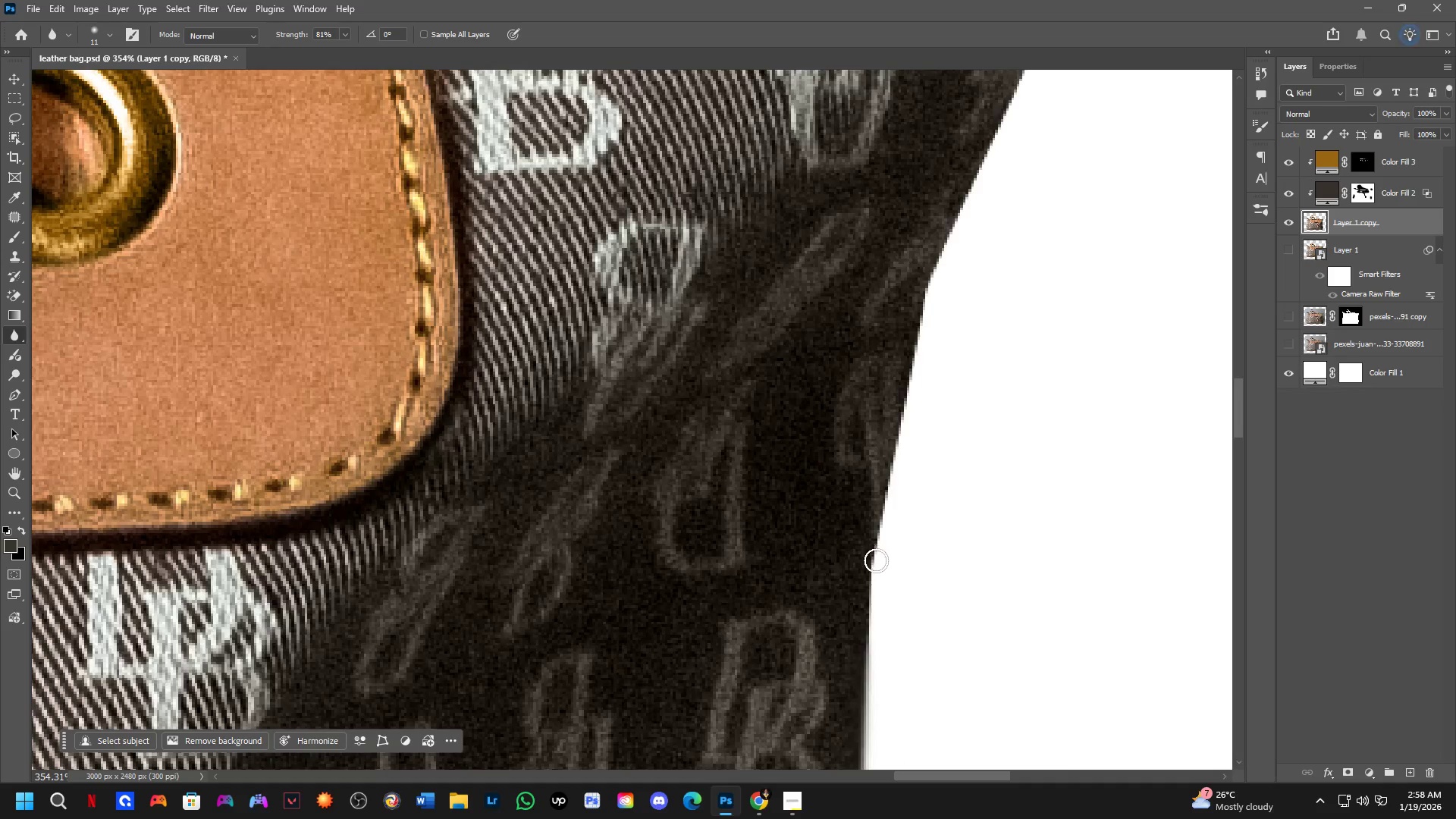 
left_click([876, 561])
 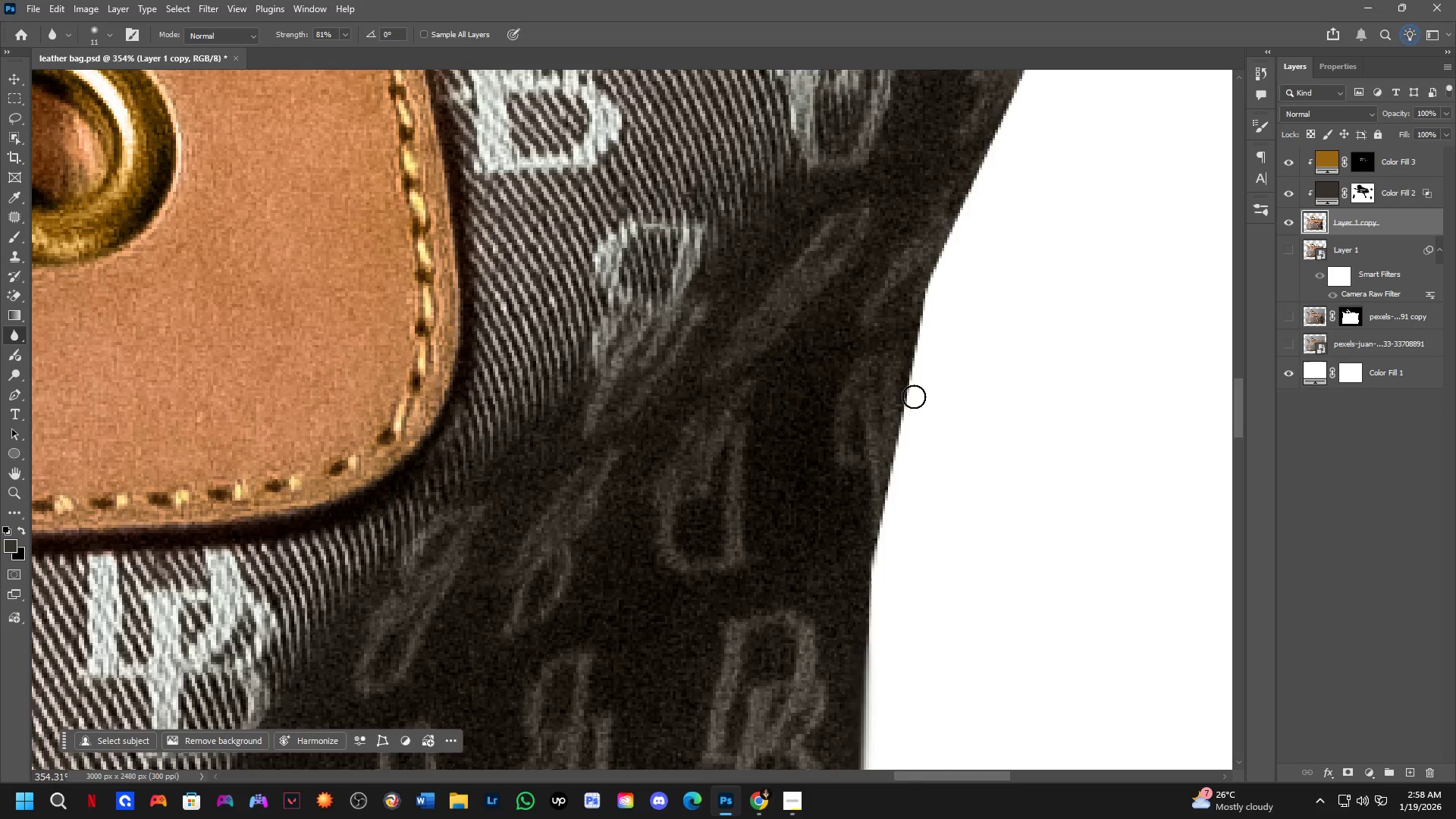 
hold_key(key=ShiftLeft, duration=0.53)
left_click([917, 366])
 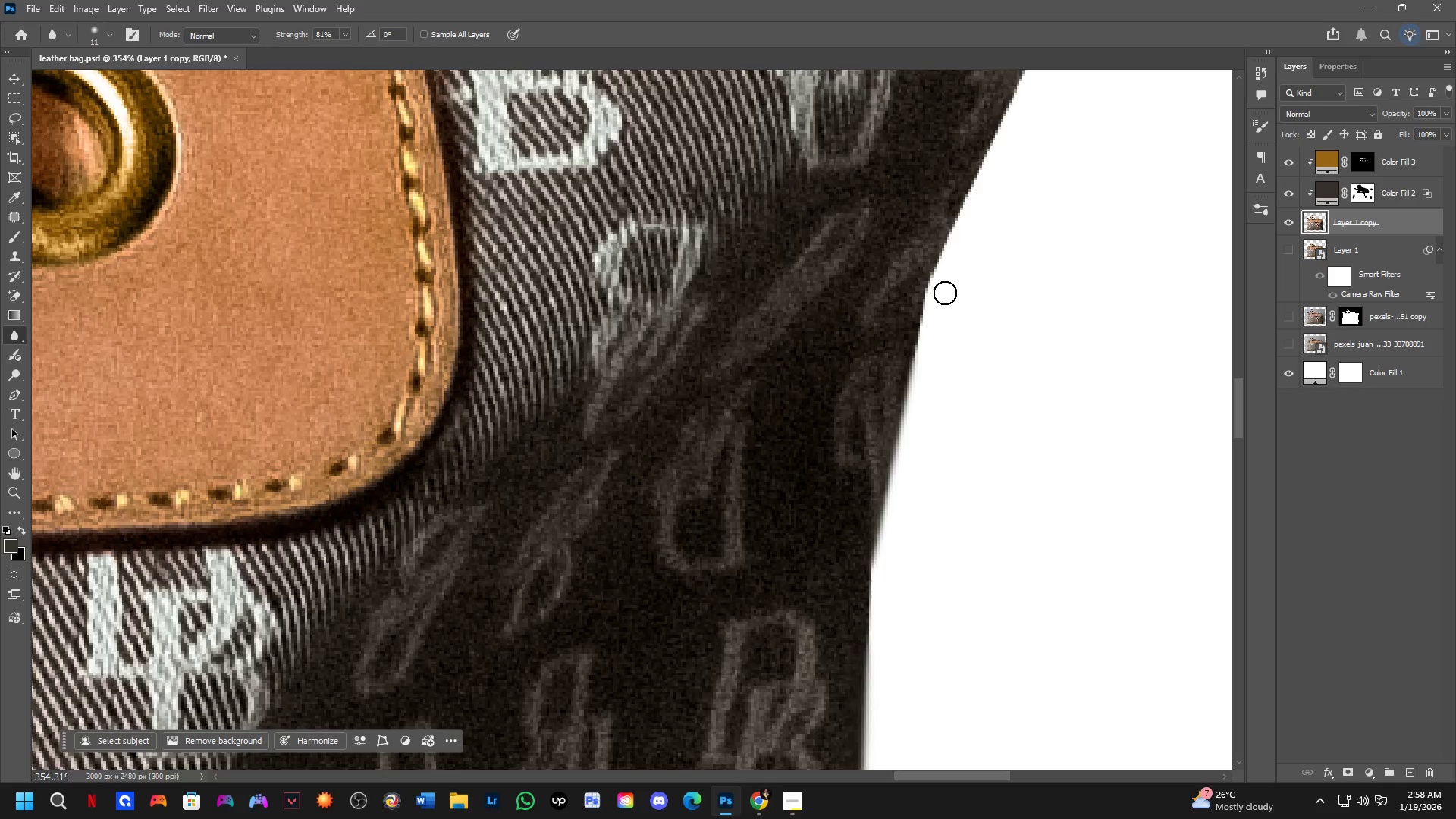 
hold_key(key=ShiftLeft, duration=0.48)
left_click([935, 276])
 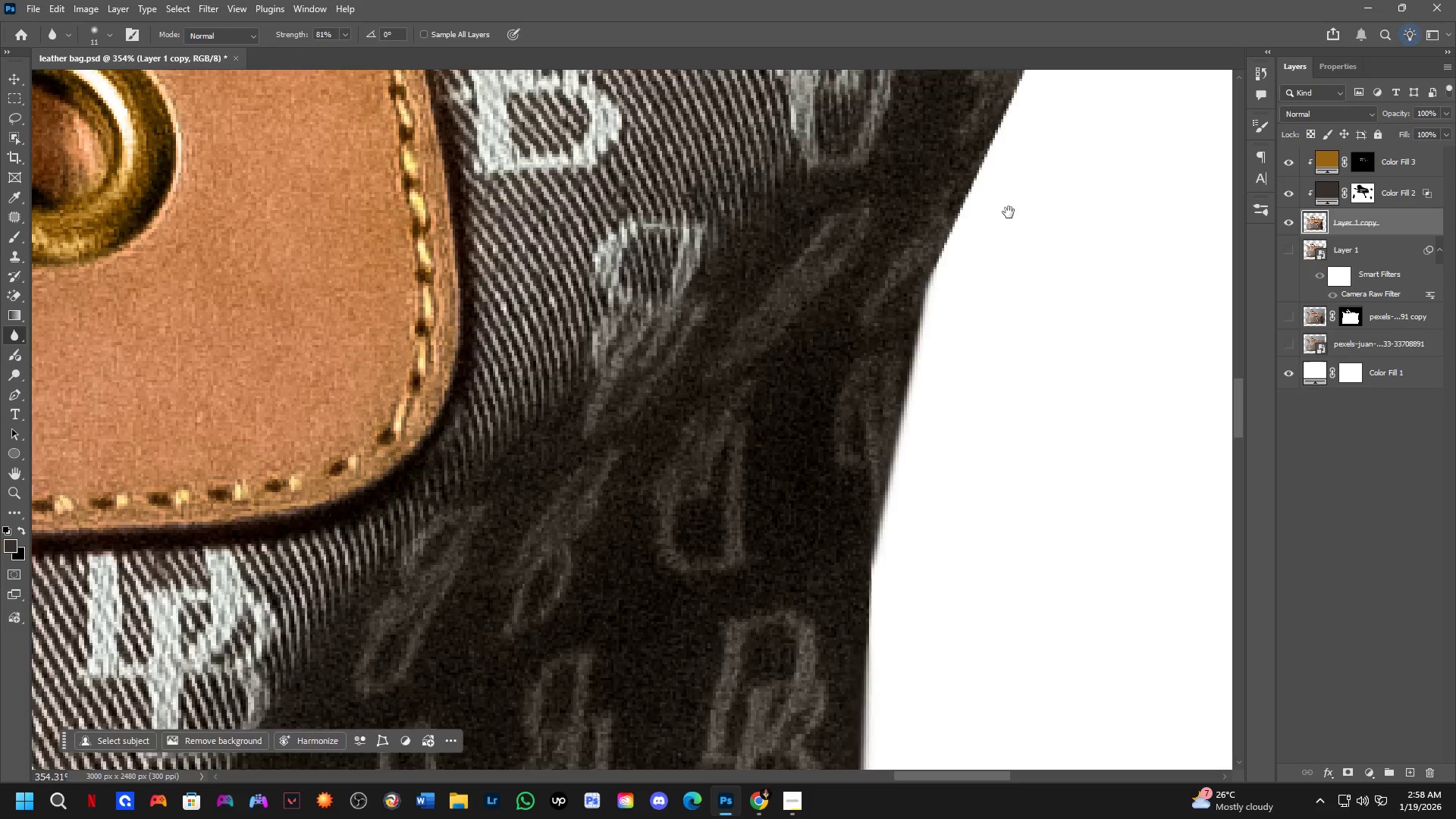 
hold_key(key=Space, duration=0.61)
 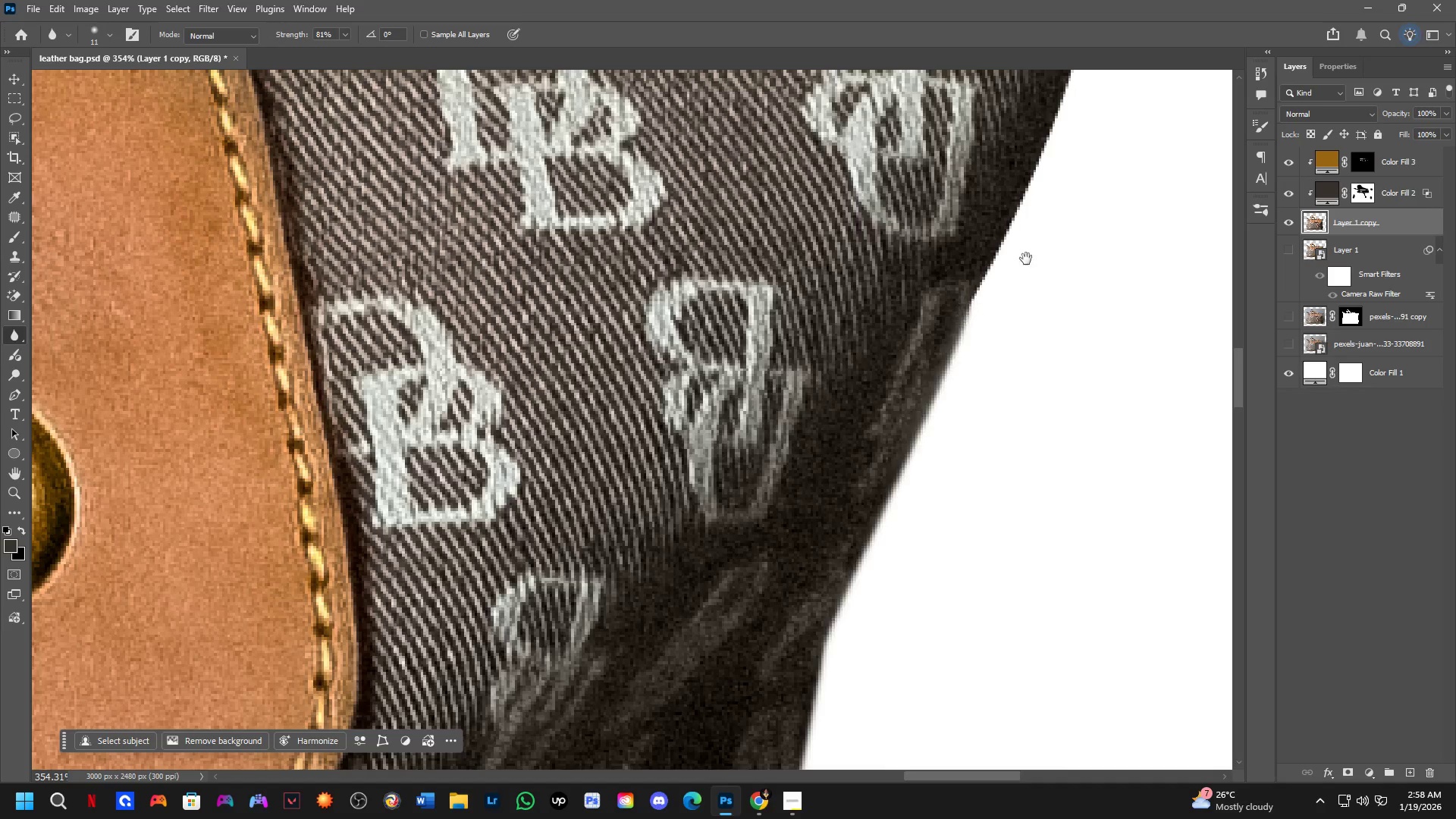 
left_click_drag(start_coordinate=[1008, 215], to_coordinate=[906, 569])
 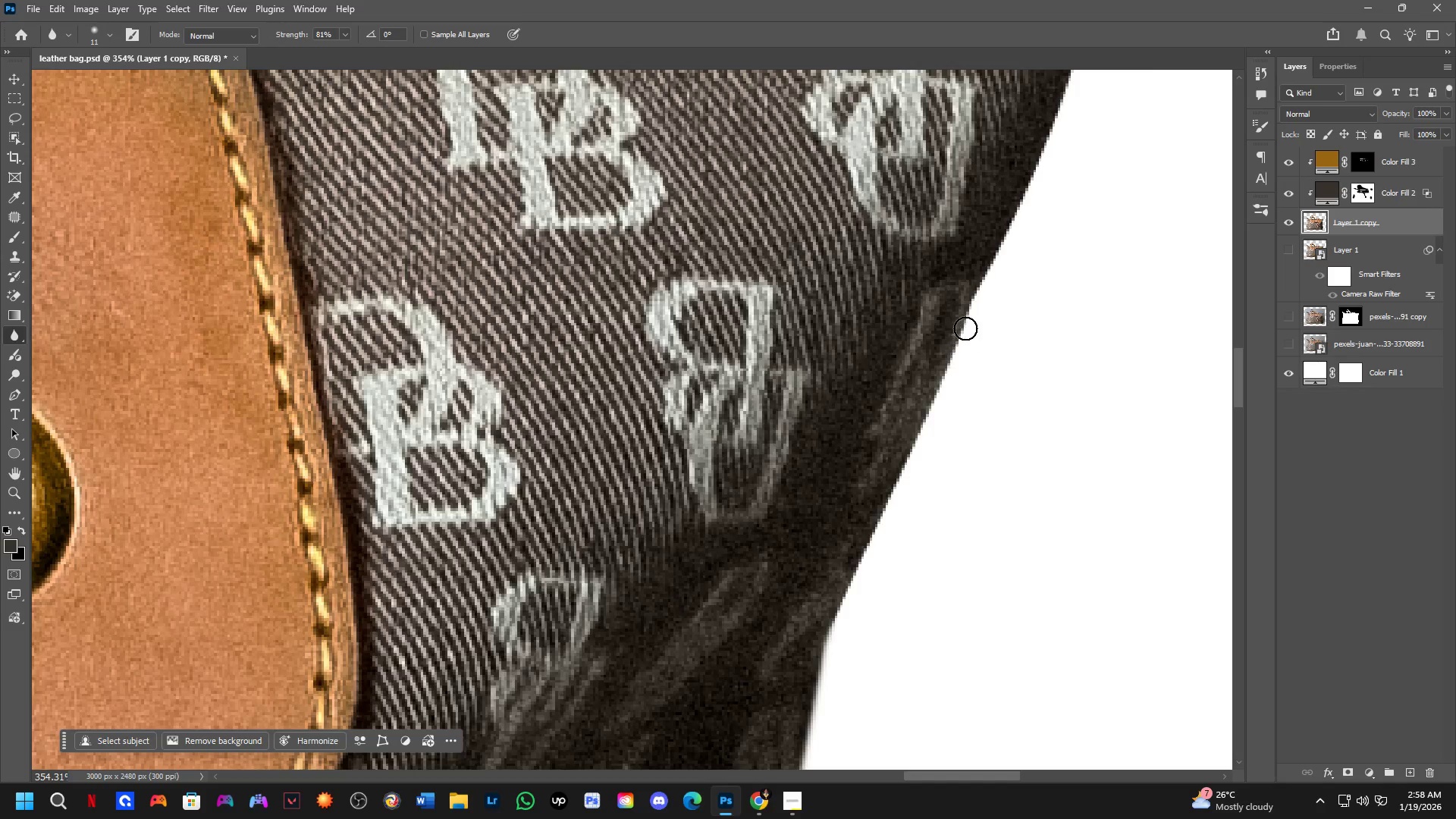 
hold_key(key=ShiftLeft, duration=0.39)
 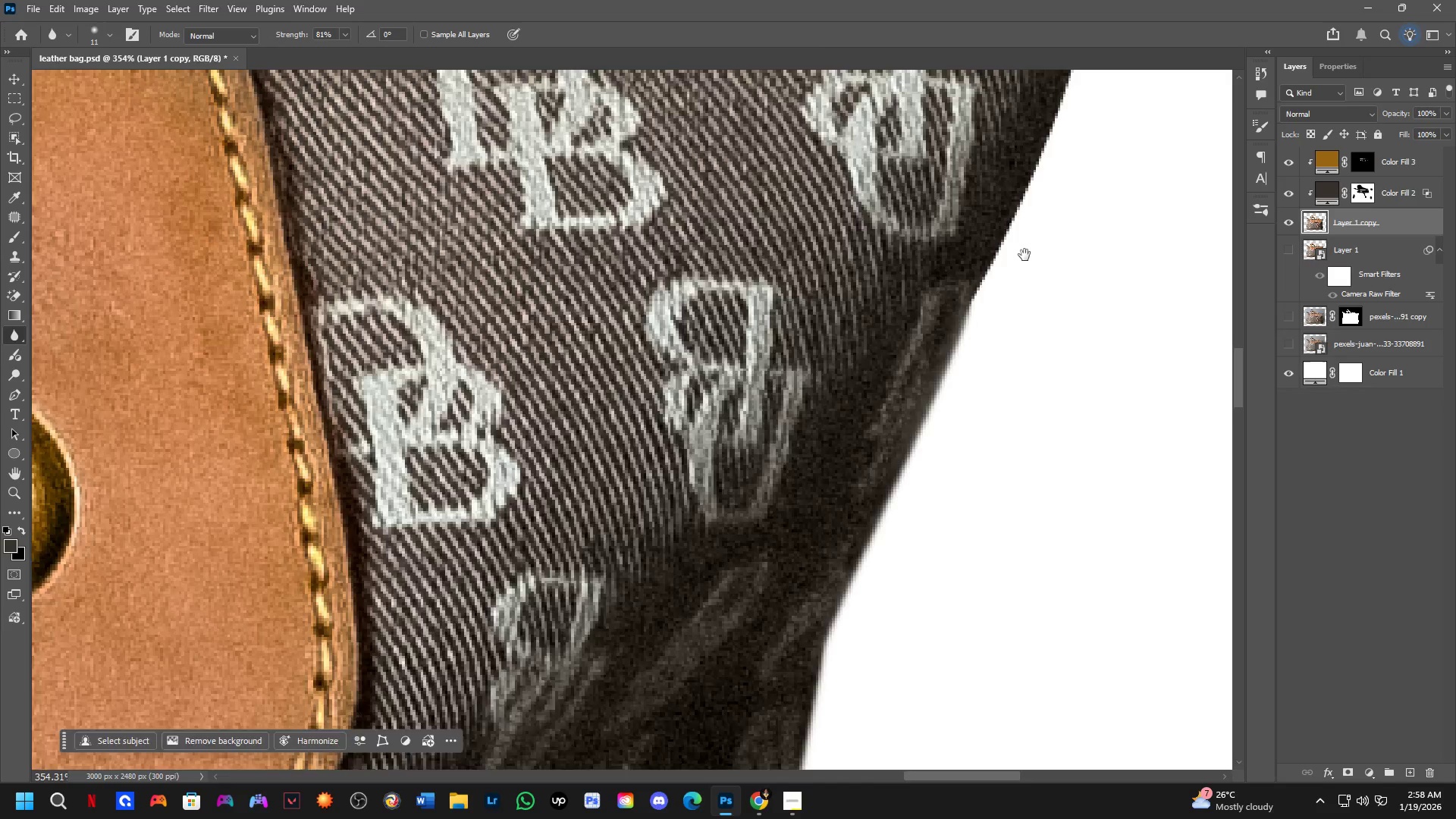 
hold_key(key=Space, duration=0.62)
 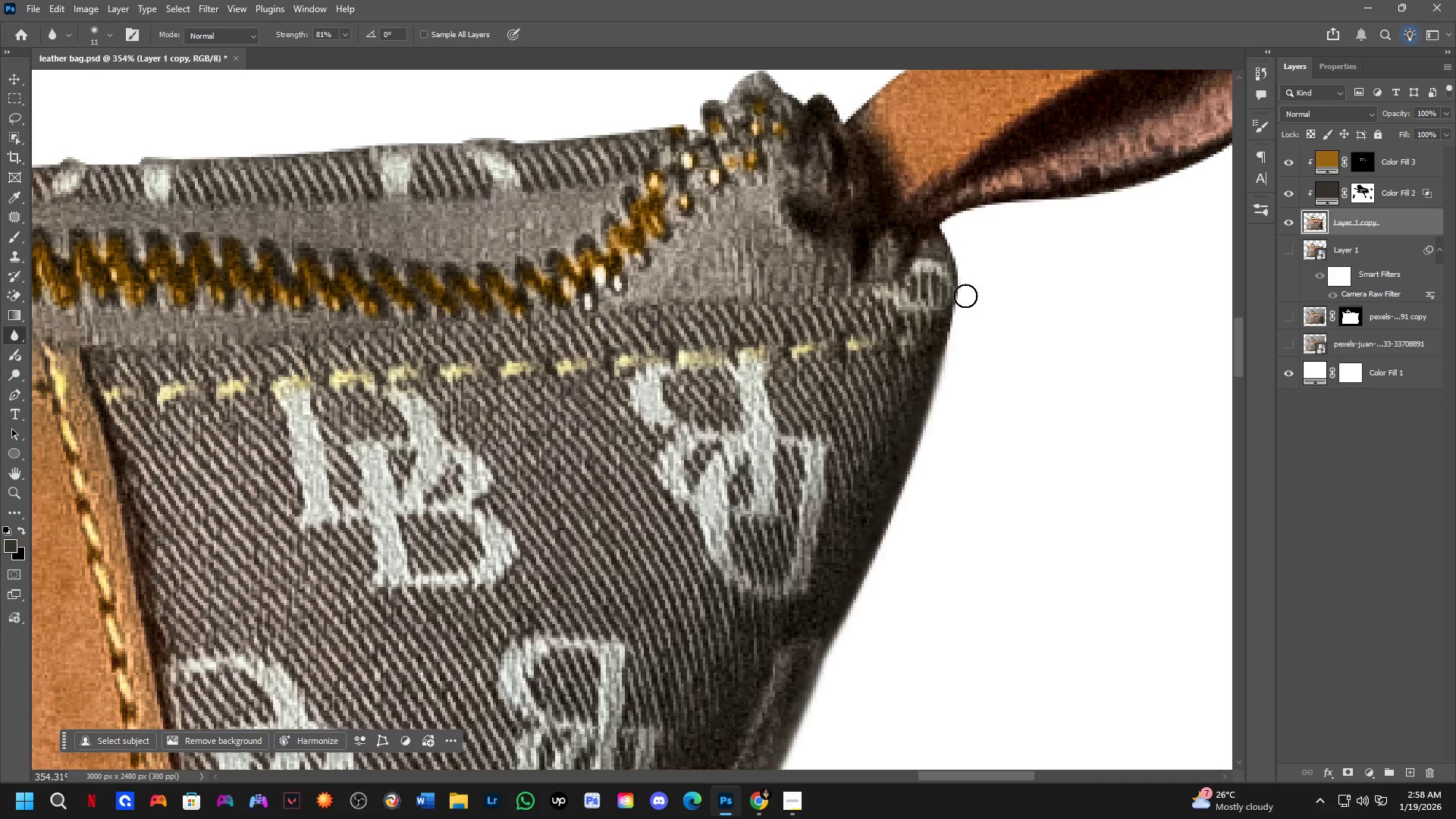 
left_click_drag(start_coordinate=[1020, 260], to_coordinate=[872, 618])
 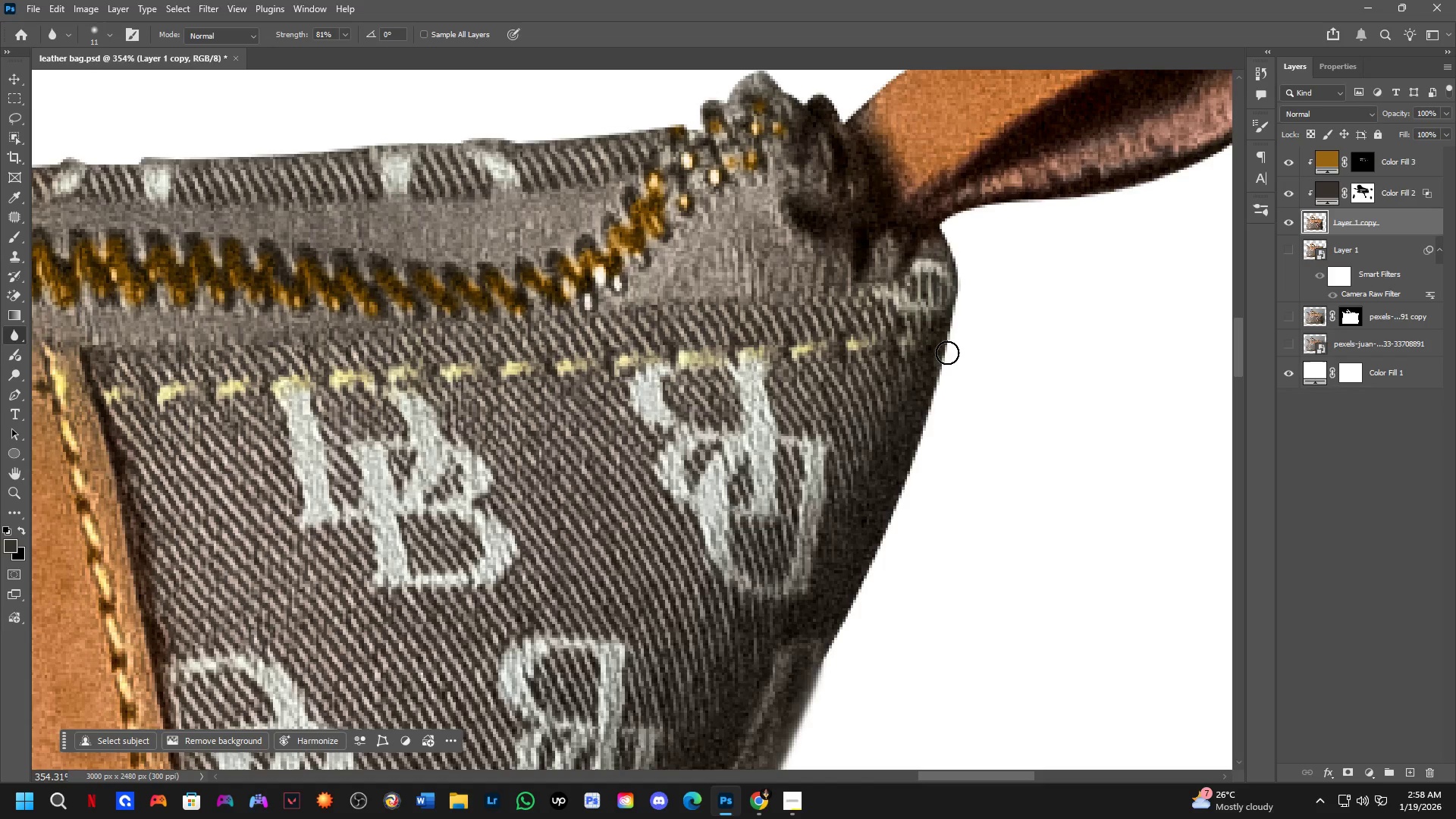 
key(Shift+ShiftLeft)
 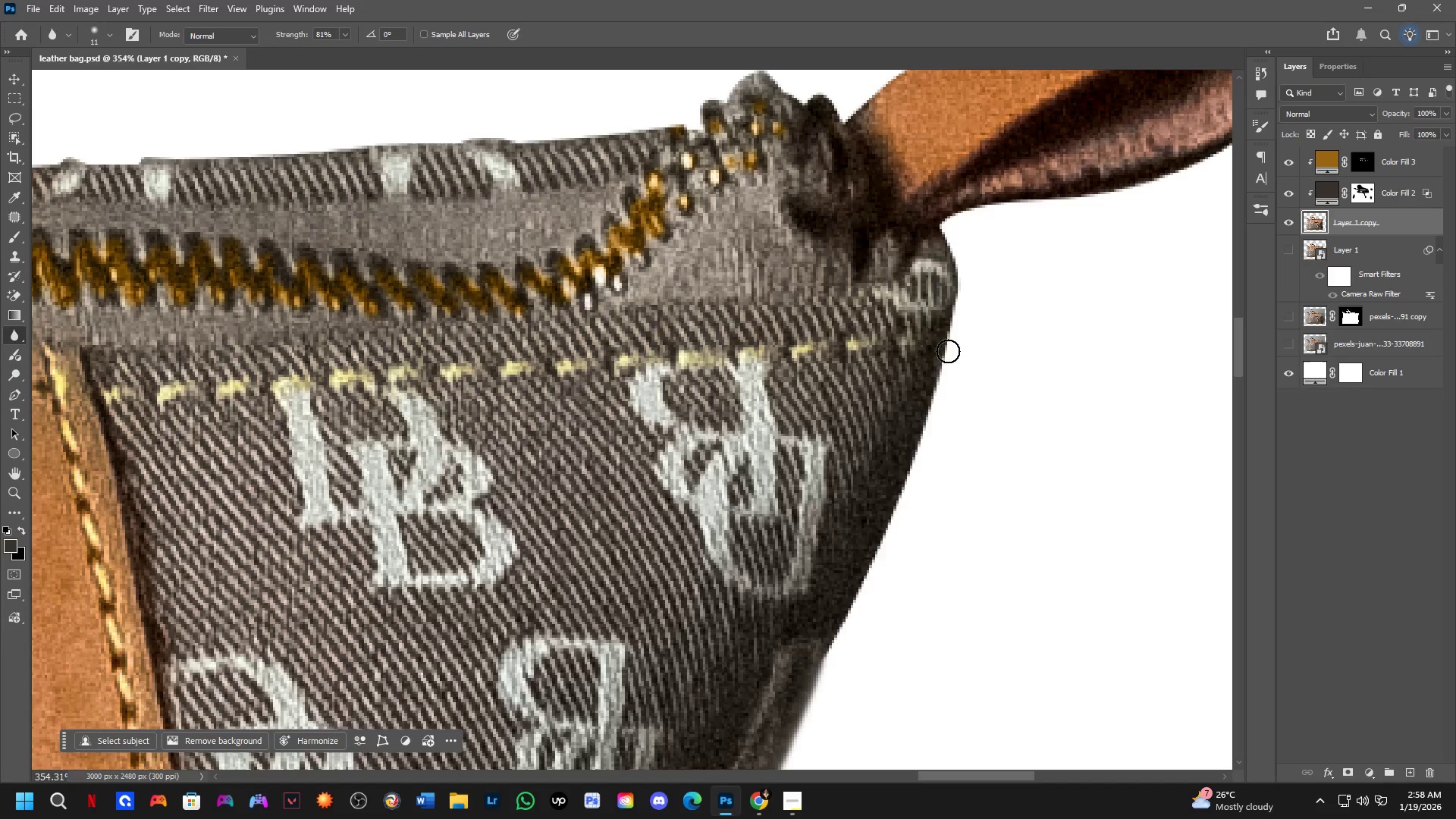 
left_click([948, 351])
 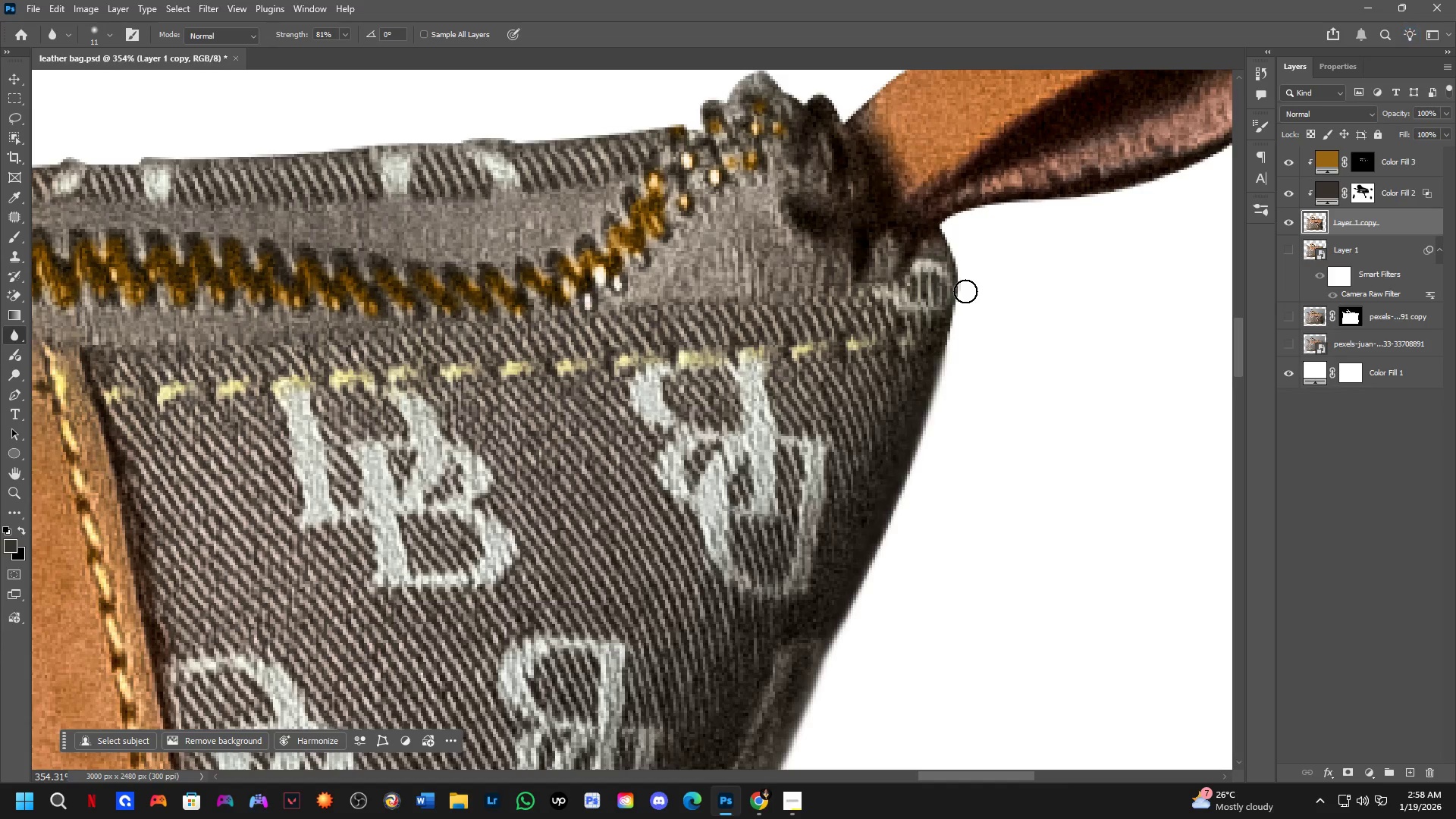 
hold_key(key=ShiftLeft, duration=0.34)
 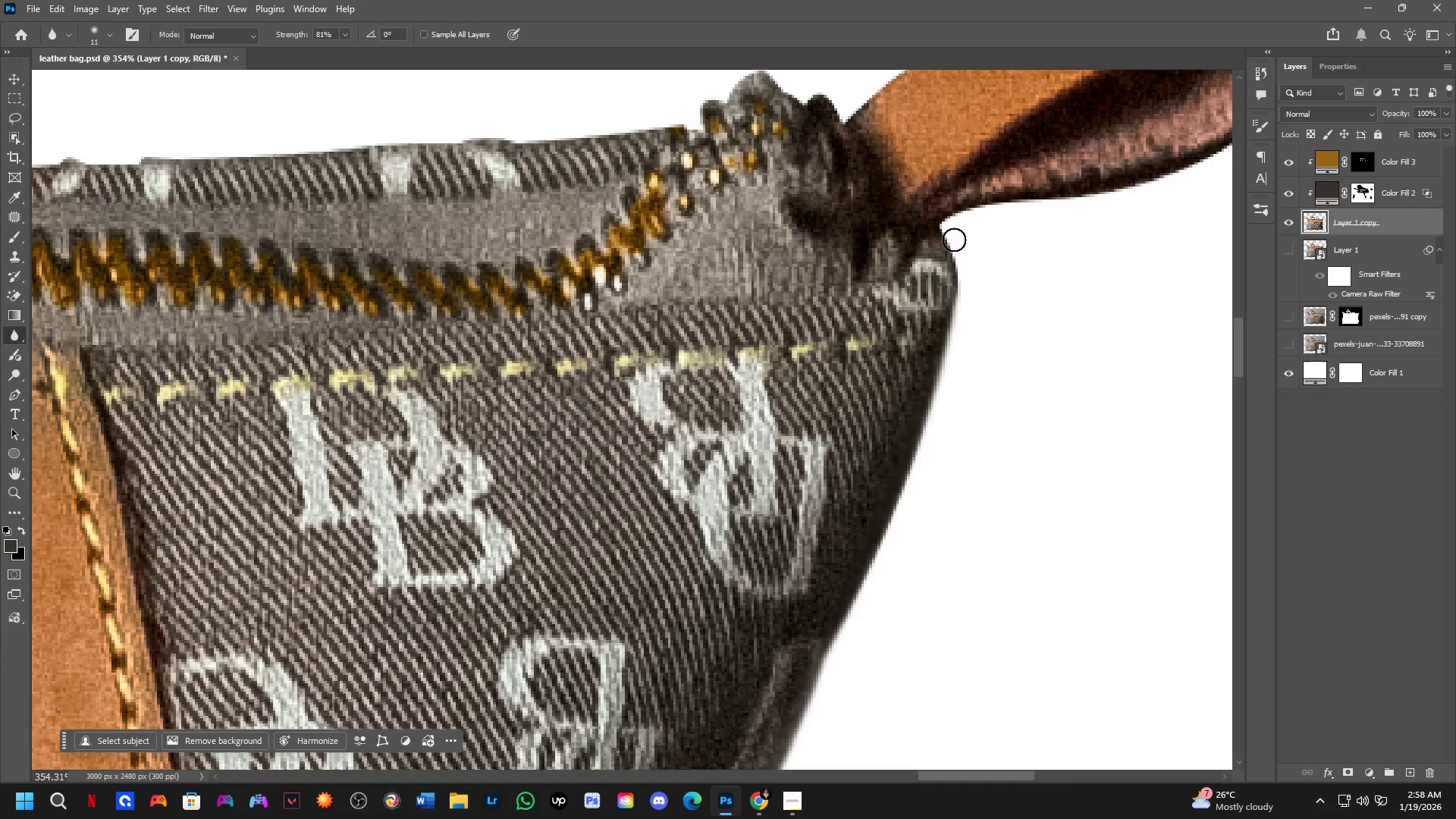 
key(Shift+ShiftLeft)
 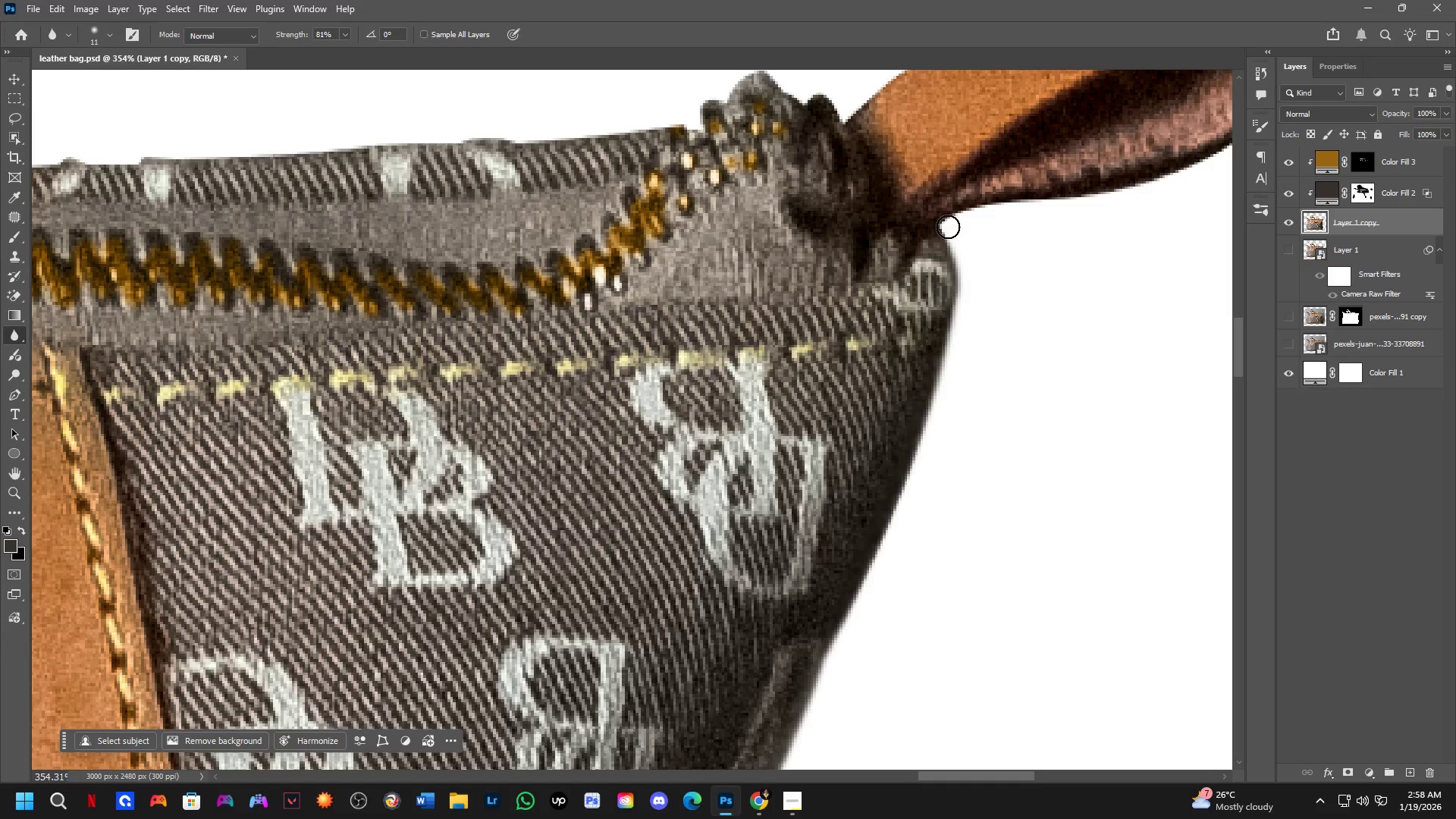 
key(Shift+ShiftLeft)
 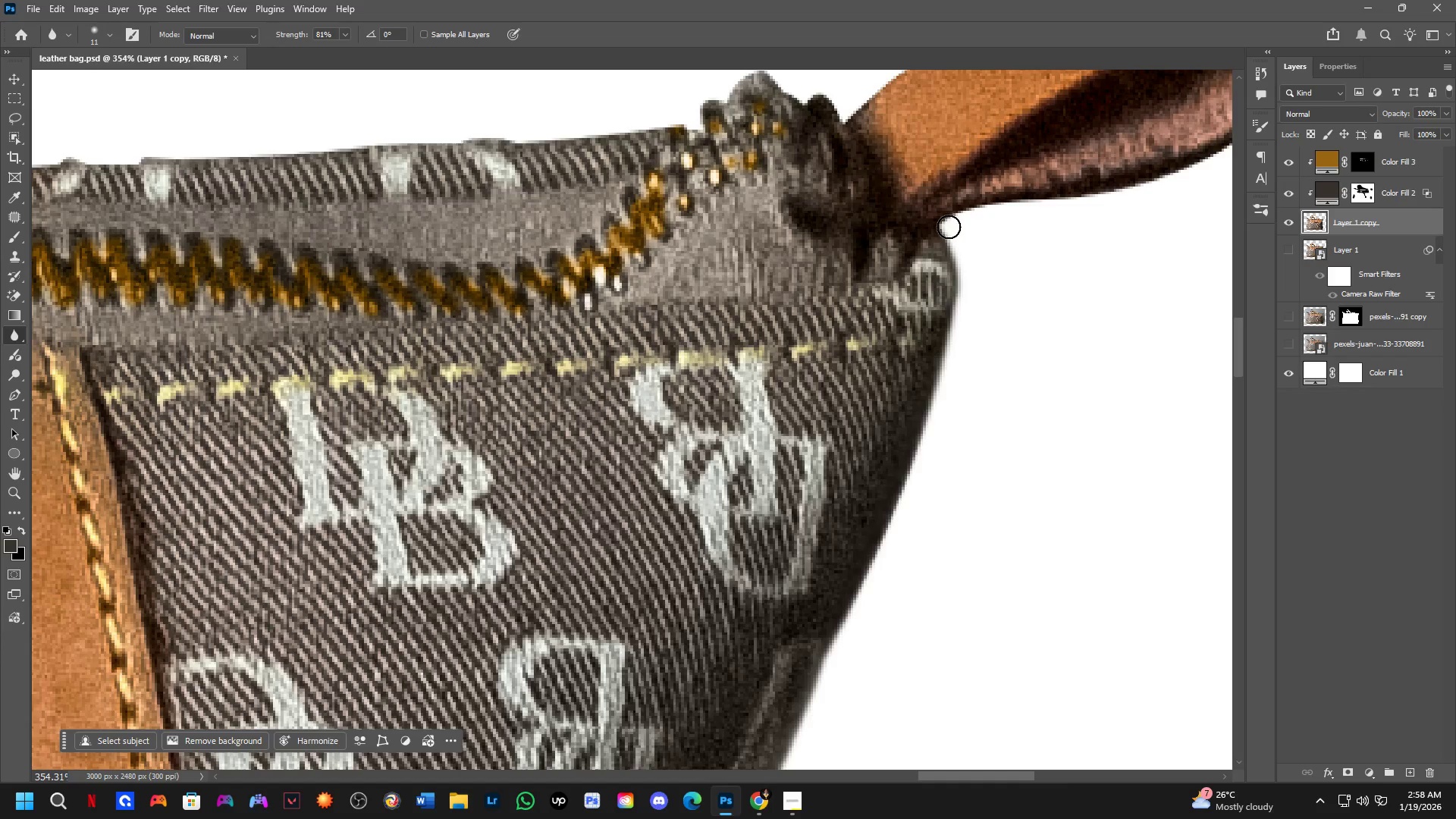 
triple_click([948, 227])
 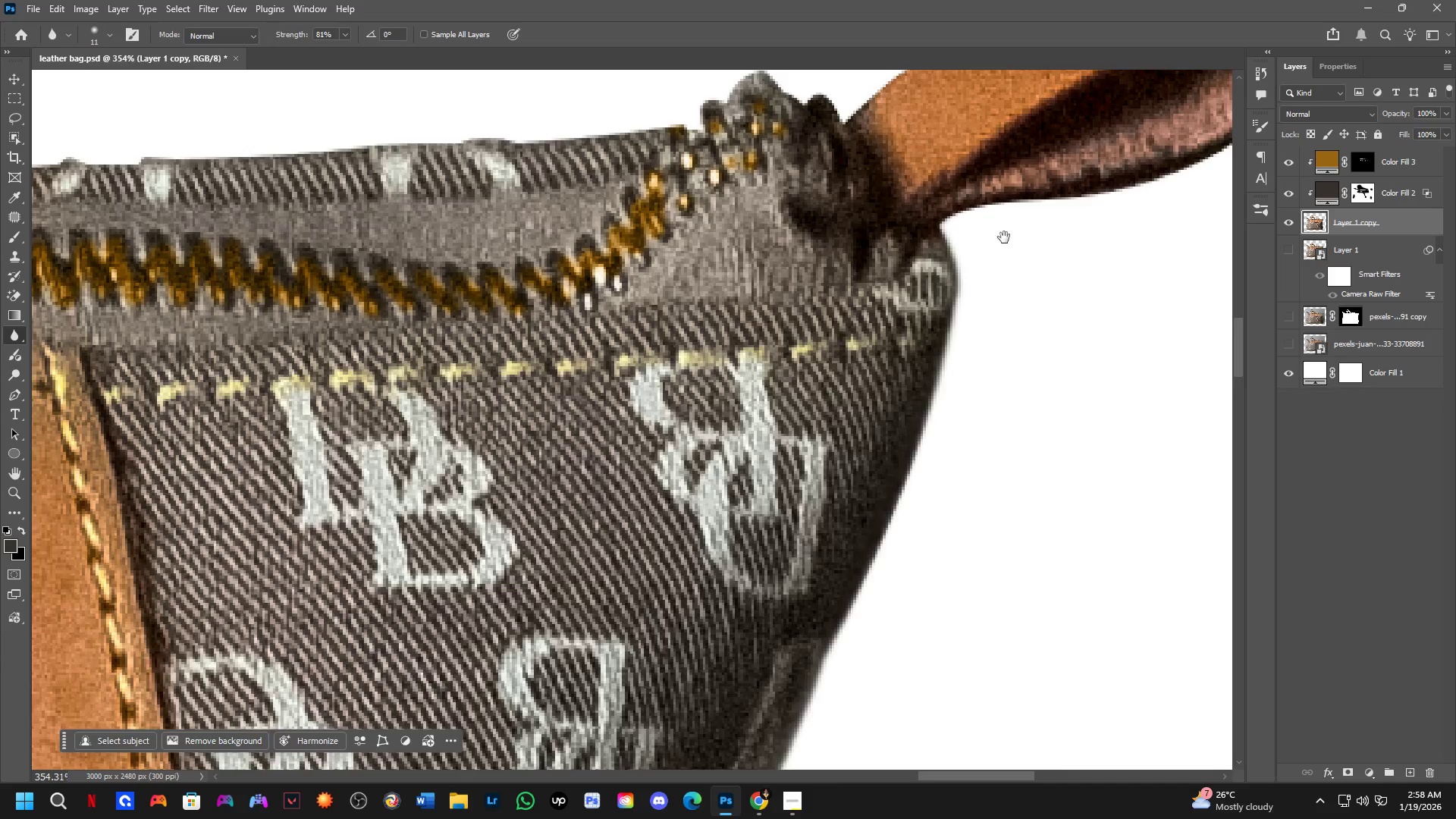 
hold_key(key=Space, duration=0.5)
 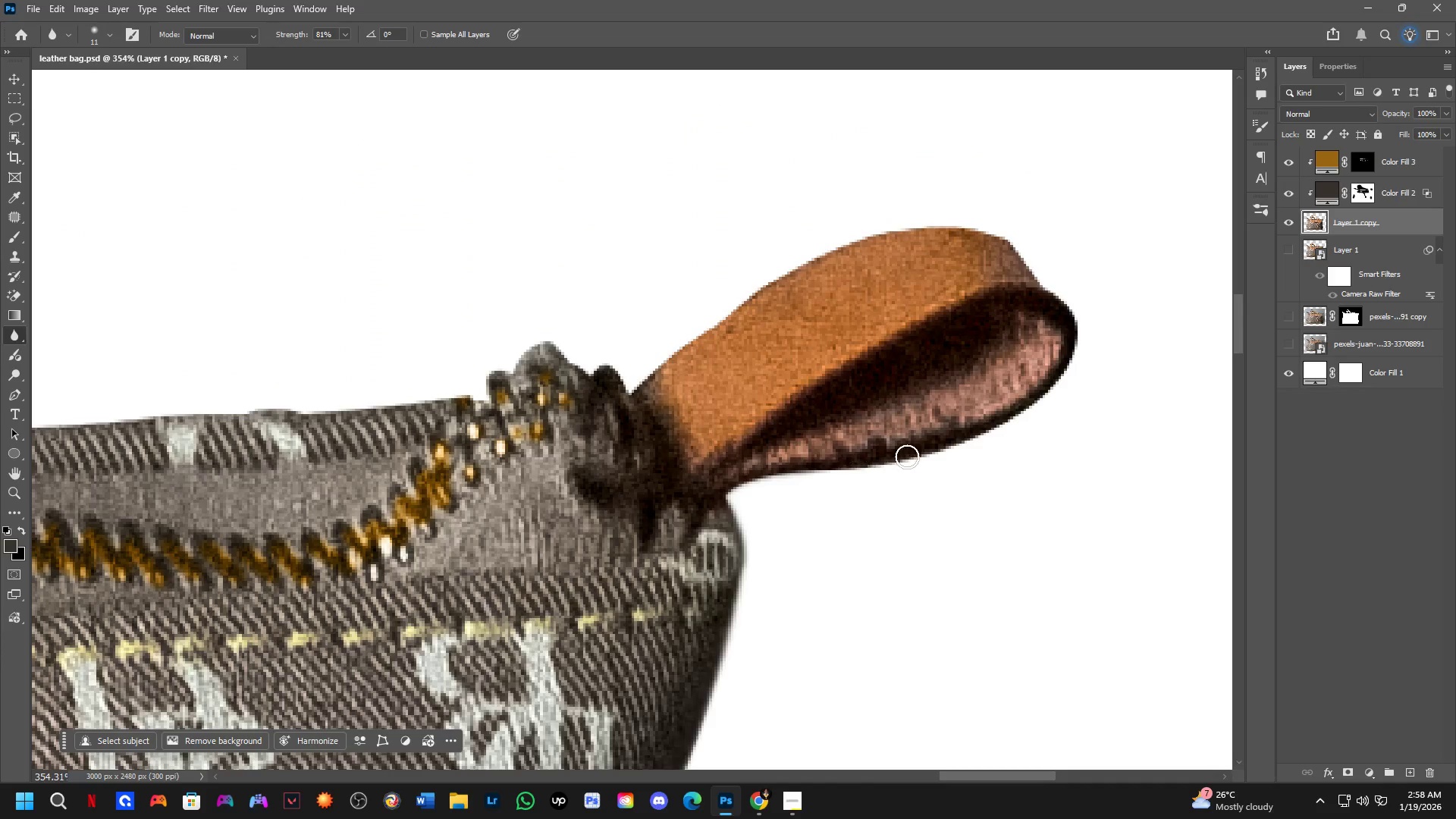 
left_click_drag(start_coordinate=[998, 248], to_coordinate=[784, 519])
 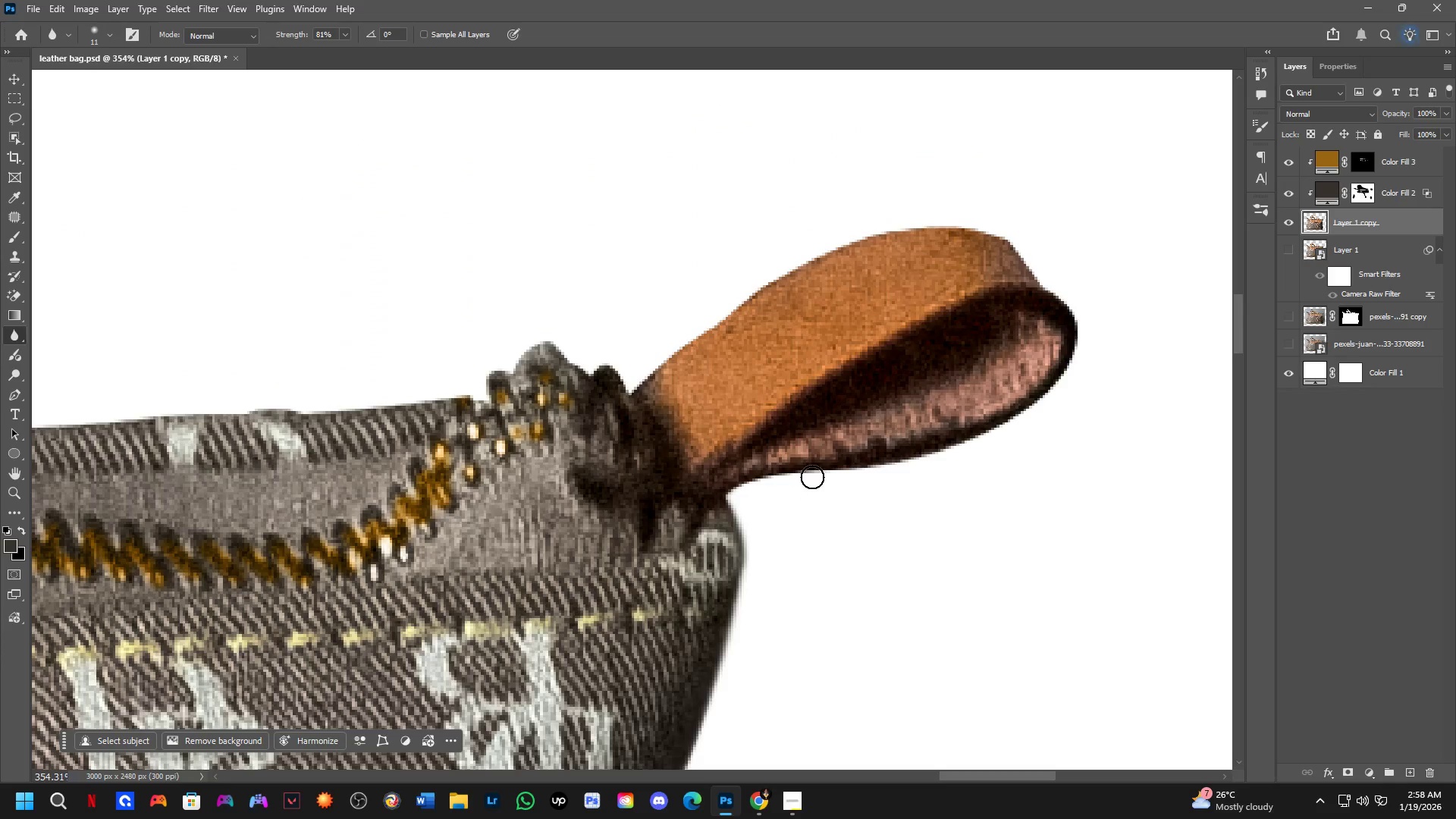 
hold_key(key=ShiftLeft, duration=0.36)
left_click([812, 477])
 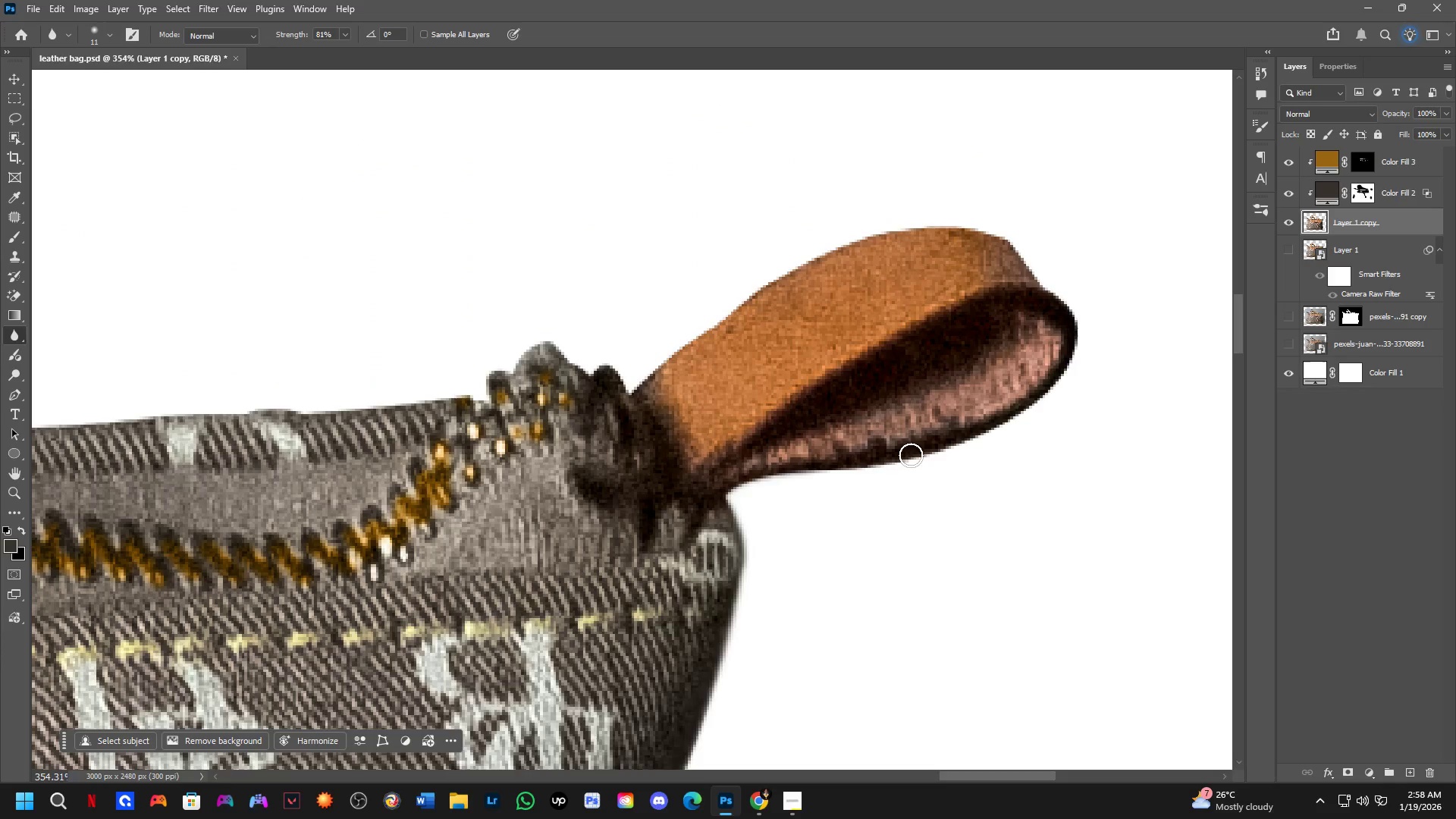 
hold_key(key=ShiftLeft, duration=0.47)
left_click([924, 455])
 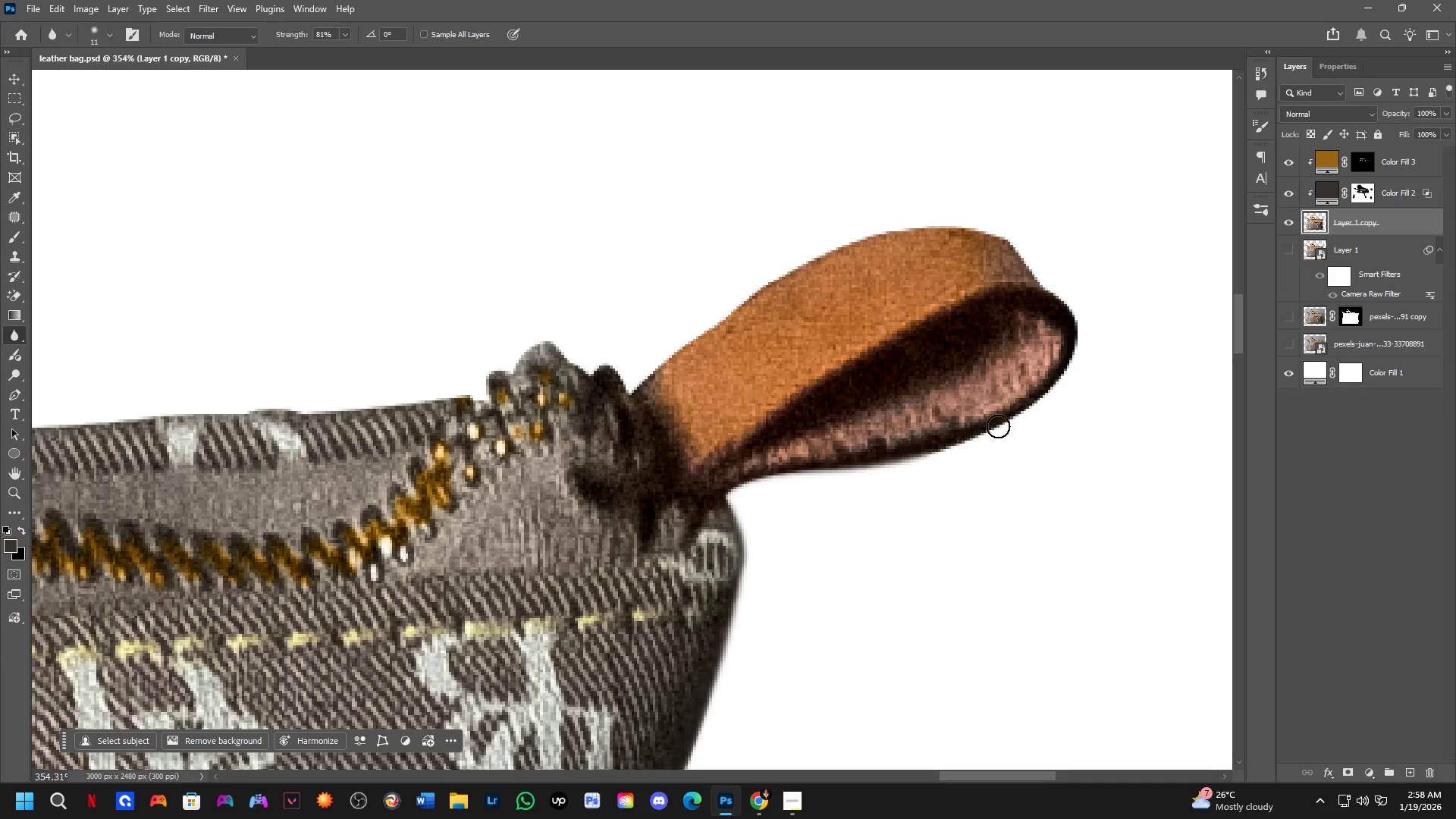 
key(Shift+ShiftLeft)
 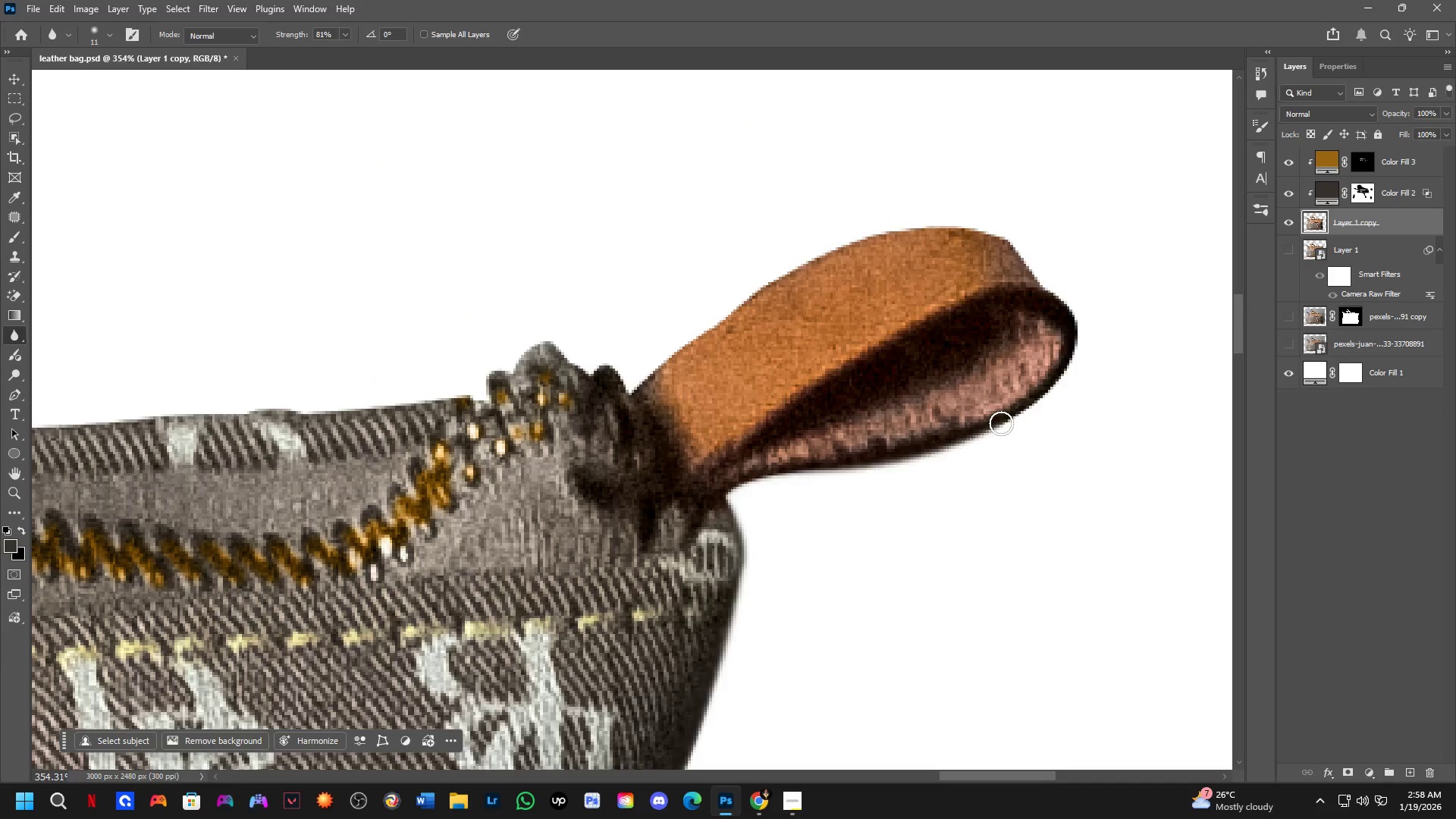 
double_click([1001, 423])
 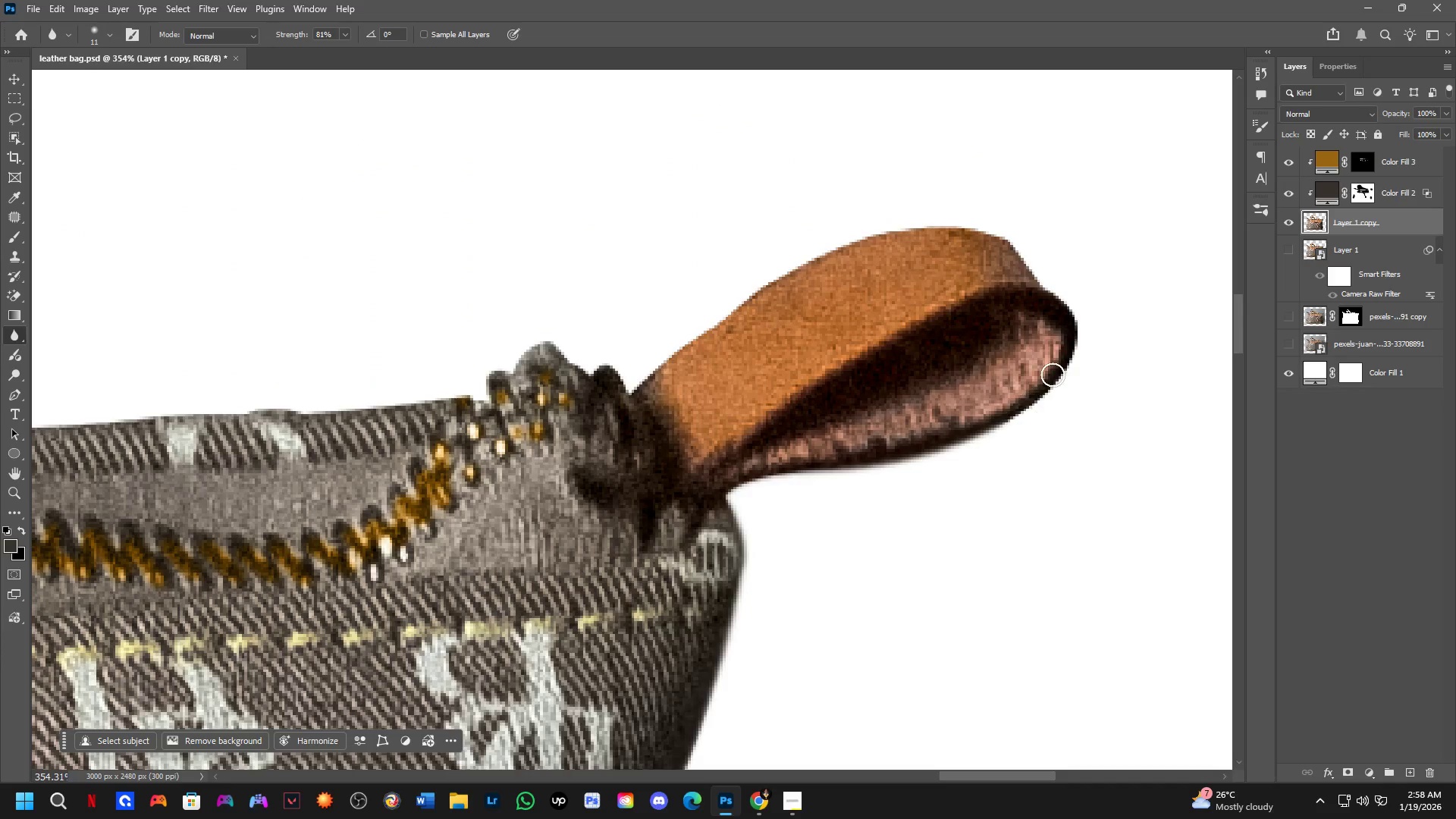 
hold_key(key=ShiftLeft, duration=0.33)
triple_click([1053, 373])
 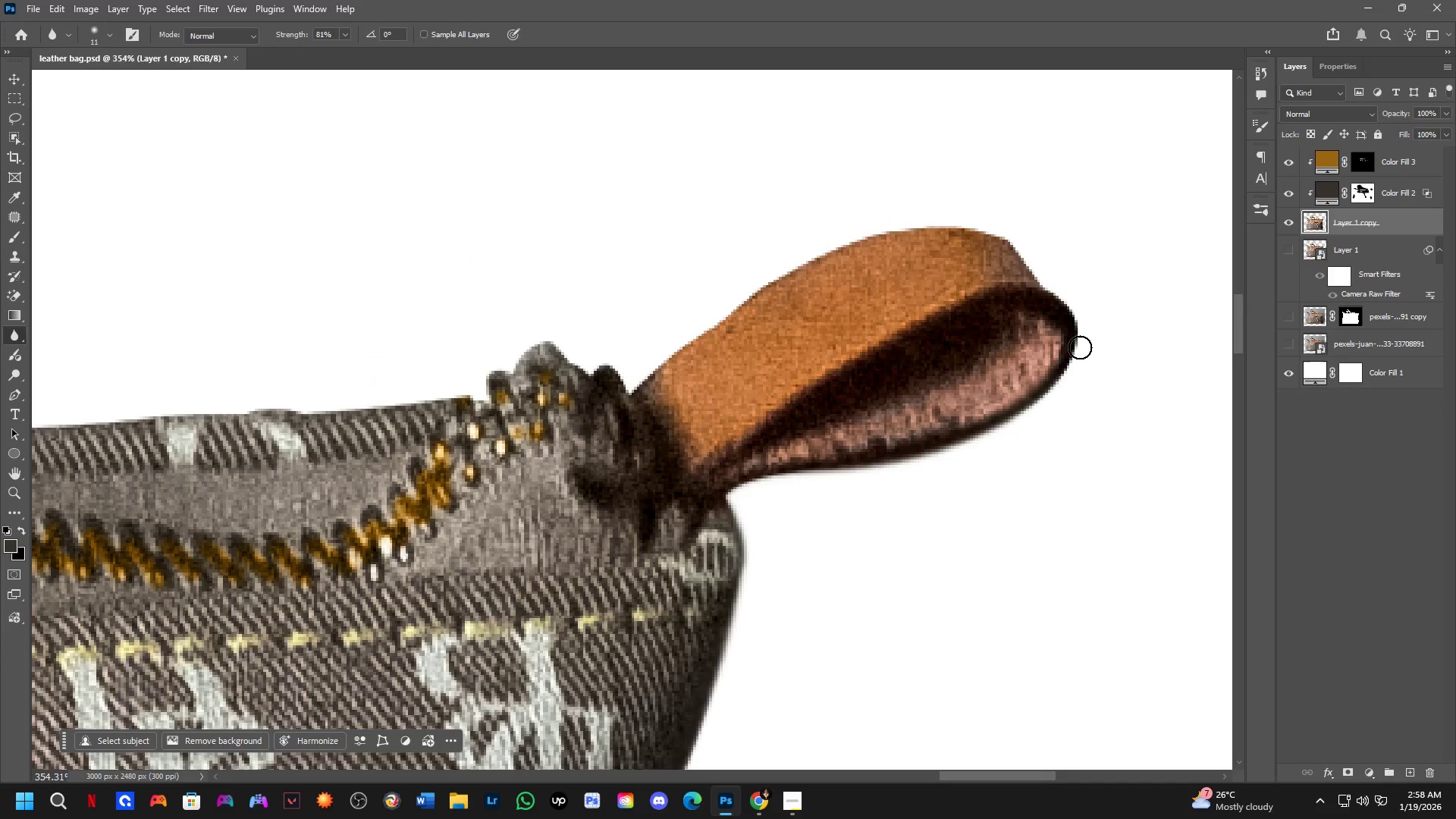 
key(Shift+ShiftLeft)
 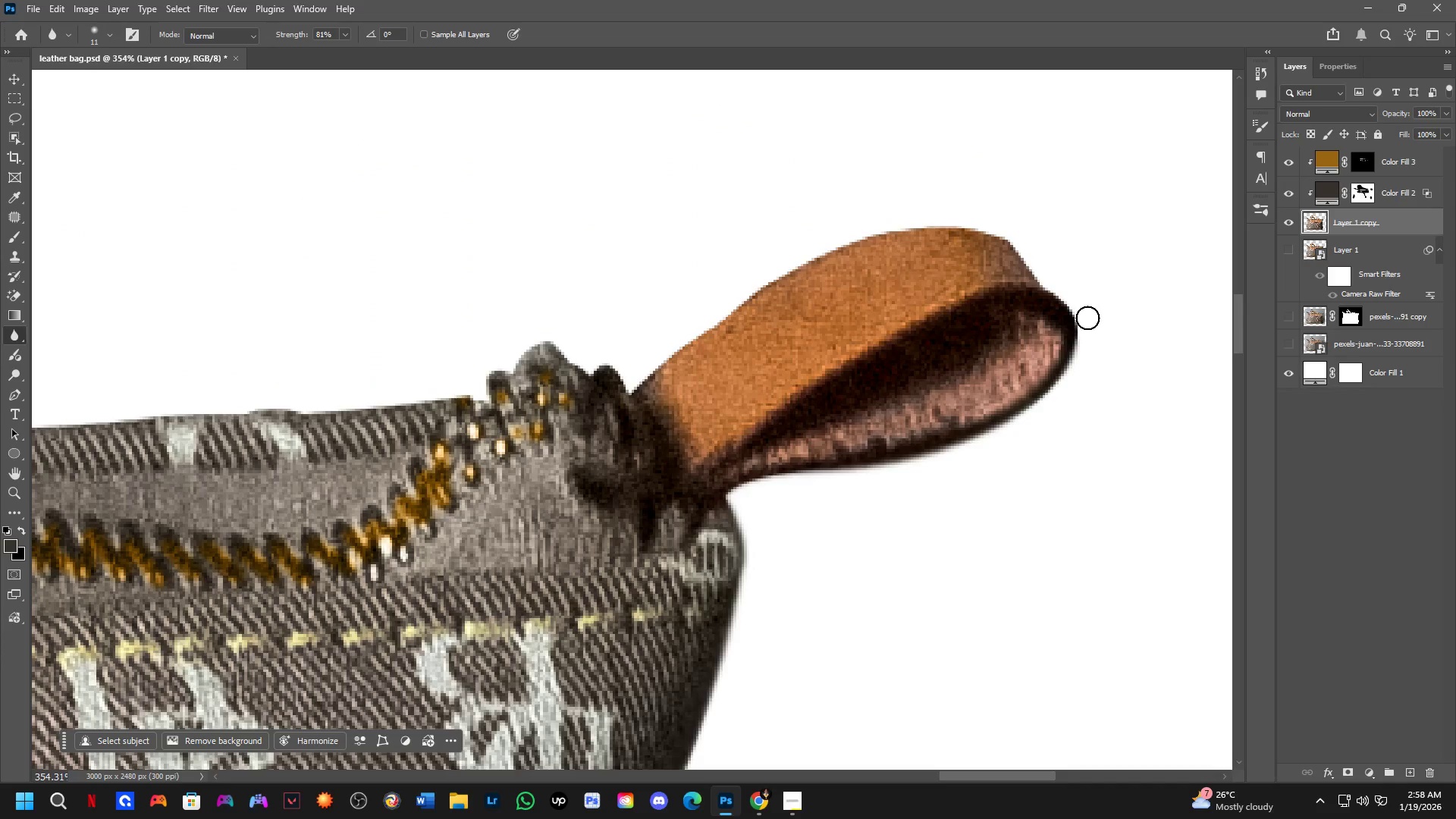 
hold_key(key=ShiftLeft, duration=0.47)
left_click([1081, 315])
 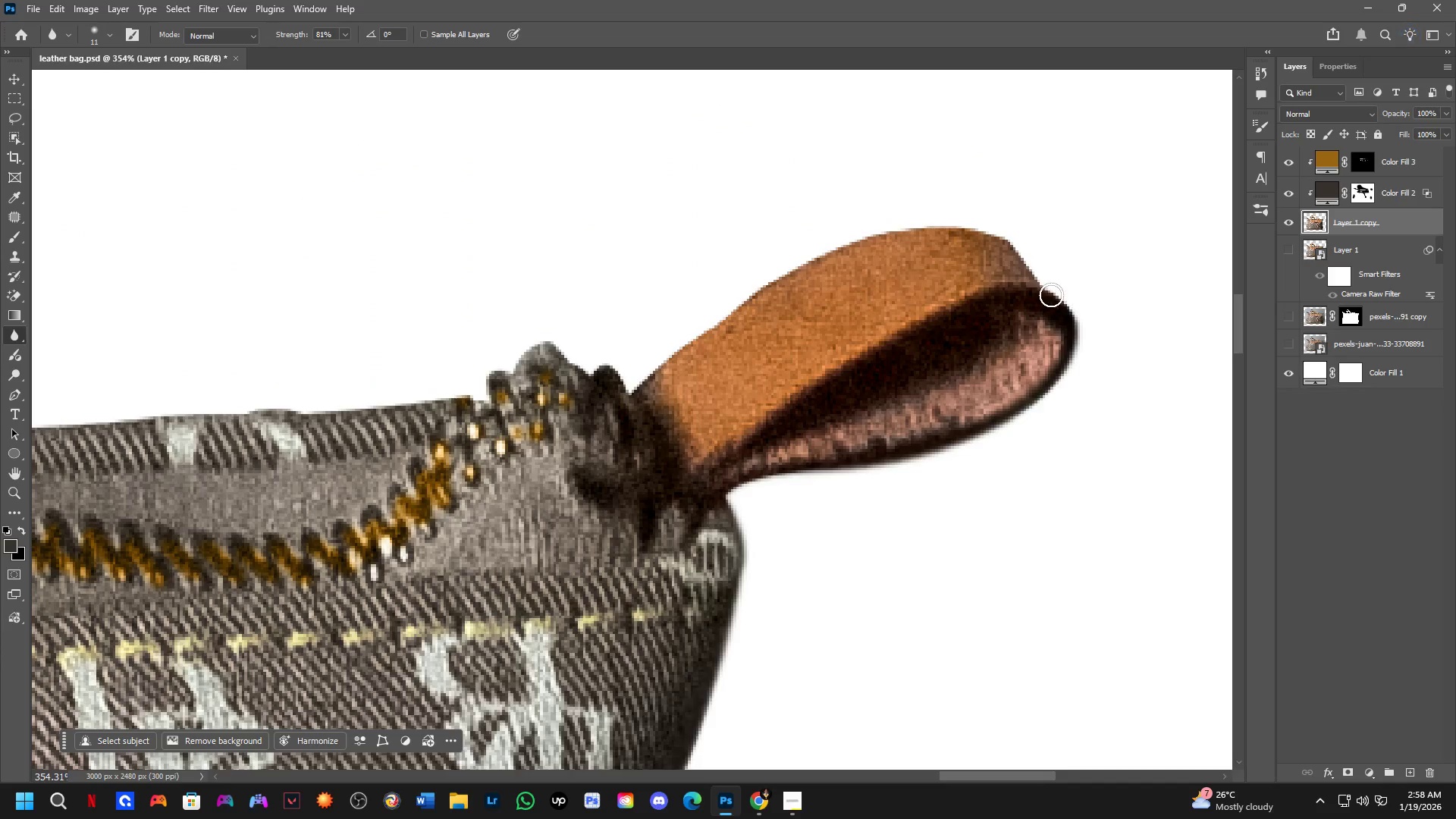 
key(Shift+ShiftLeft)
 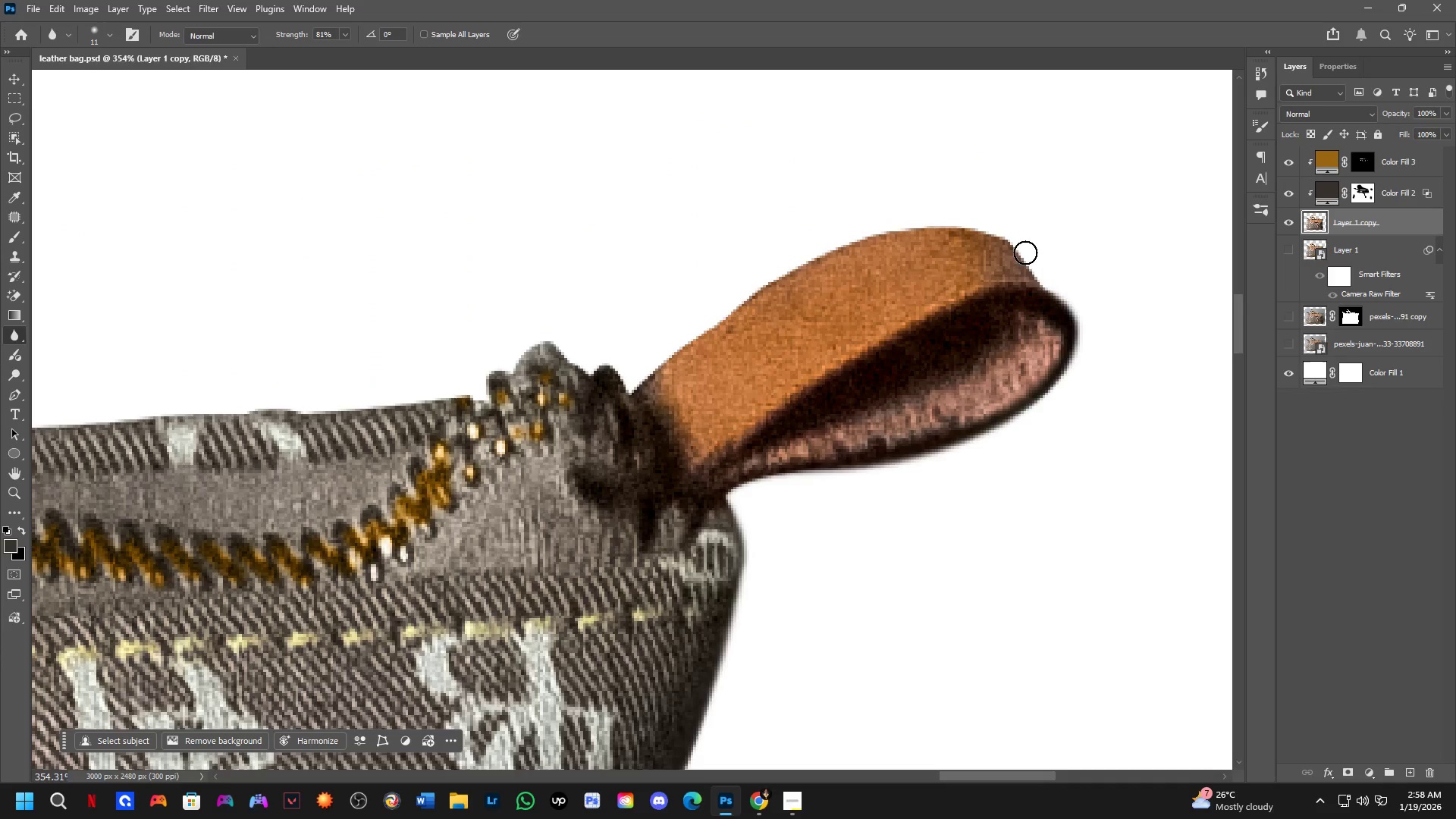 
hold_key(key=ShiftLeft, duration=0.53)
left_click([1009, 236])
 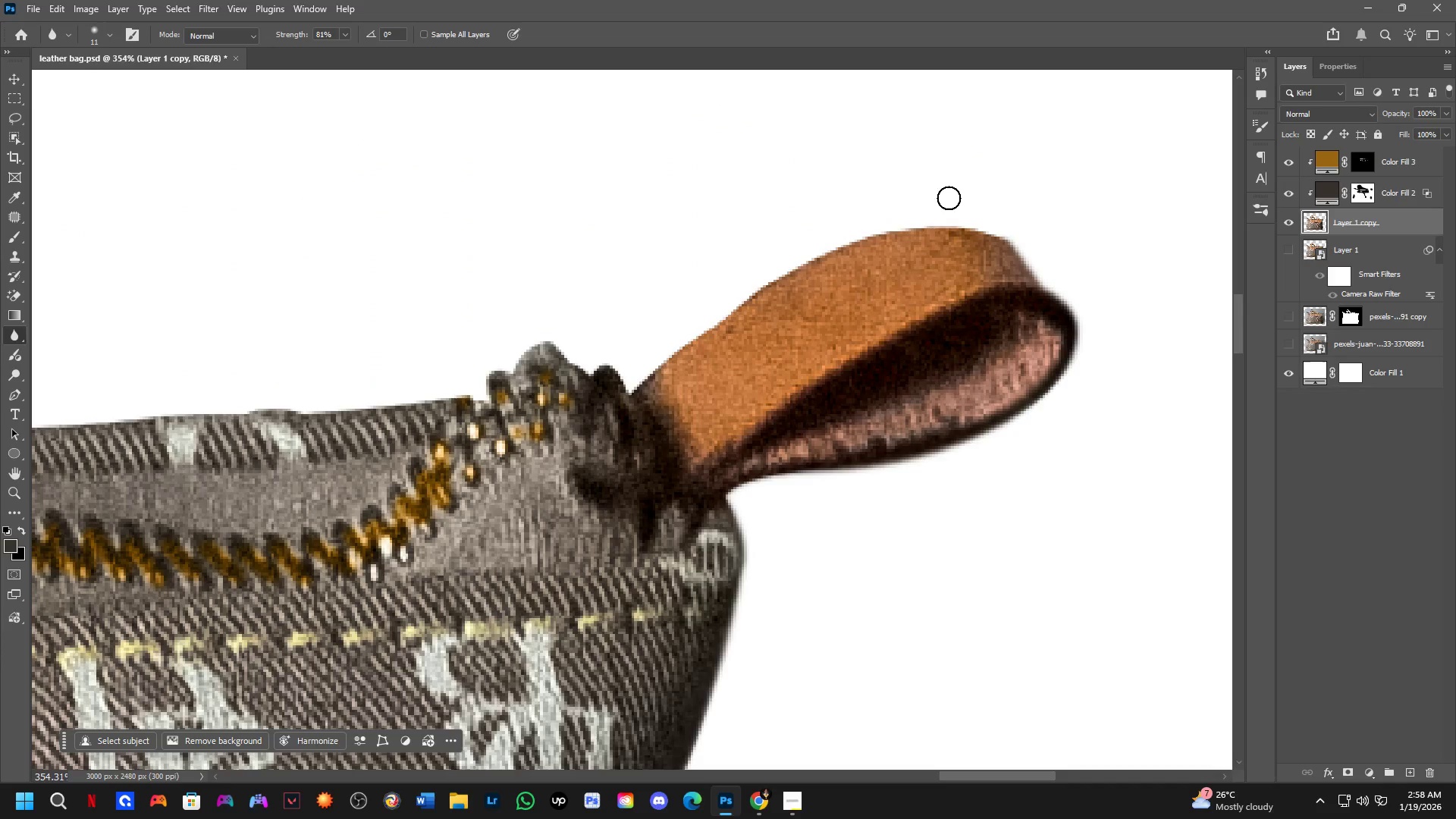 
hold_key(key=ShiftLeft, duration=0.52)
left_click([976, 228])
 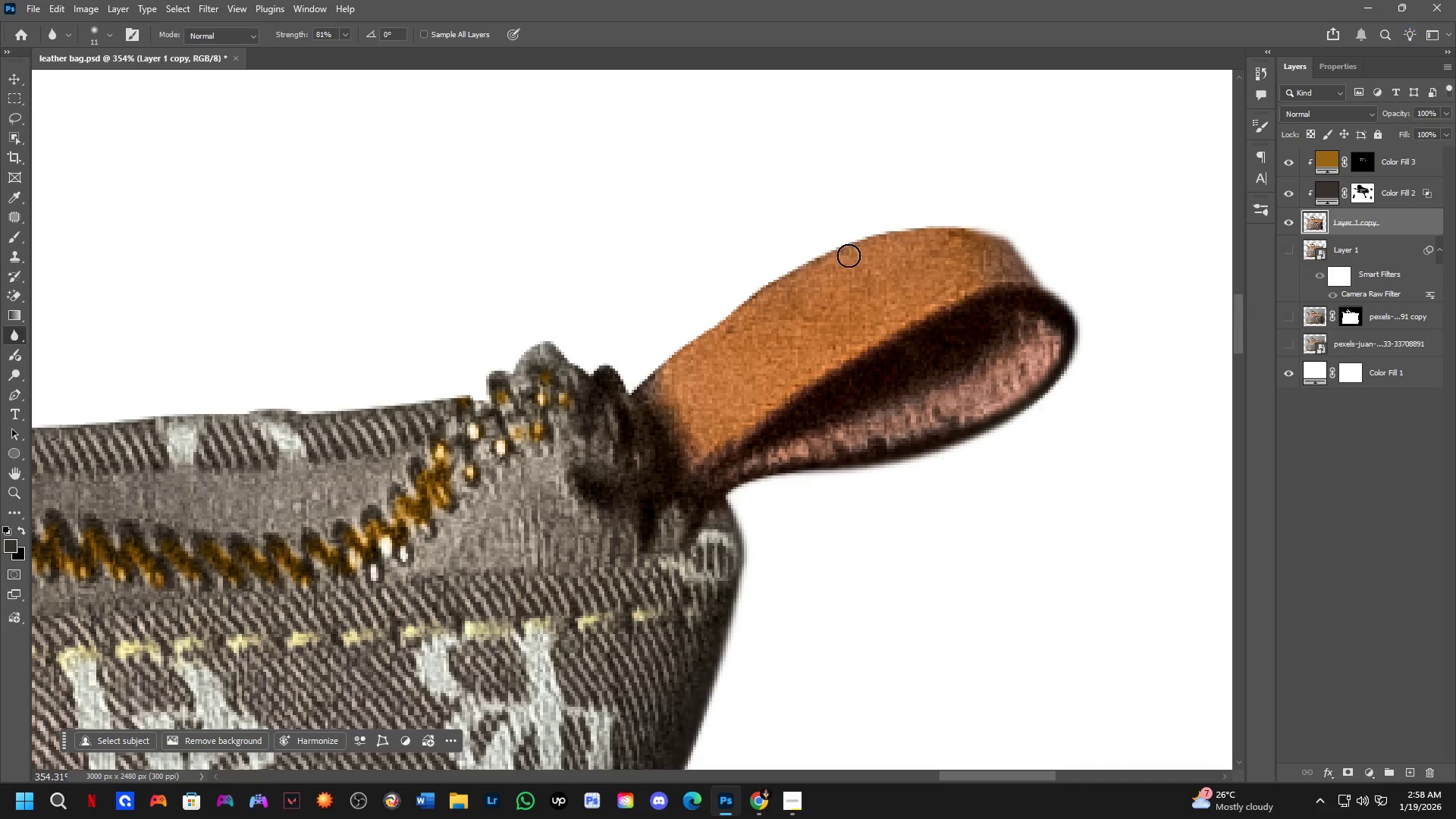 
hold_key(key=ShiftLeft, duration=0.48)
left_click([855, 237])
 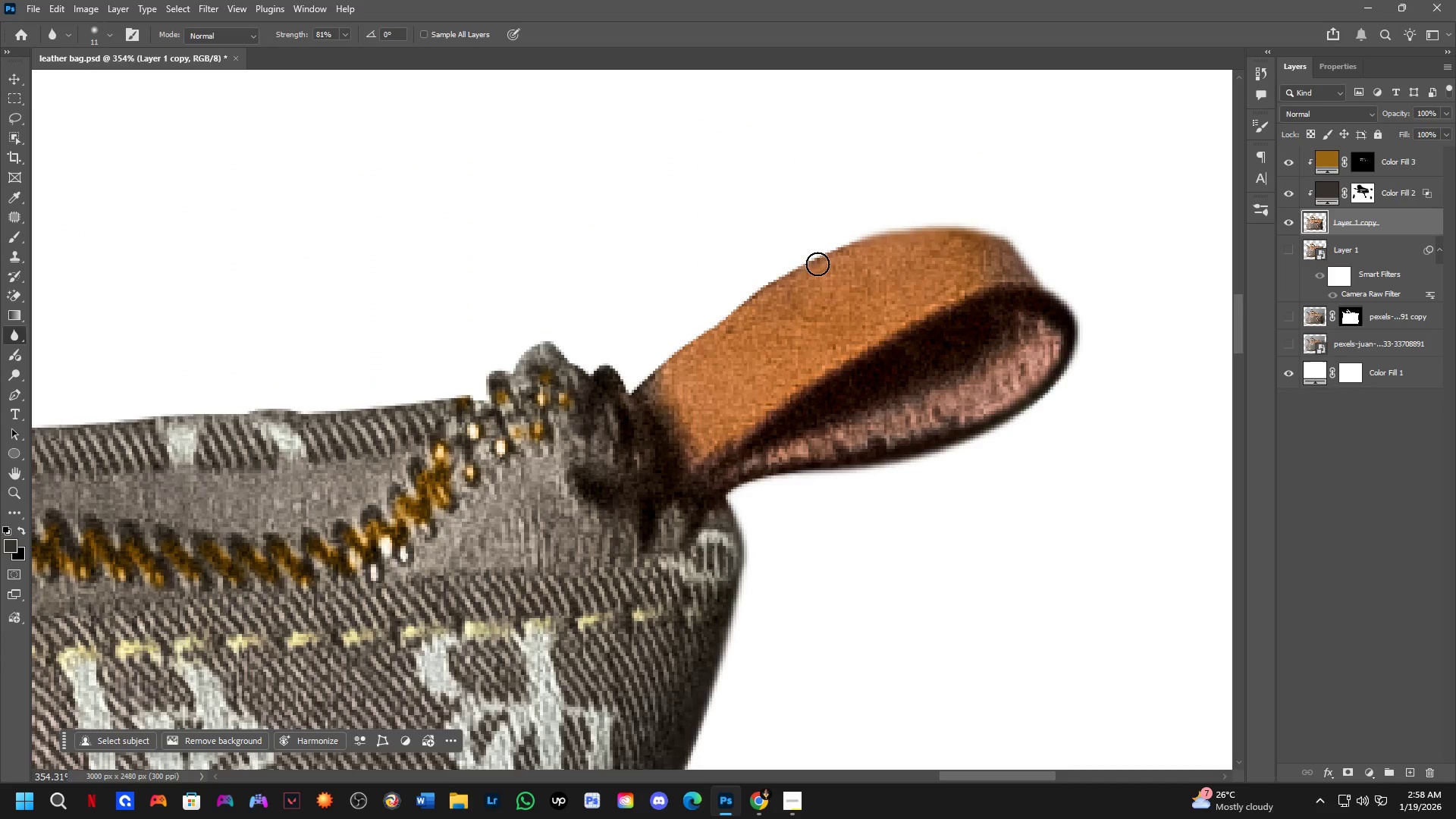 
hold_key(key=ShiftLeft, duration=0.38)
left_click([777, 281])
 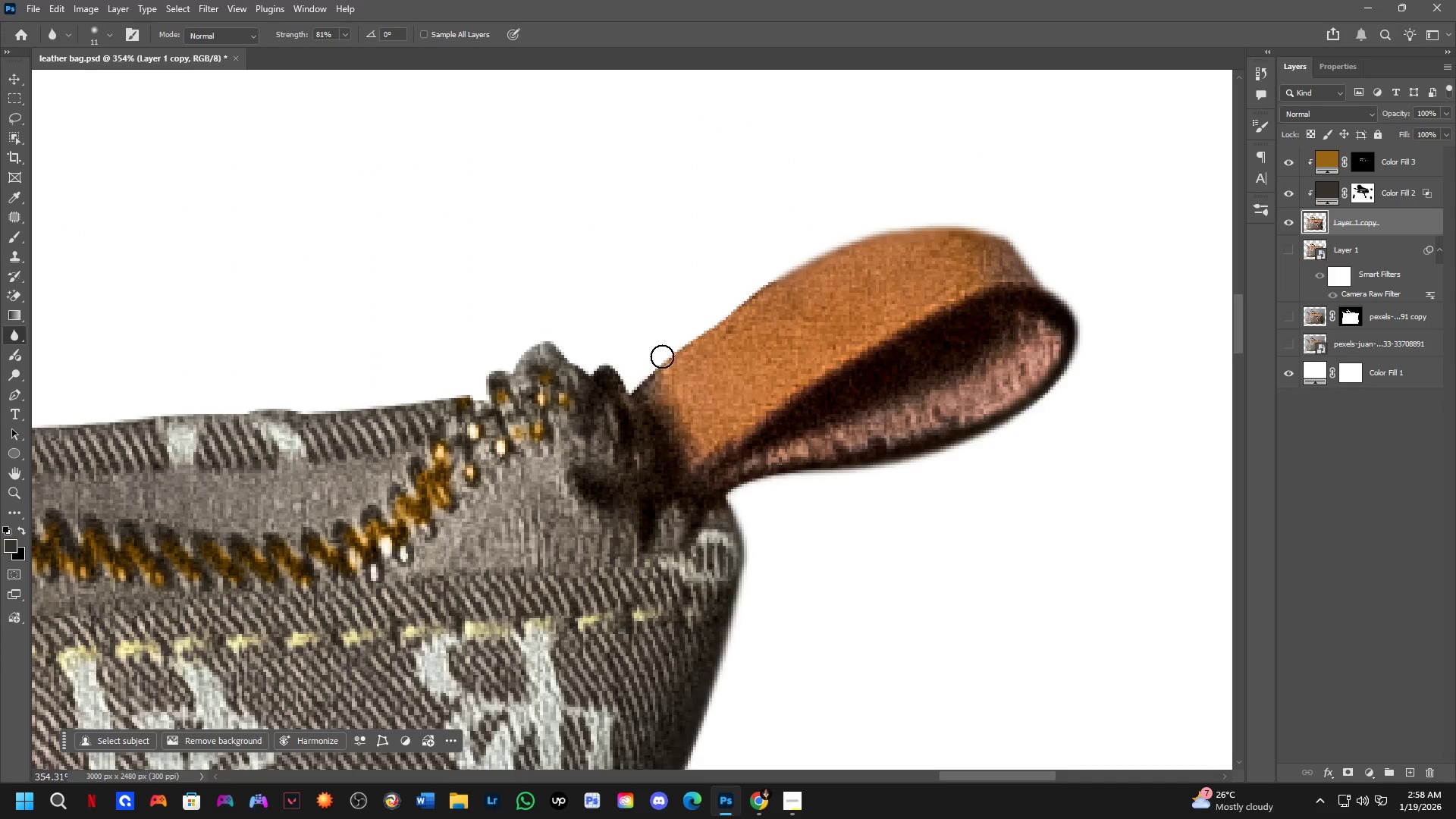 
hold_key(key=ShiftLeft, duration=0.73)
left_click([636, 386])
 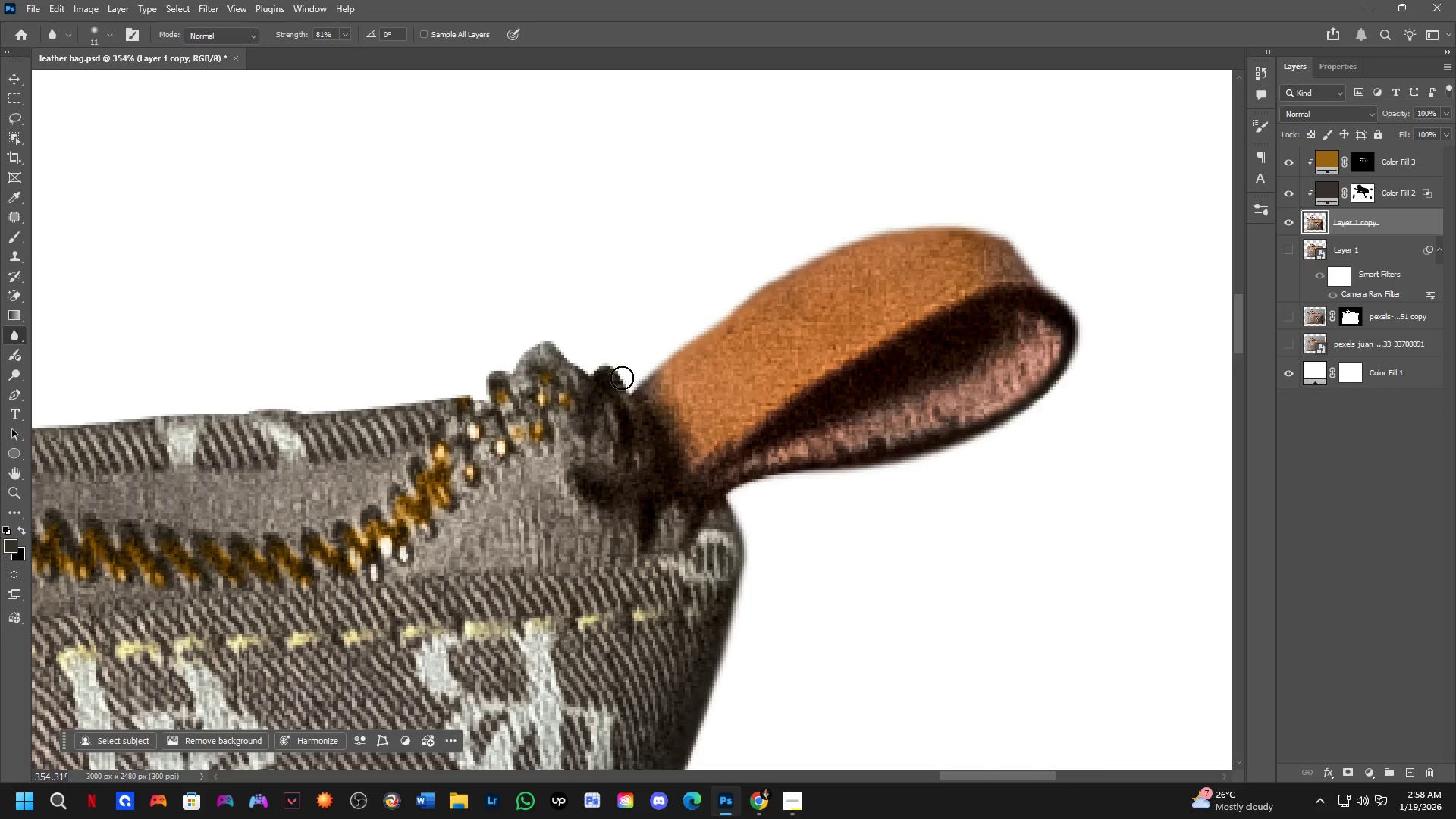 
hold_key(key=ShiftLeft, duration=0.45)
left_click([607, 355])
 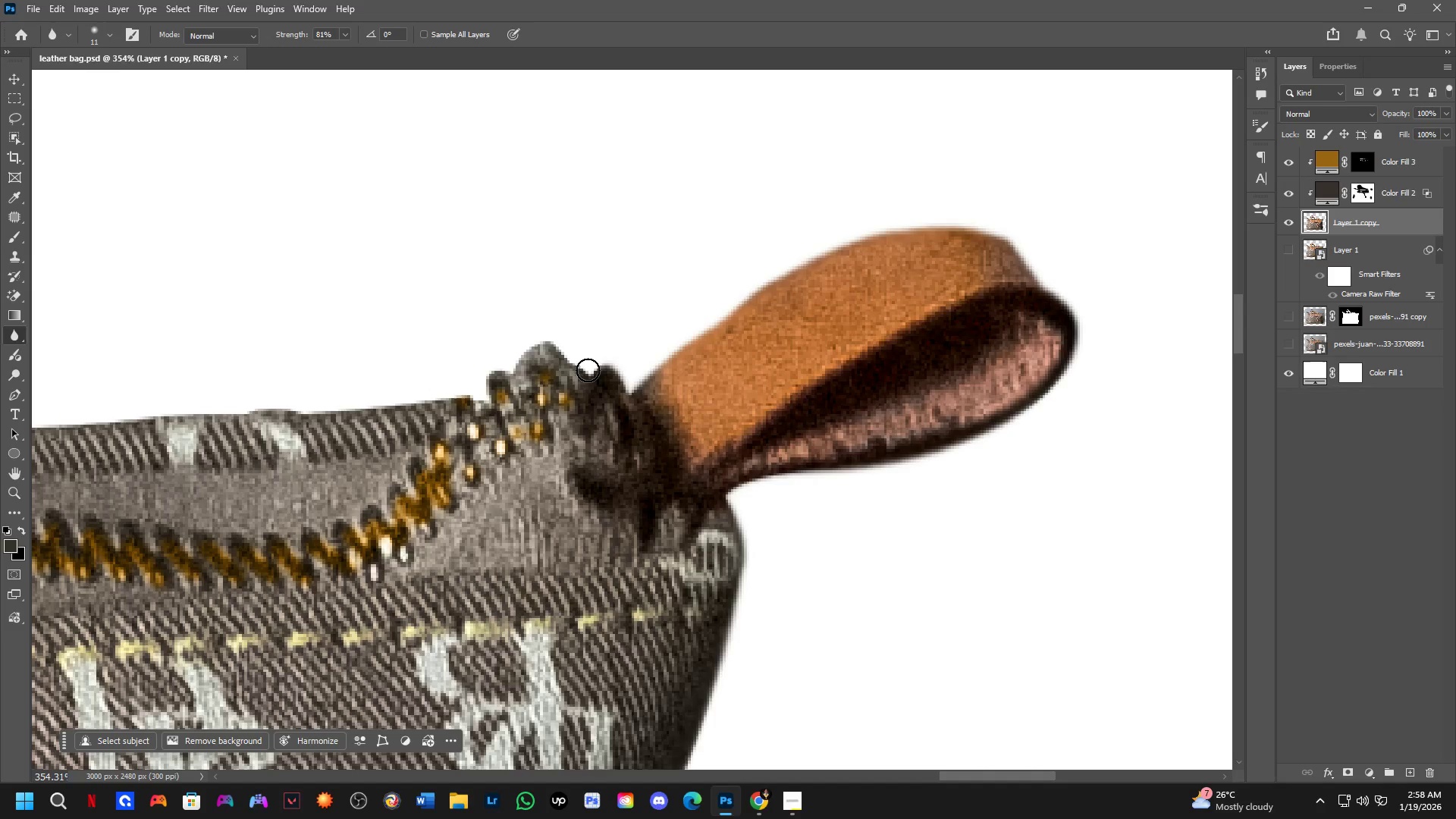 
key(Shift+ShiftLeft)
 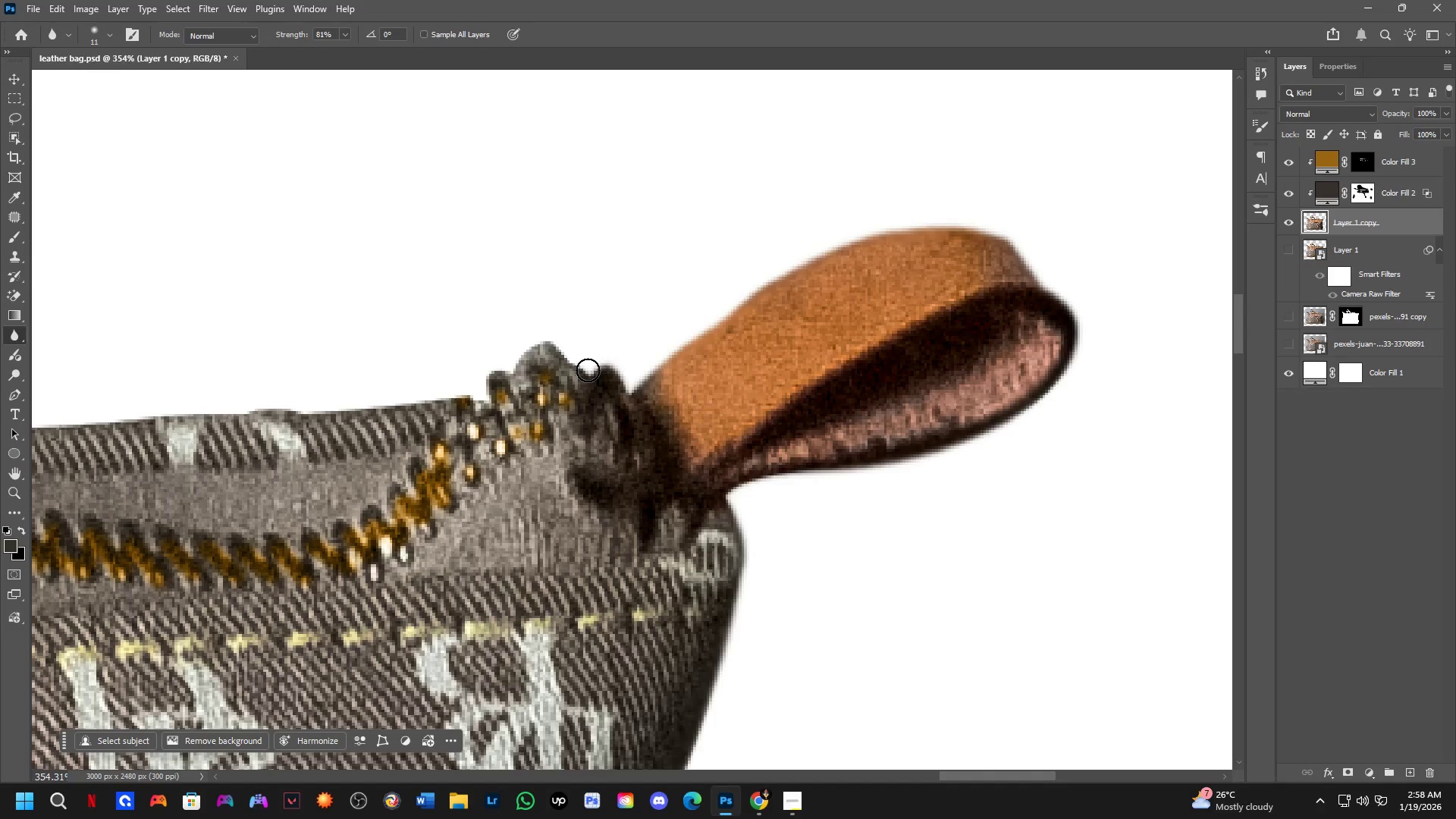 
double_click([588, 370])
 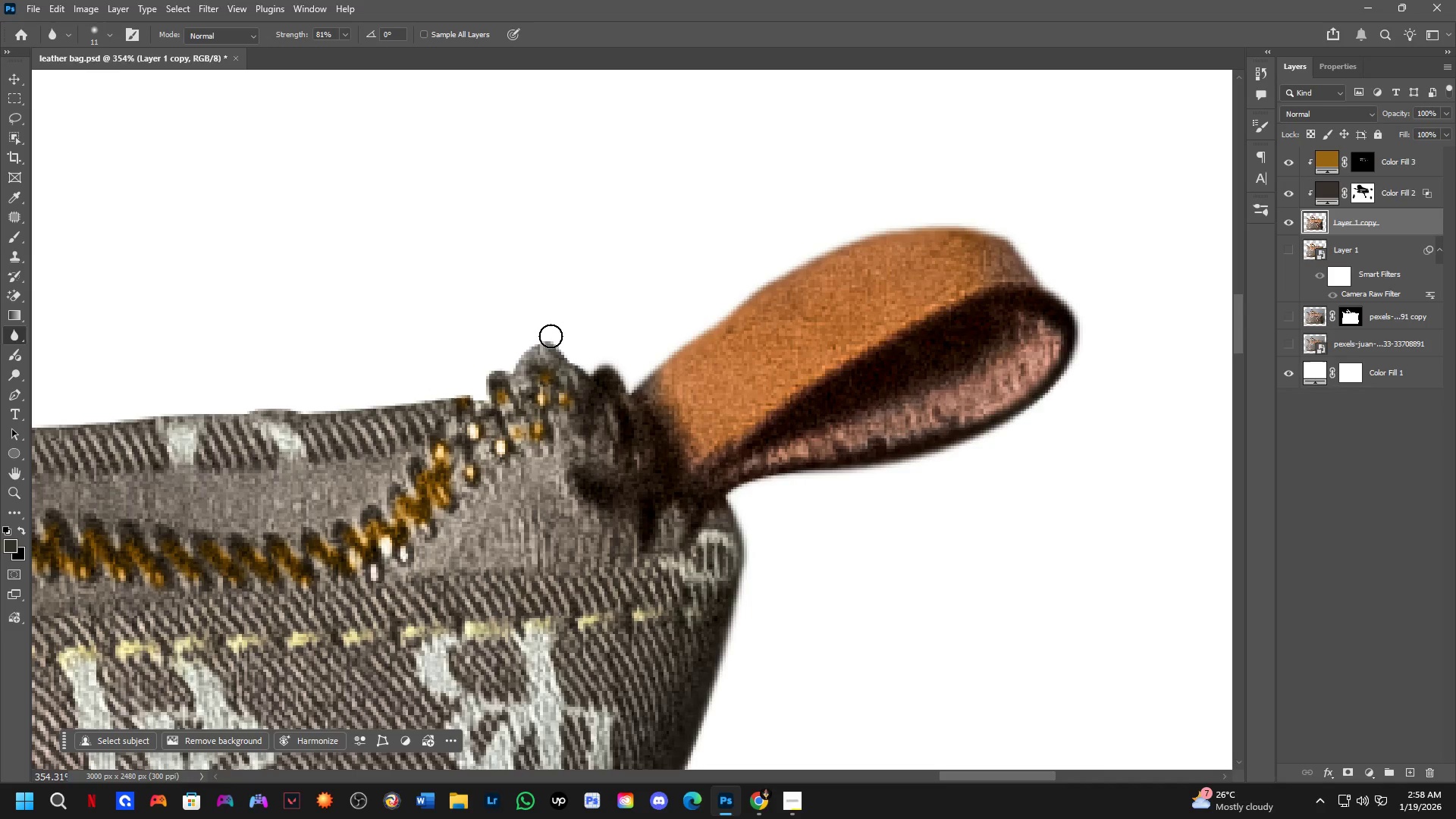 
hold_key(key=ShiftLeft, duration=0.33)
triple_click([548, 333])
 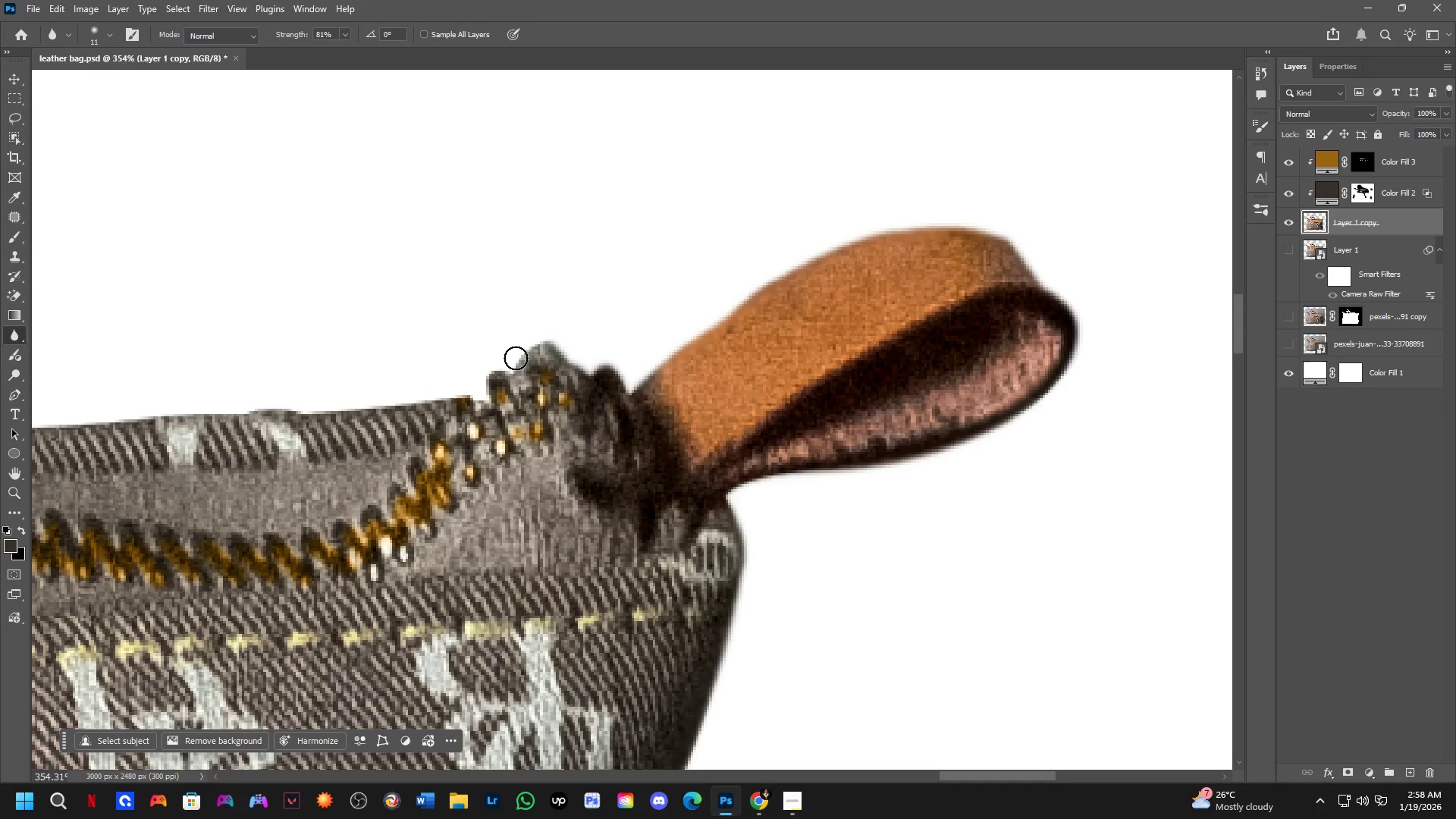 
hold_key(key=ShiftLeft, duration=0.45)
left_click([510, 368])
 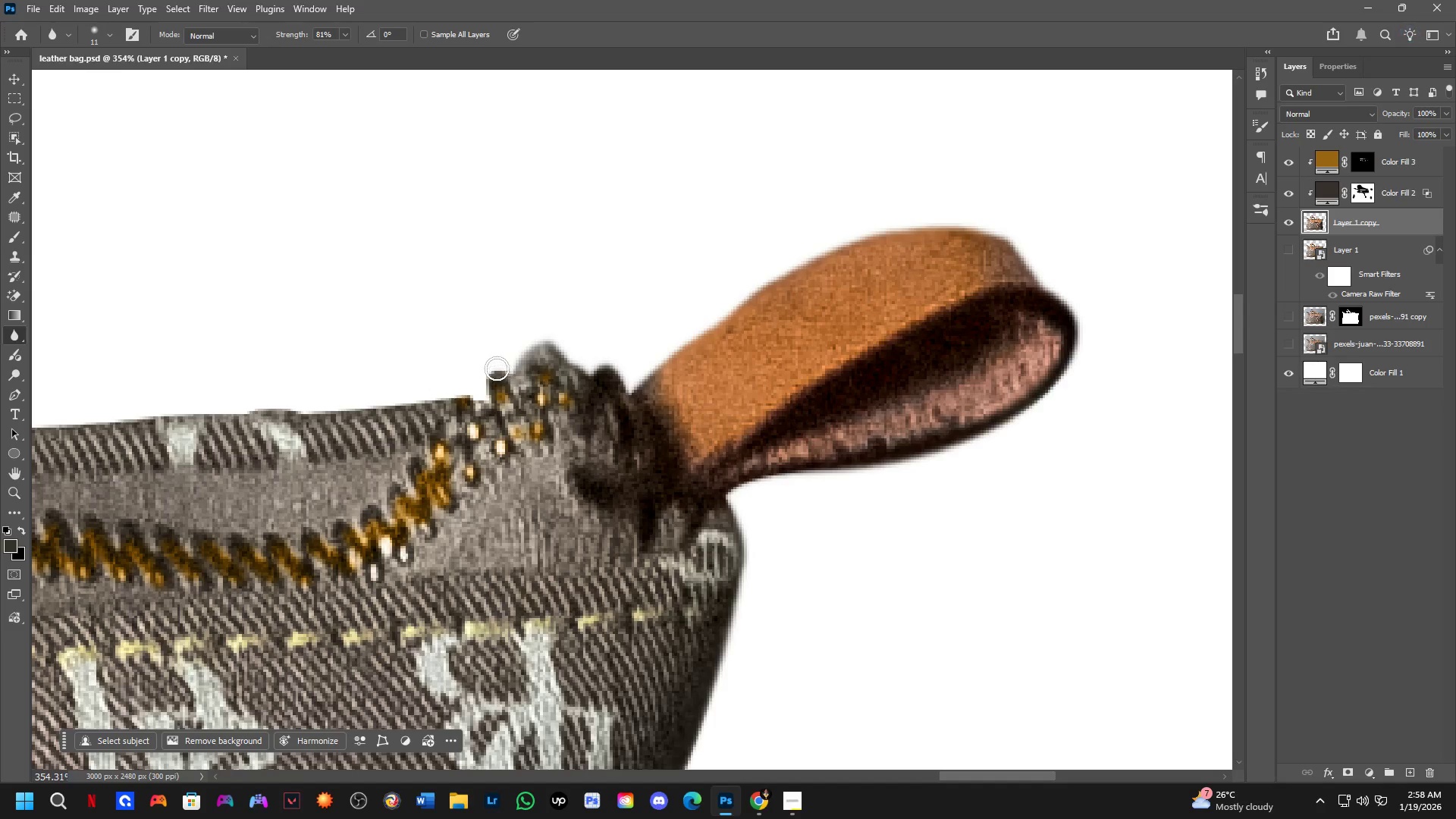 
key(Shift+ShiftLeft)
 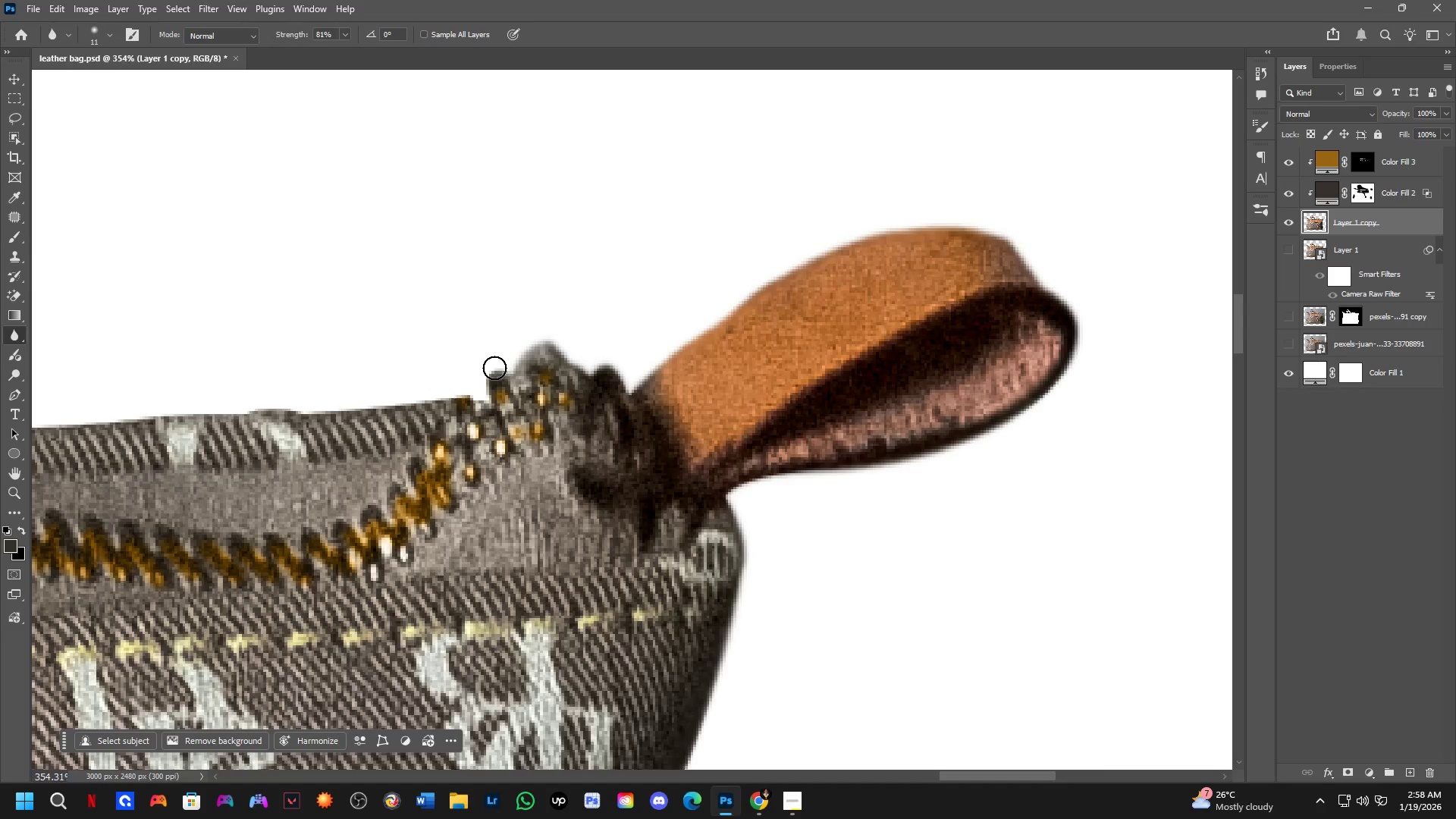 
left_click([494, 368])
 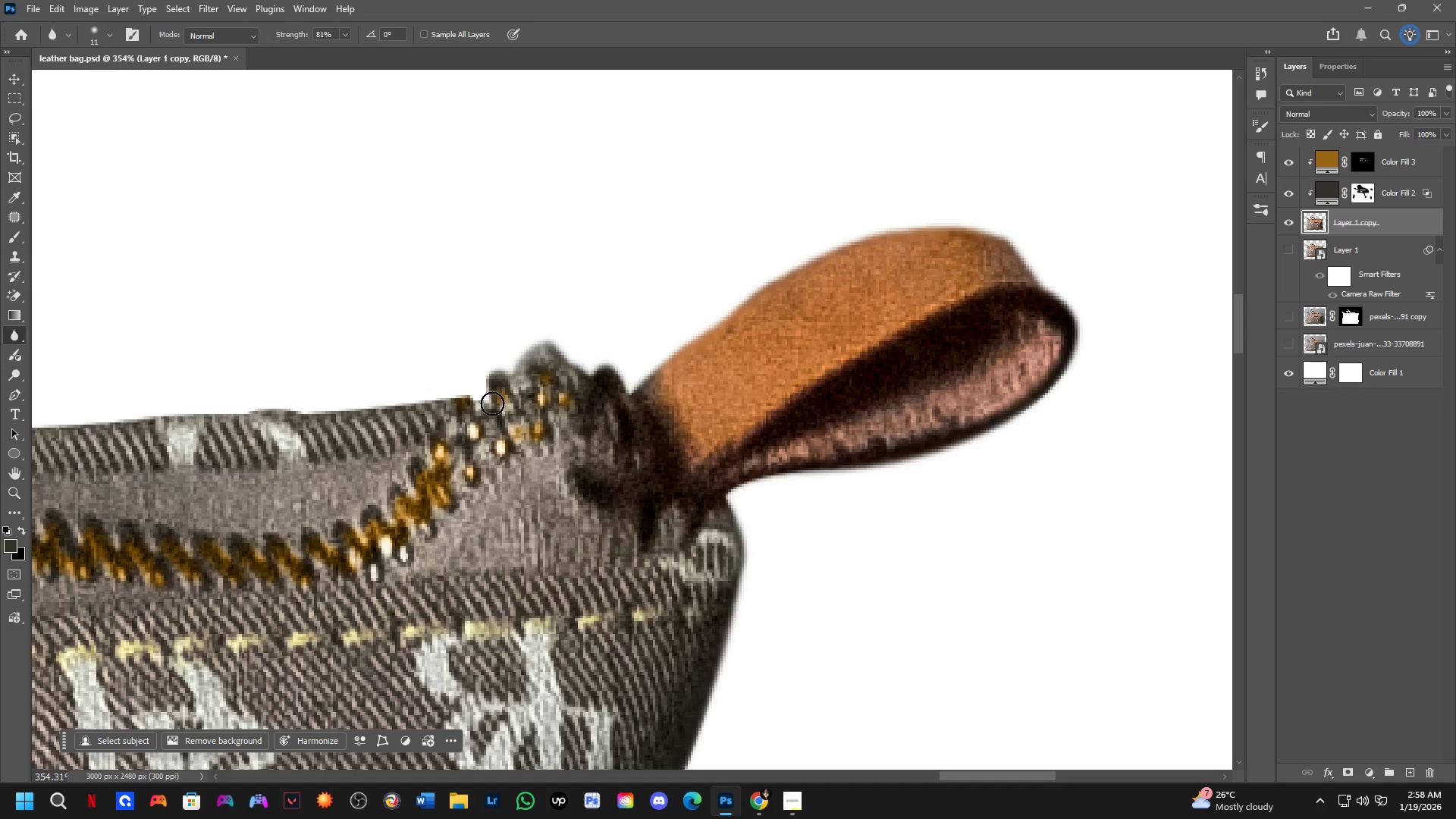 
key(Shift+ShiftLeft)
 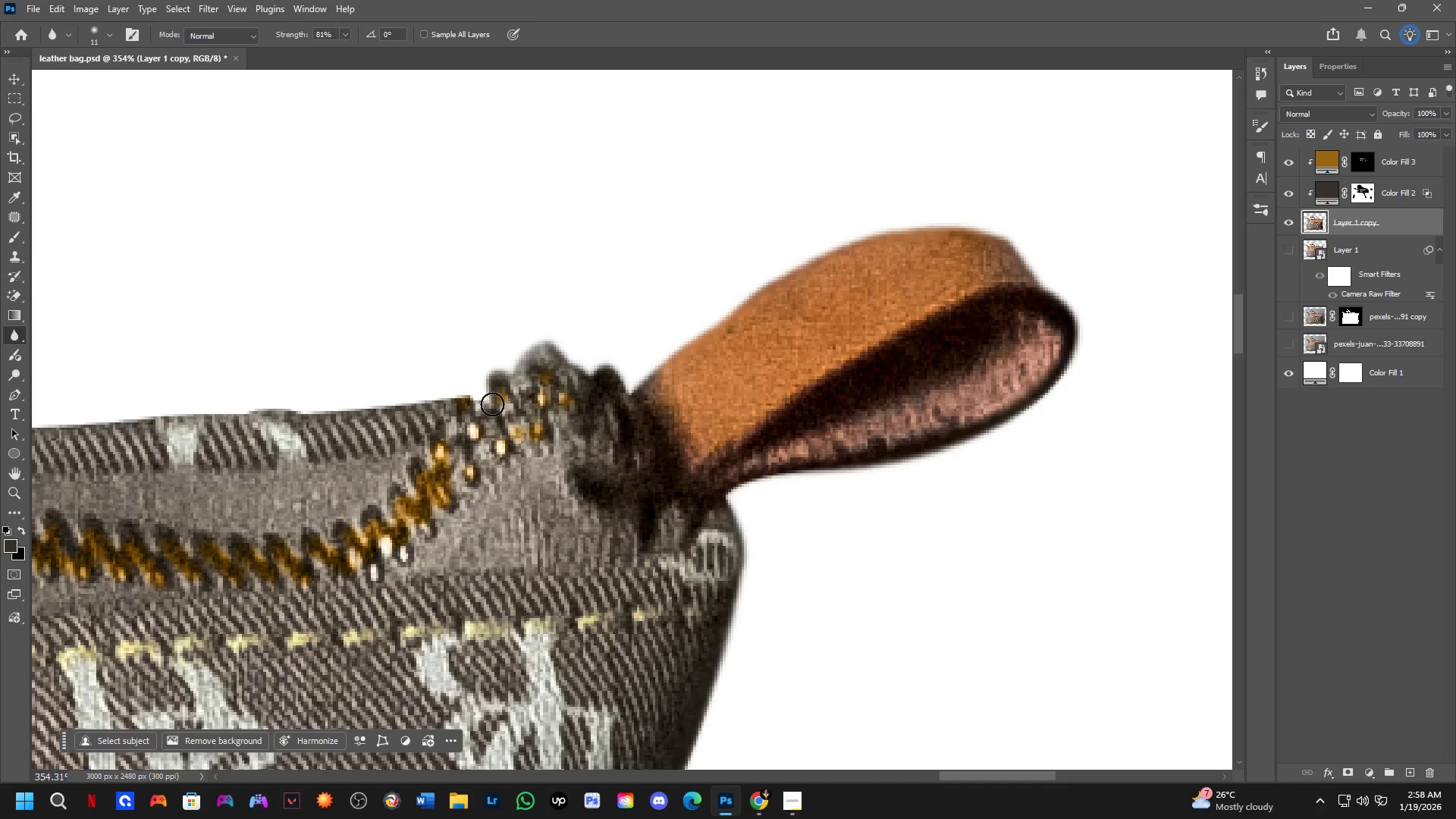 
double_click([492, 403])
 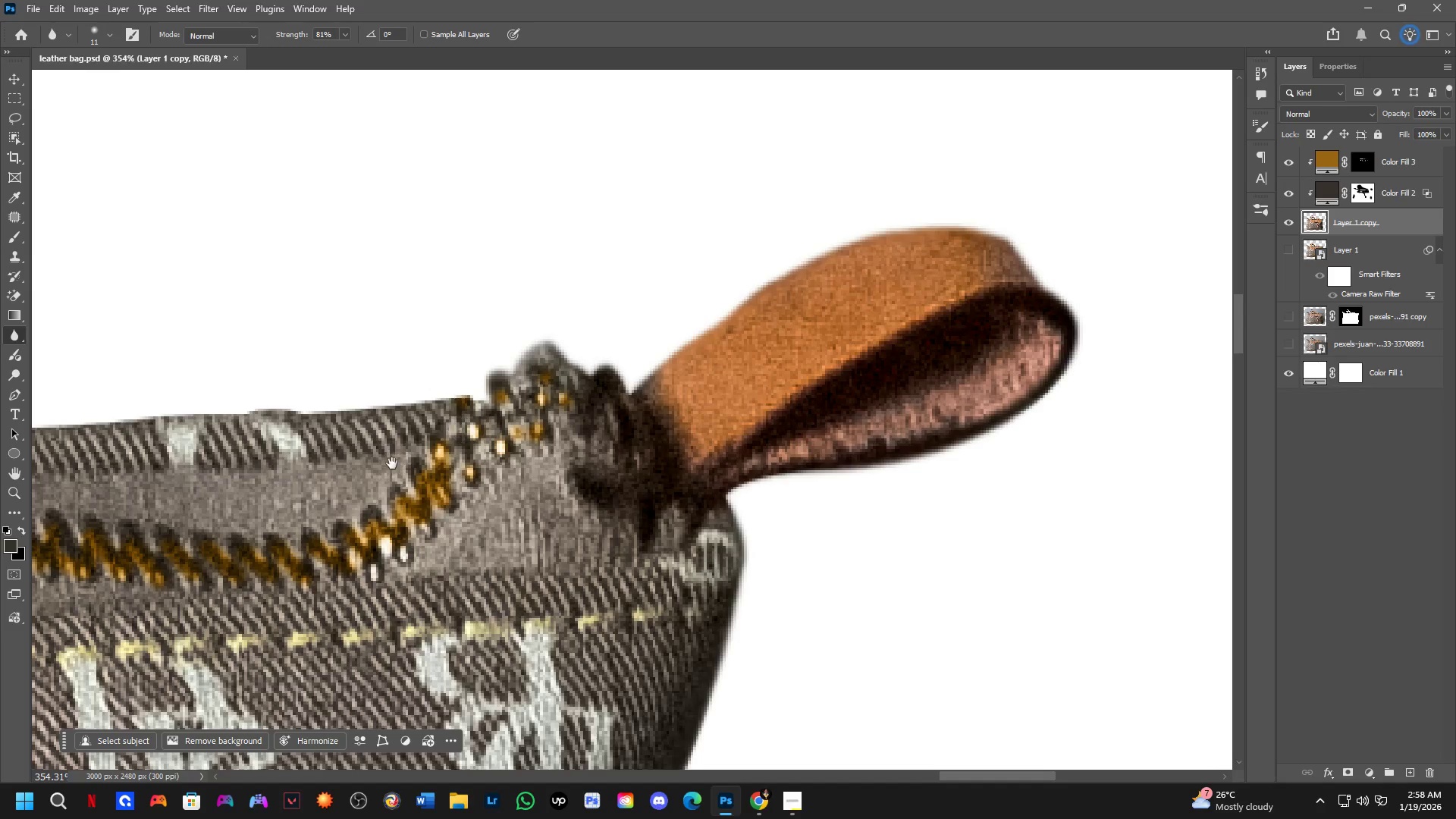 
hold_key(key=Space, duration=0.5)
 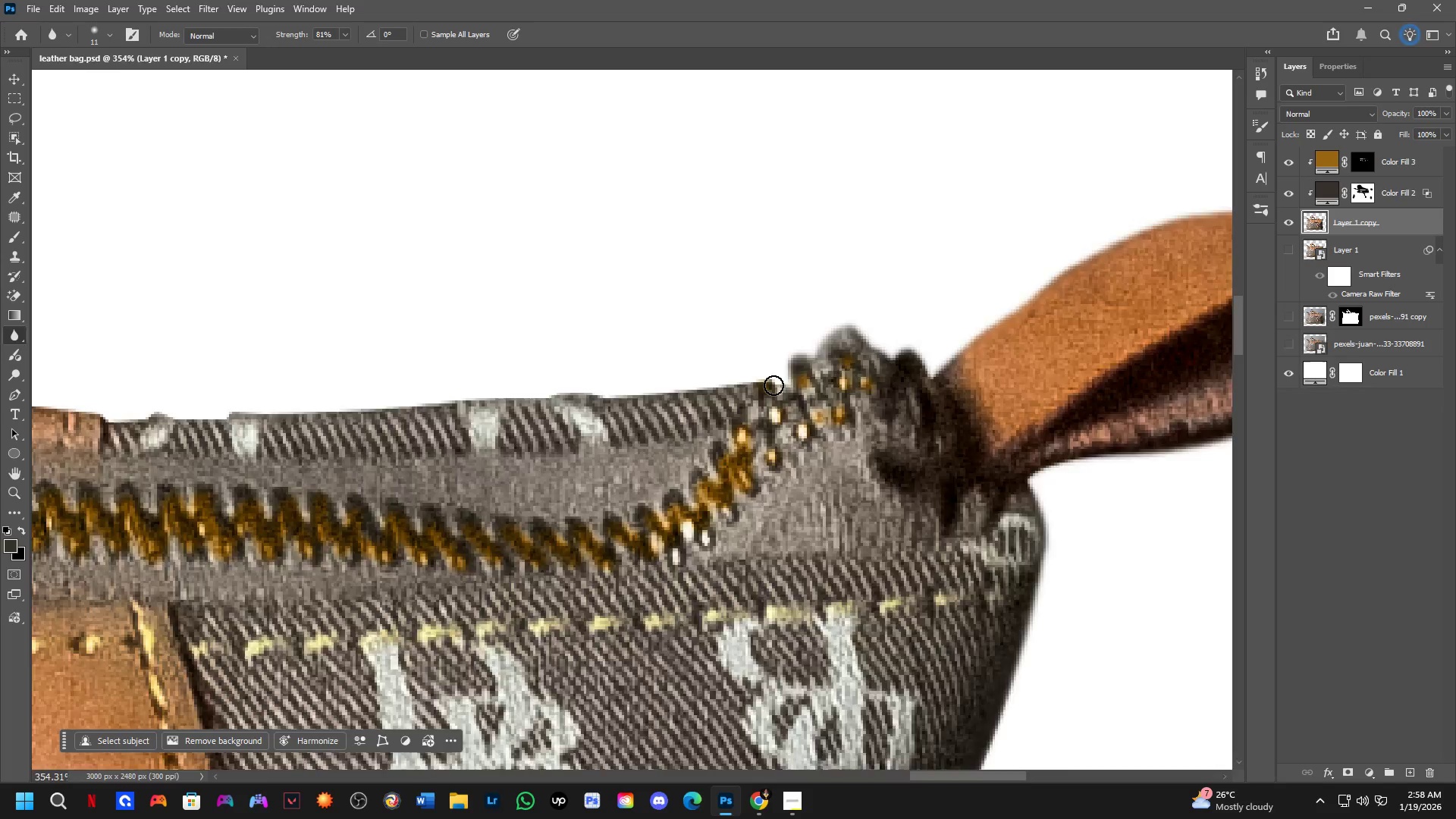 
left_click_drag(start_coordinate=[394, 463], to_coordinate=[696, 447])
 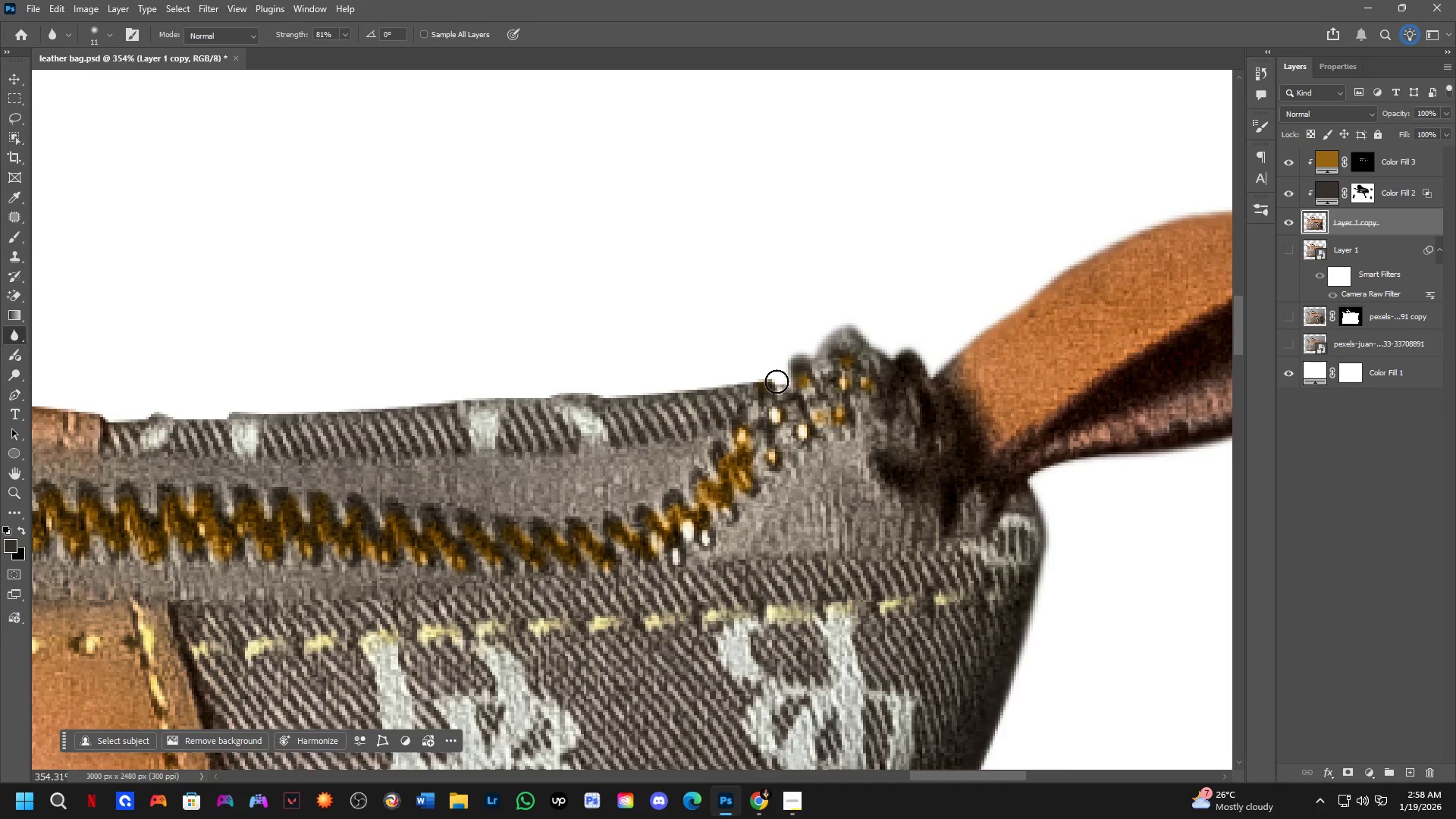 
key(Shift+ShiftLeft)
 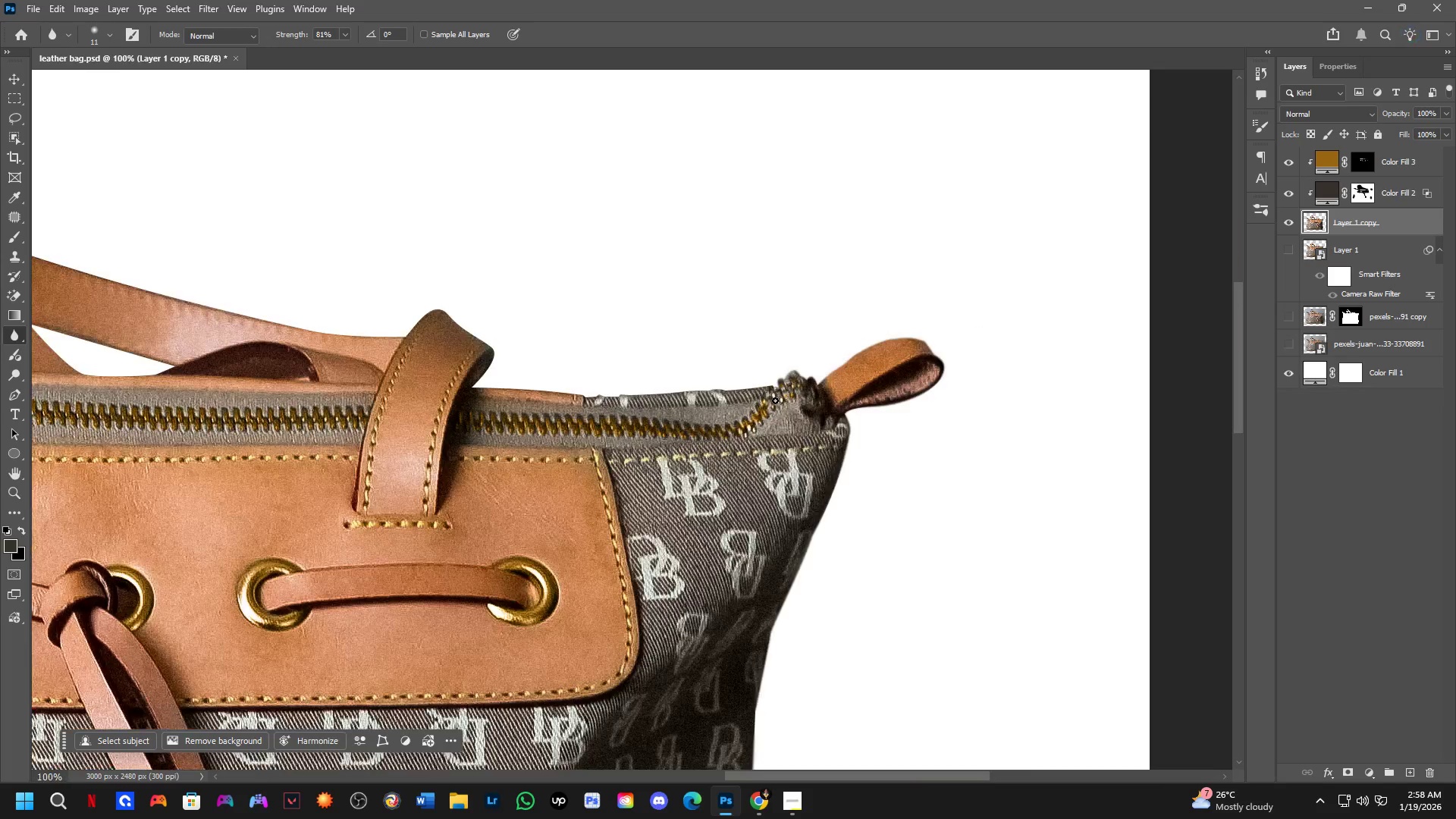 
key(Shift+ShiftLeft)
 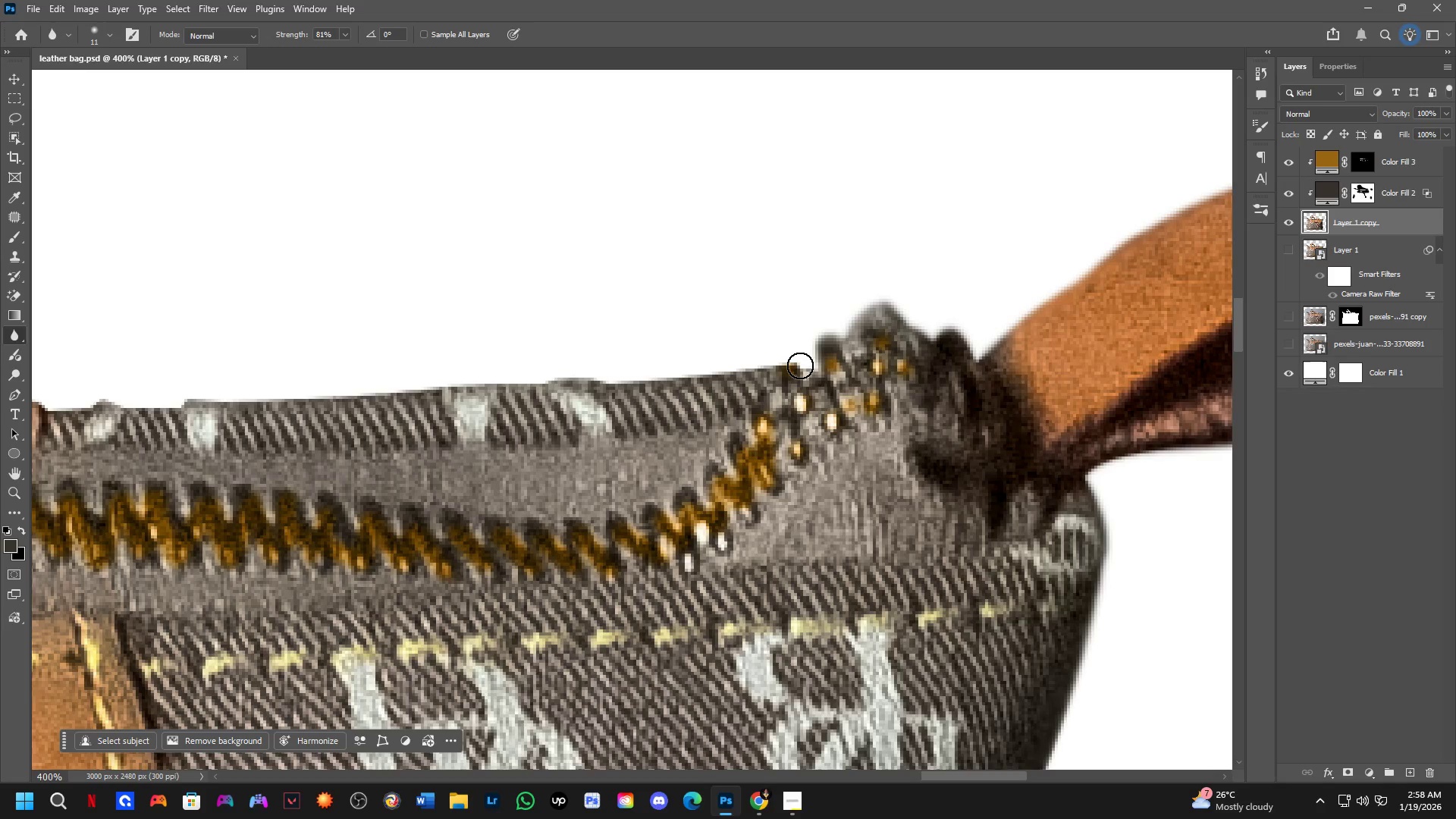 
scroll: coordinate [765, 392], scroll_direction: none, amount: 0.0
 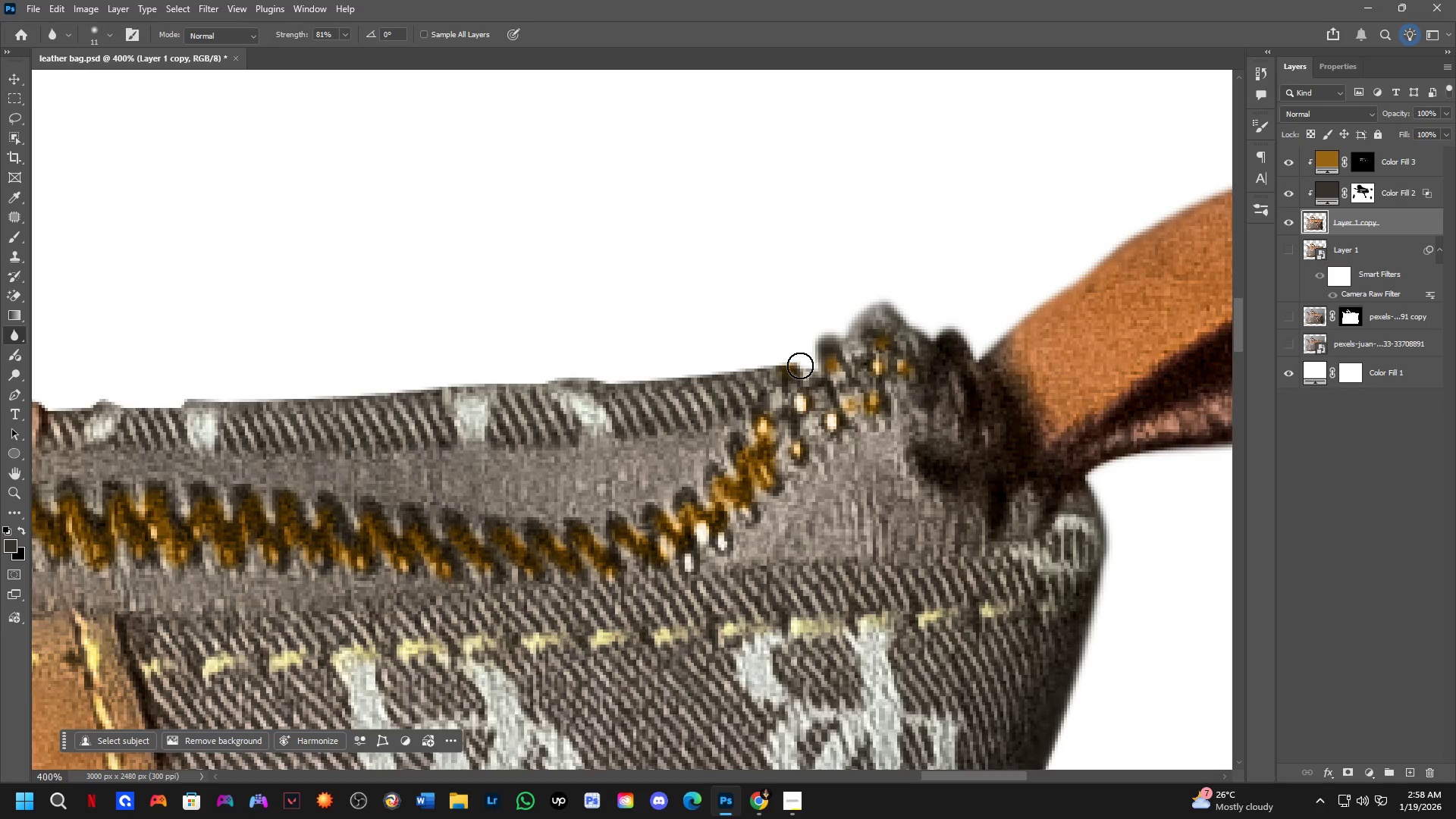 
left_click([800, 366])
 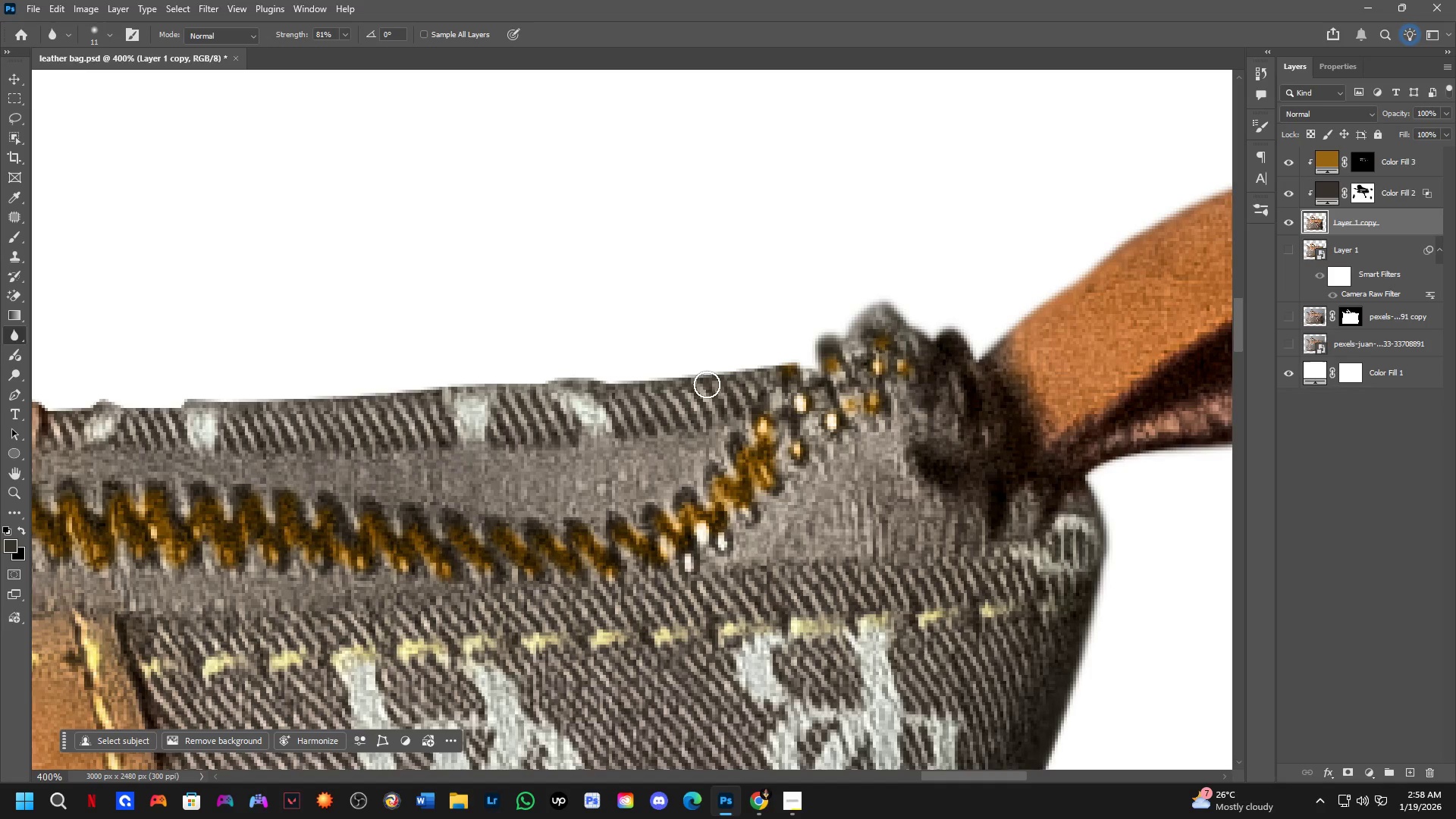 
hold_key(key=ShiftLeft, duration=0.89)
left_click([589, 371])
 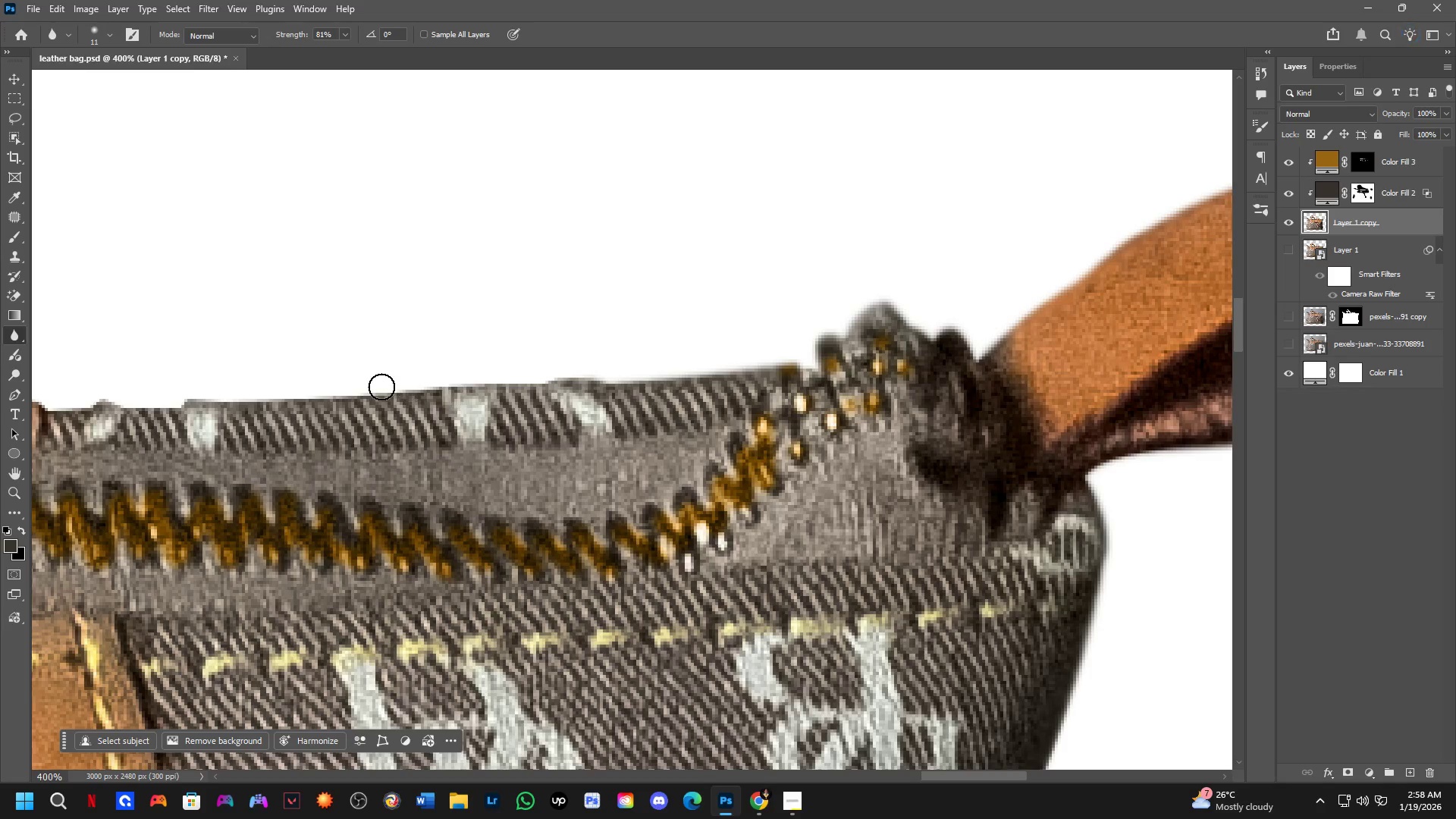 
hold_key(key=ShiftLeft, duration=0.36)
left_click([380, 387])
 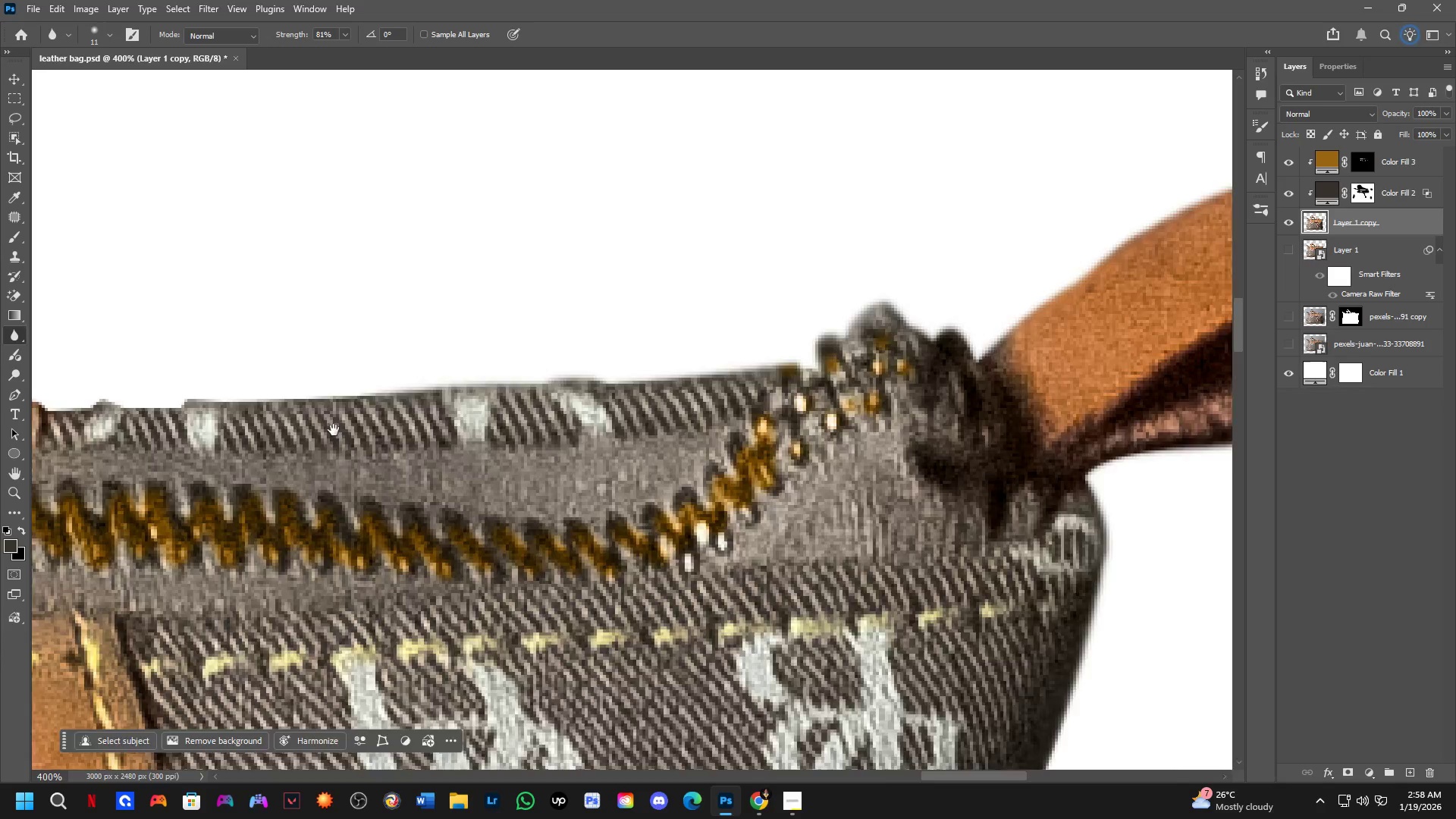 
hold_key(key=Space, duration=0.52)
 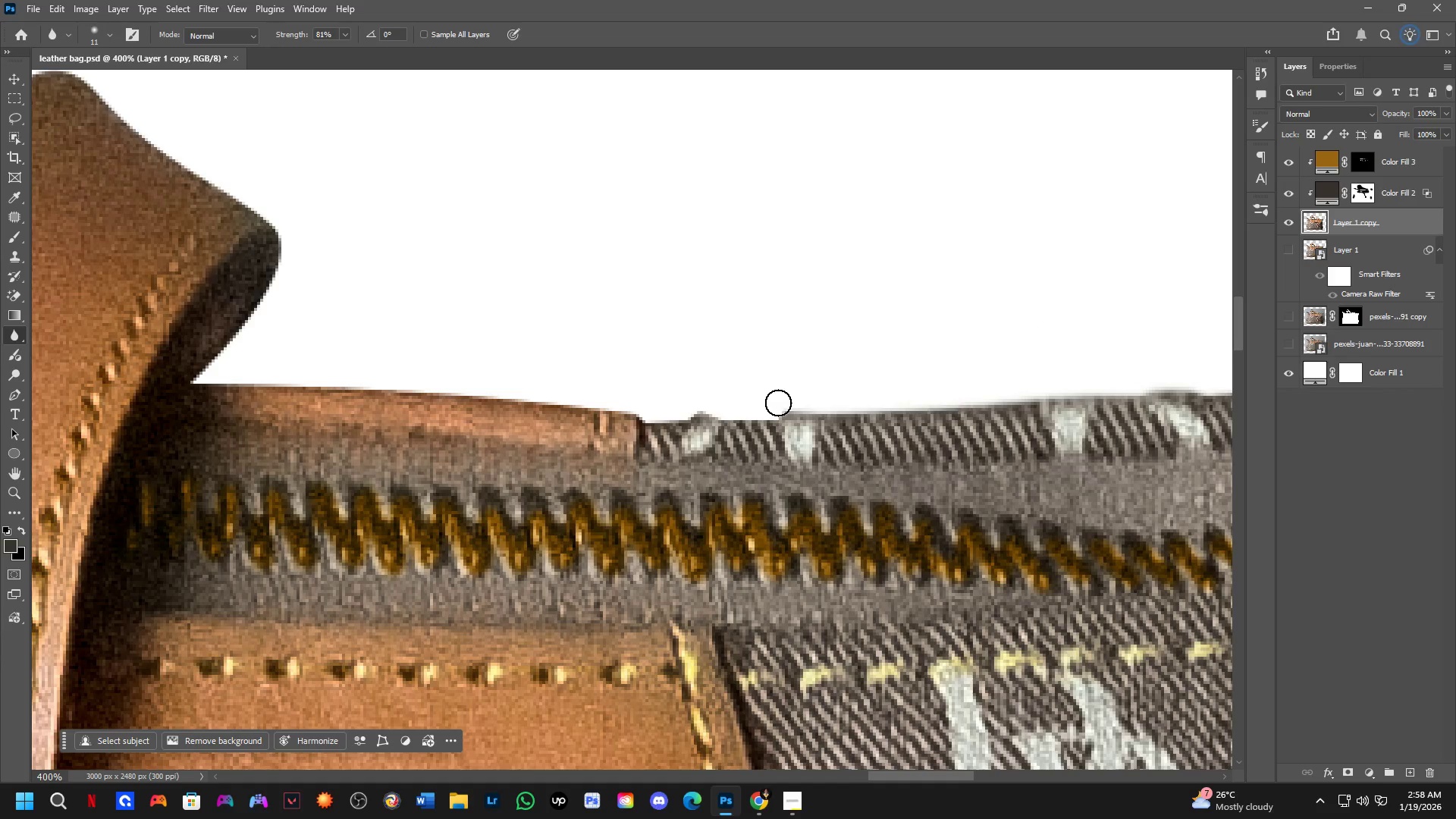 
left_click_drag(start_coordinate=[334, 431], to_coordinate=[931, 444])
 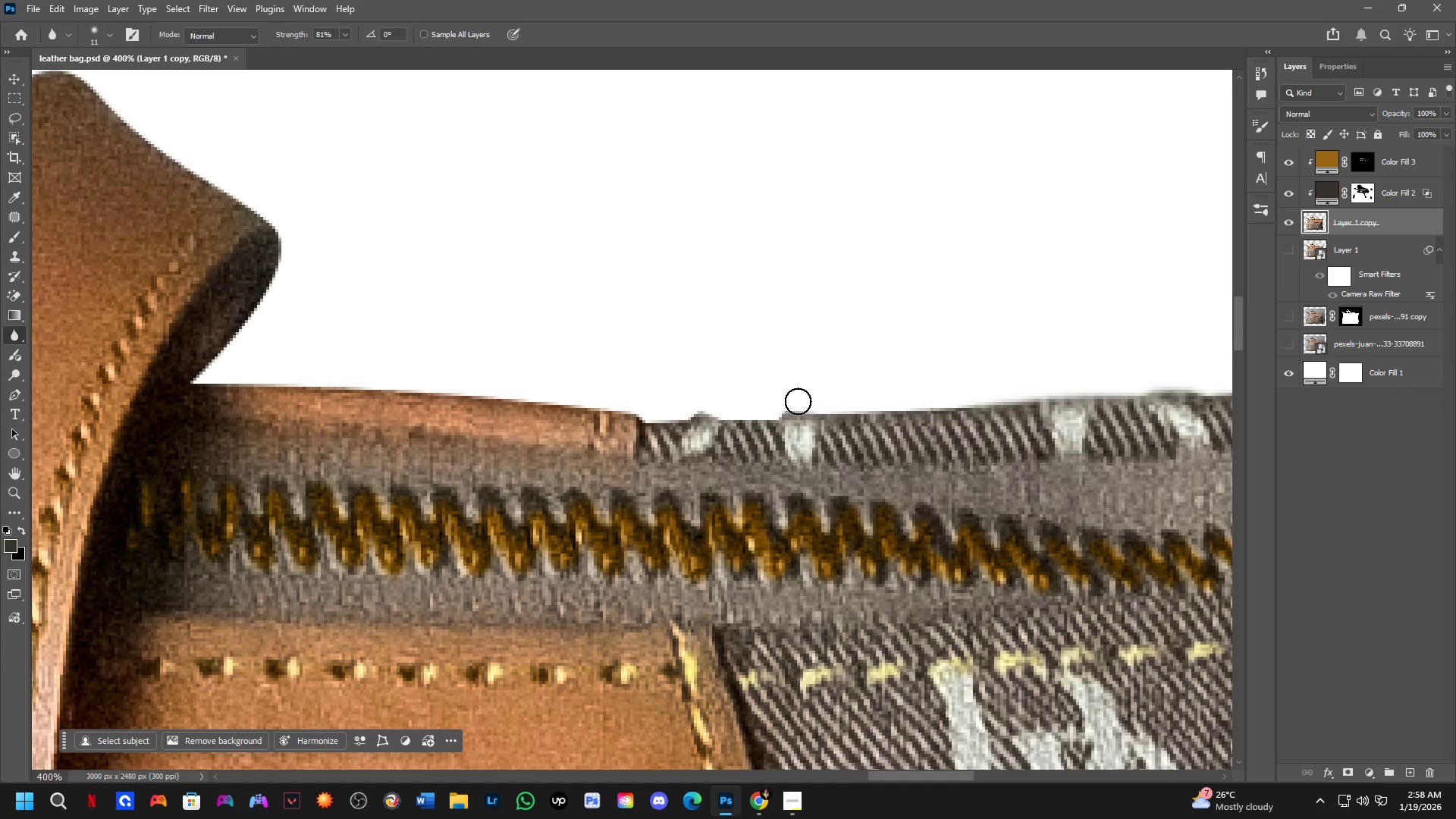 
hold_key(key=ShiftLeft, duration=0.59)
left_click([778, 403])
 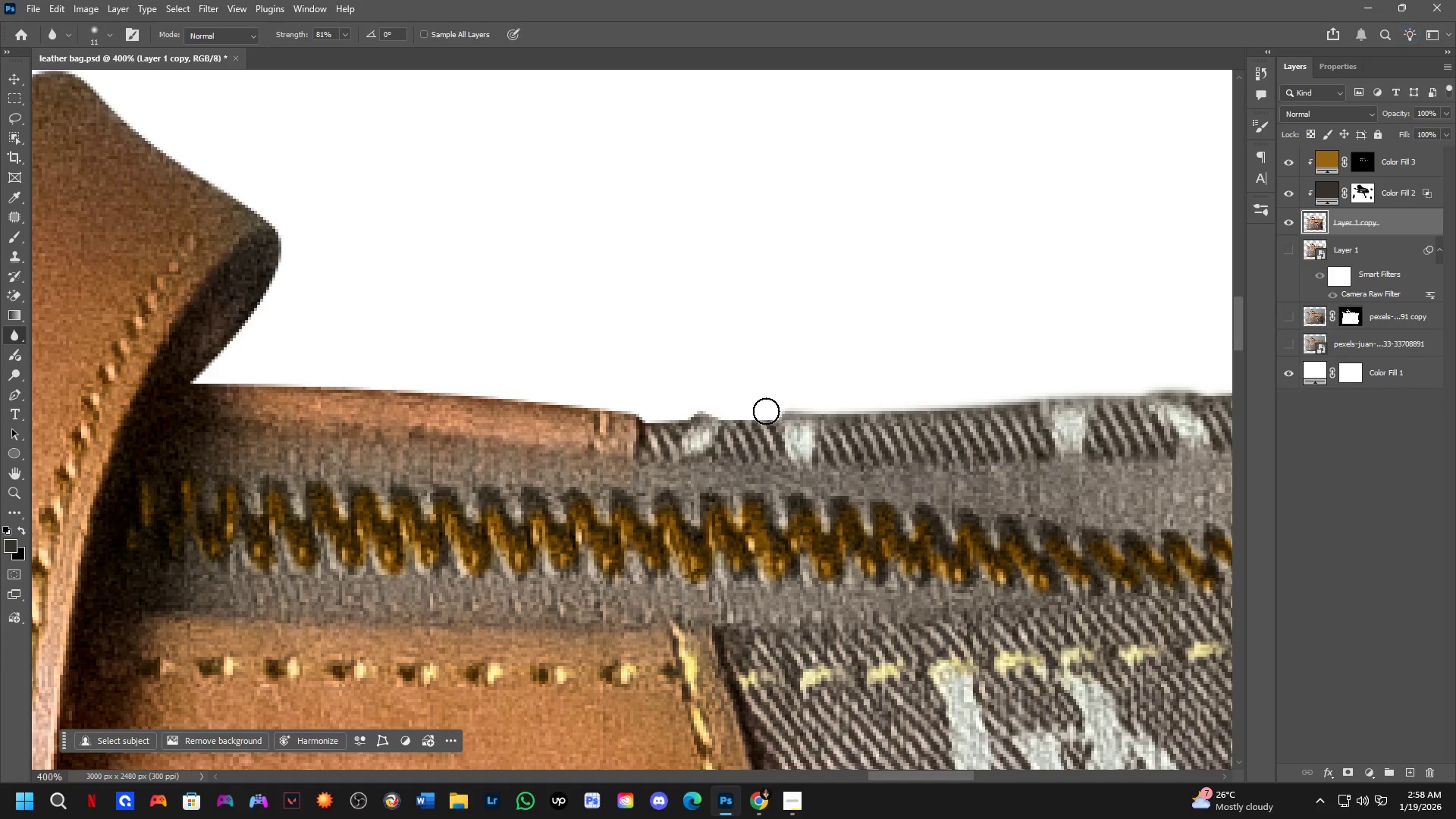 
hold_key(key=ShiftLeft, duration=0.52)
left_click([765, 413])
 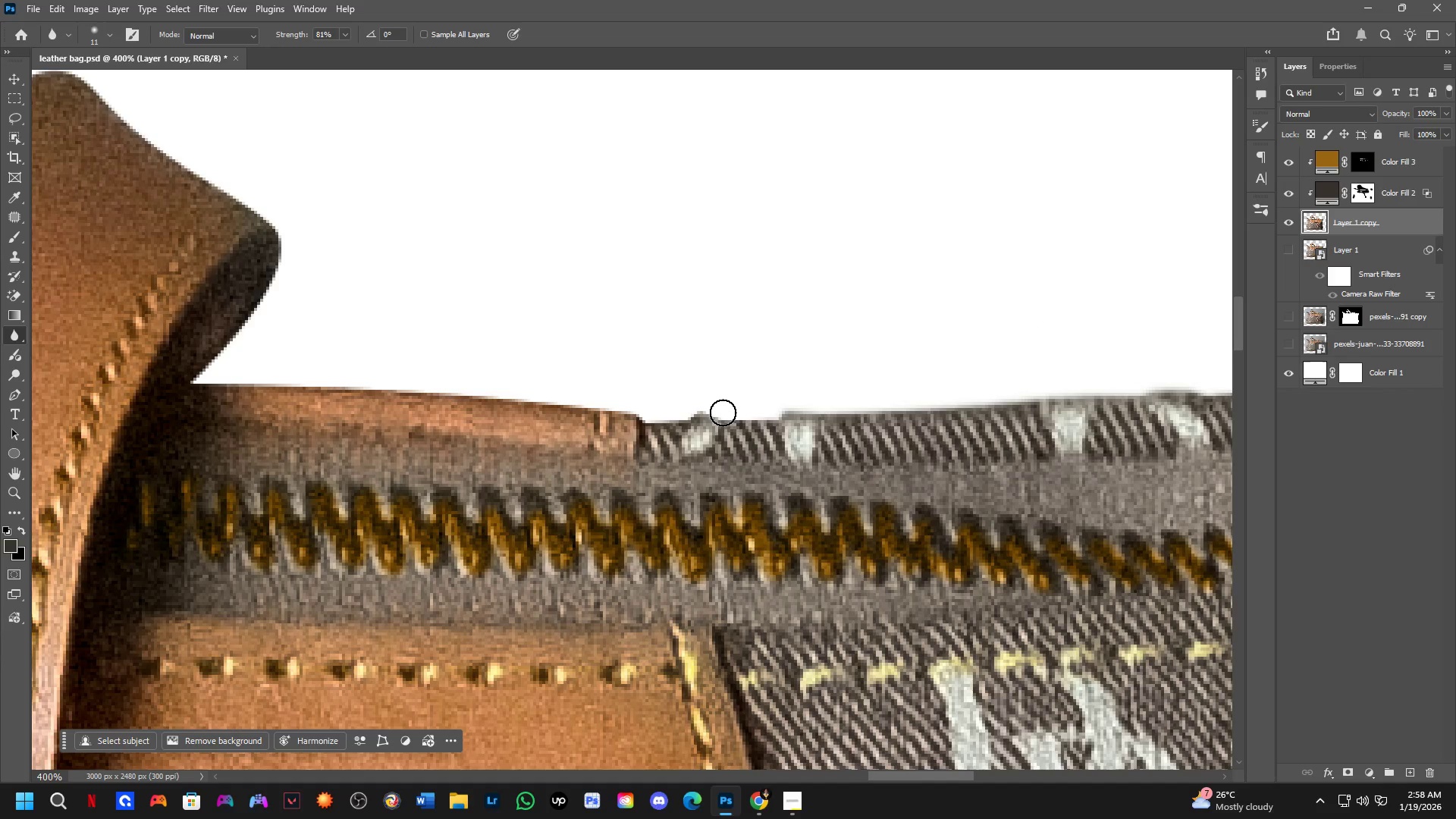 
hold_key(key=ShiftLeft, duration=0.33)
 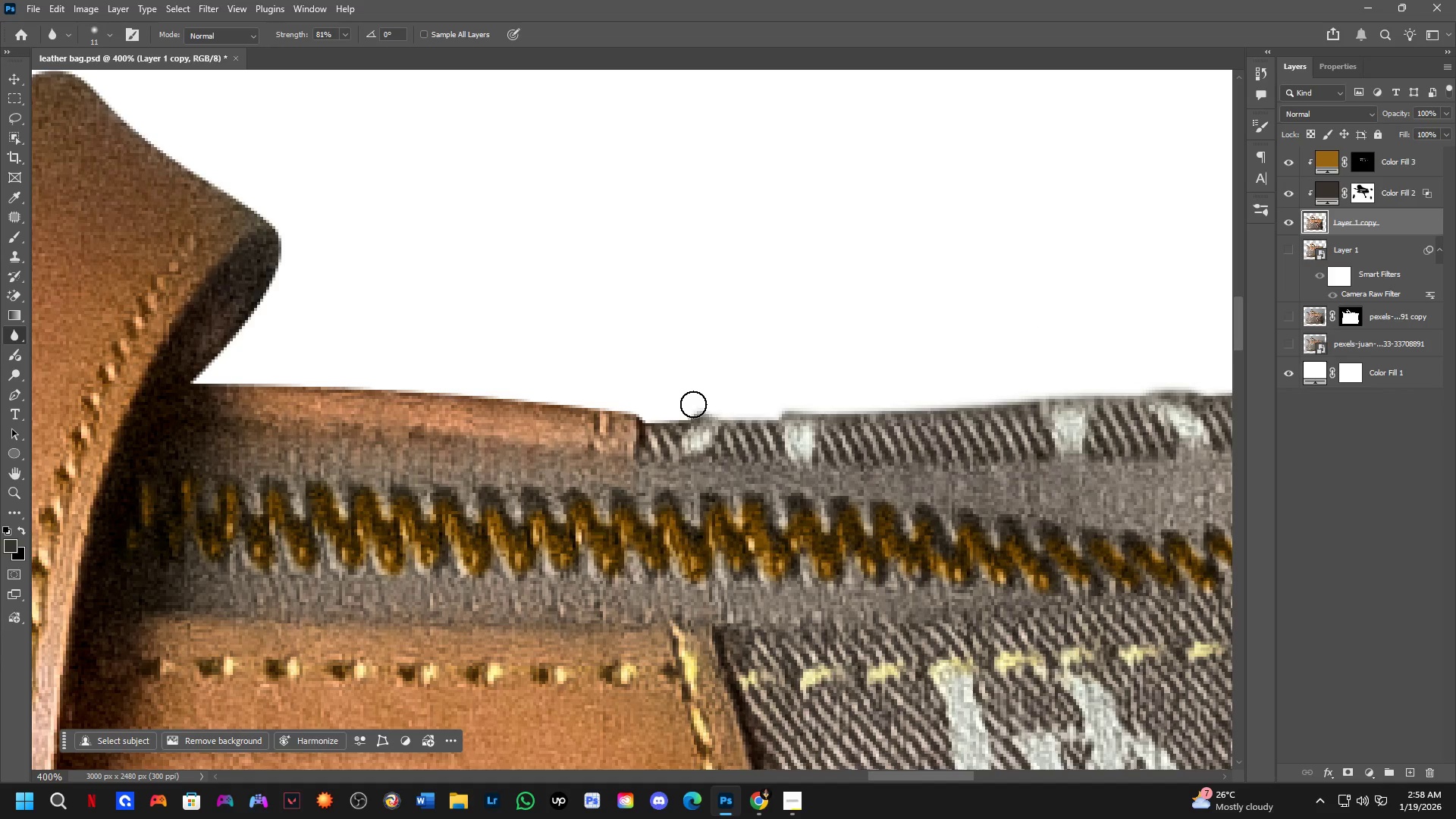 
key(Shift+ShiftLeft)
 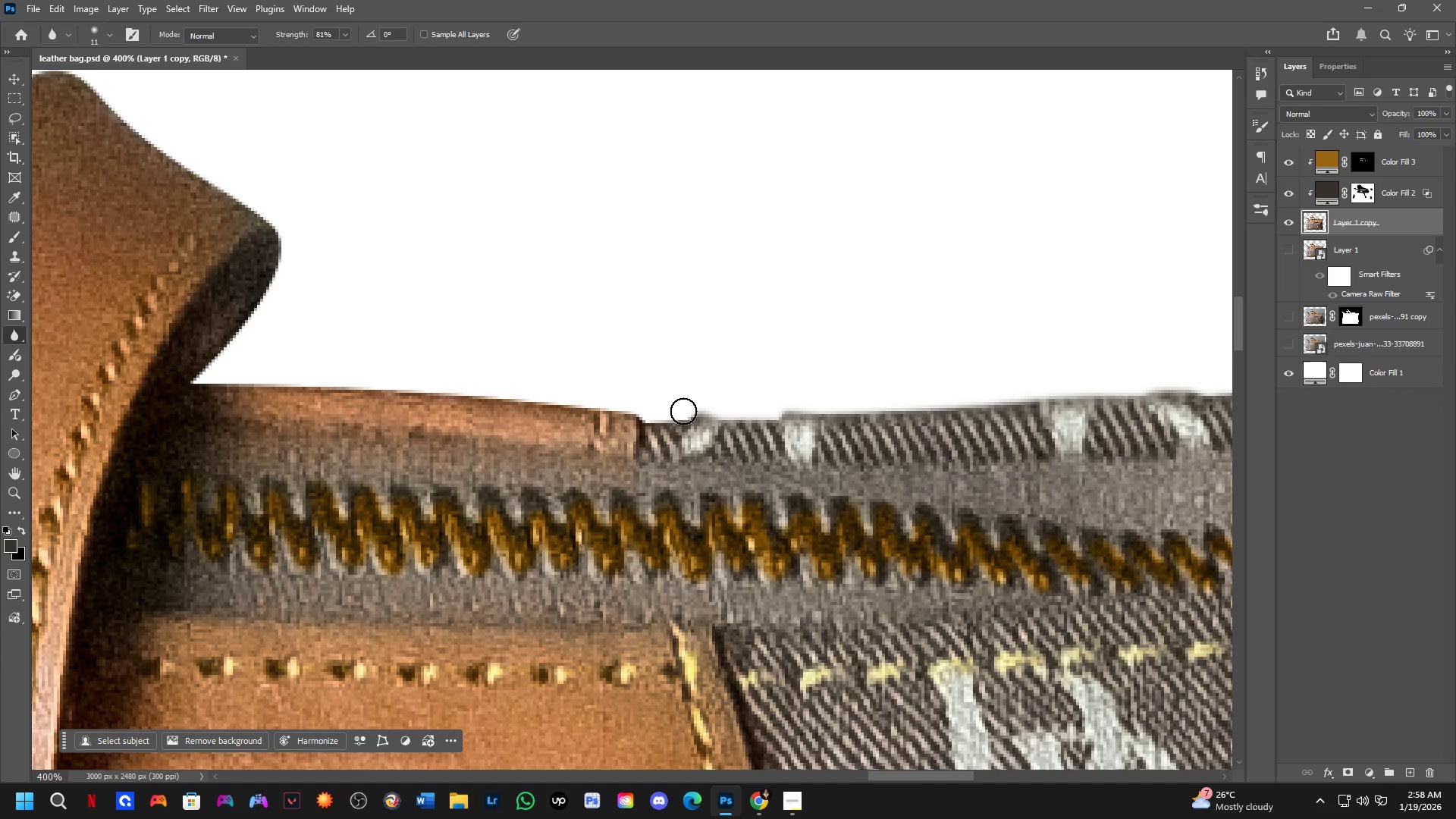 
triple_click([693, 404])
 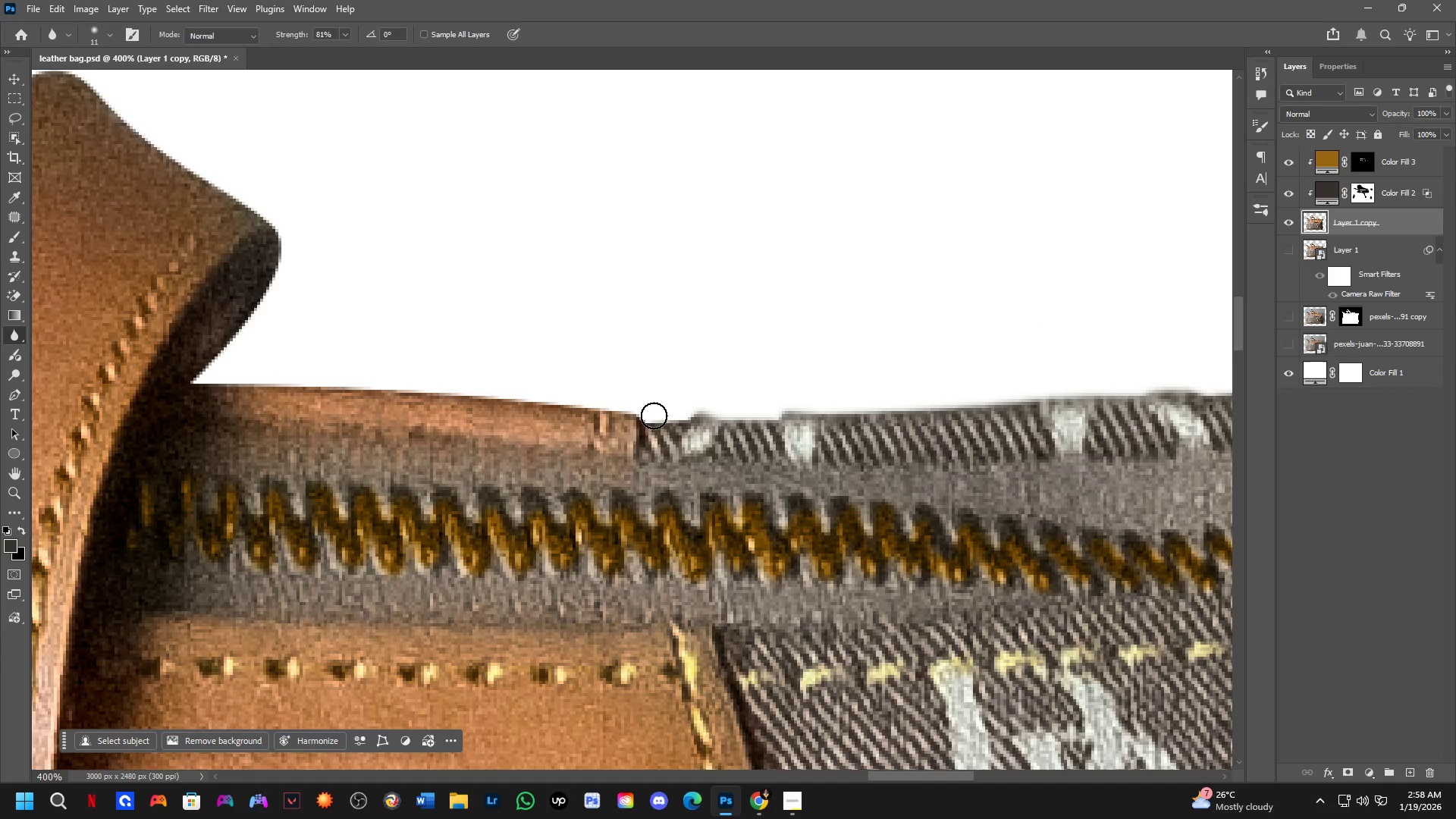 
hold_key(key=ShiftLeft, duration=0.5)
 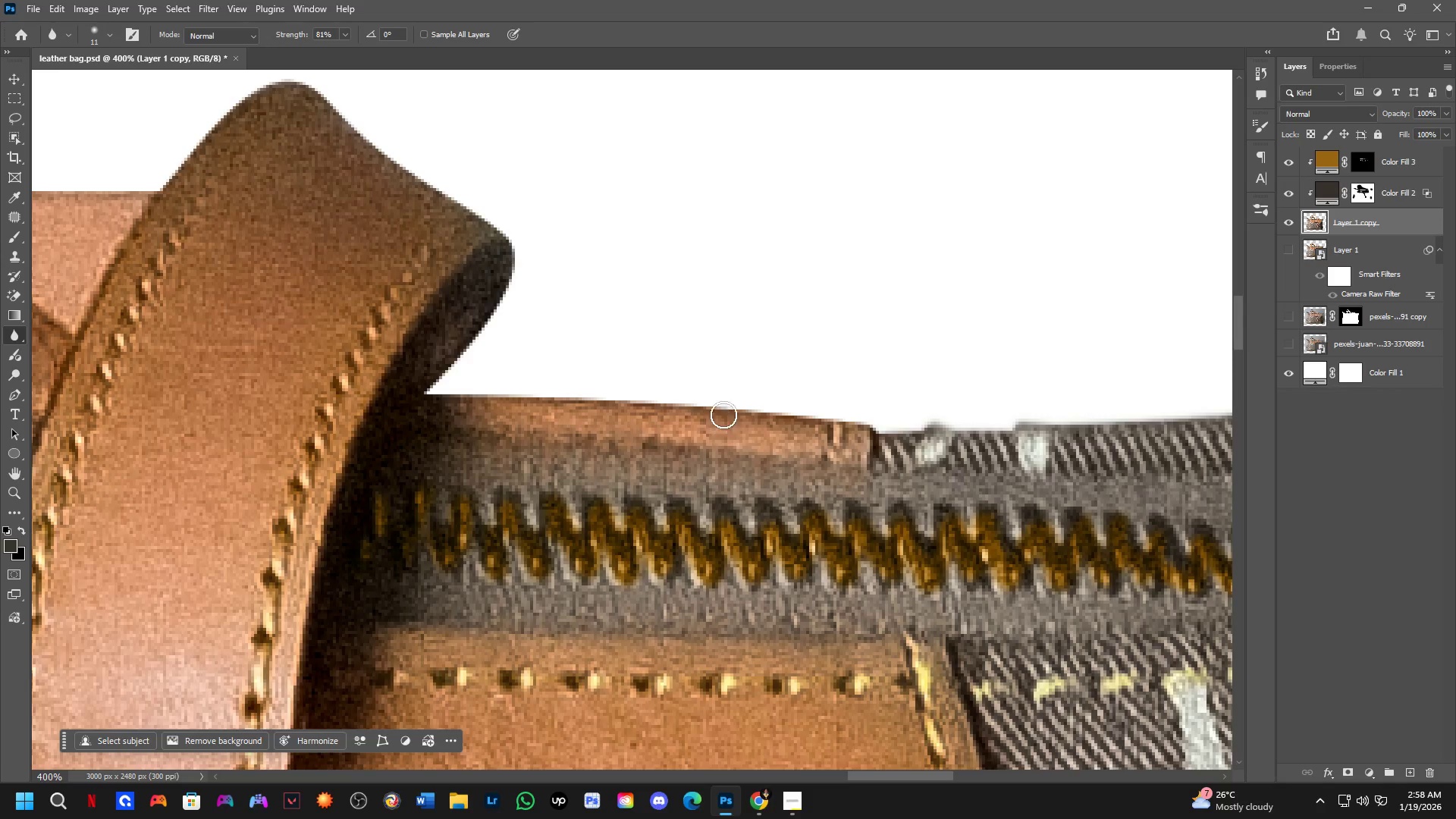 
hold_key(key=ShiftLeft, duration=1.14)
 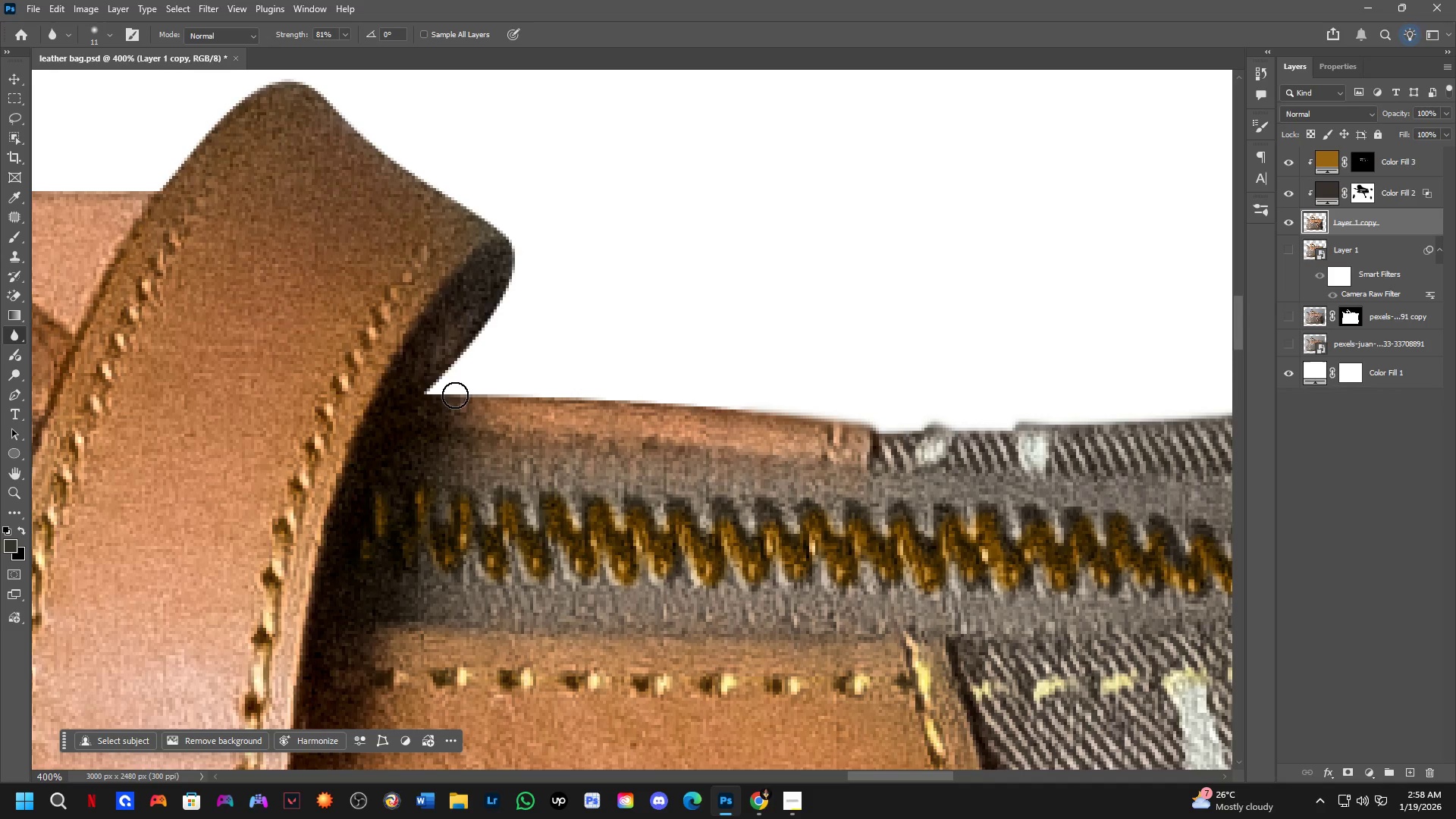 
hold_key(key=Space, duration=0.45)
 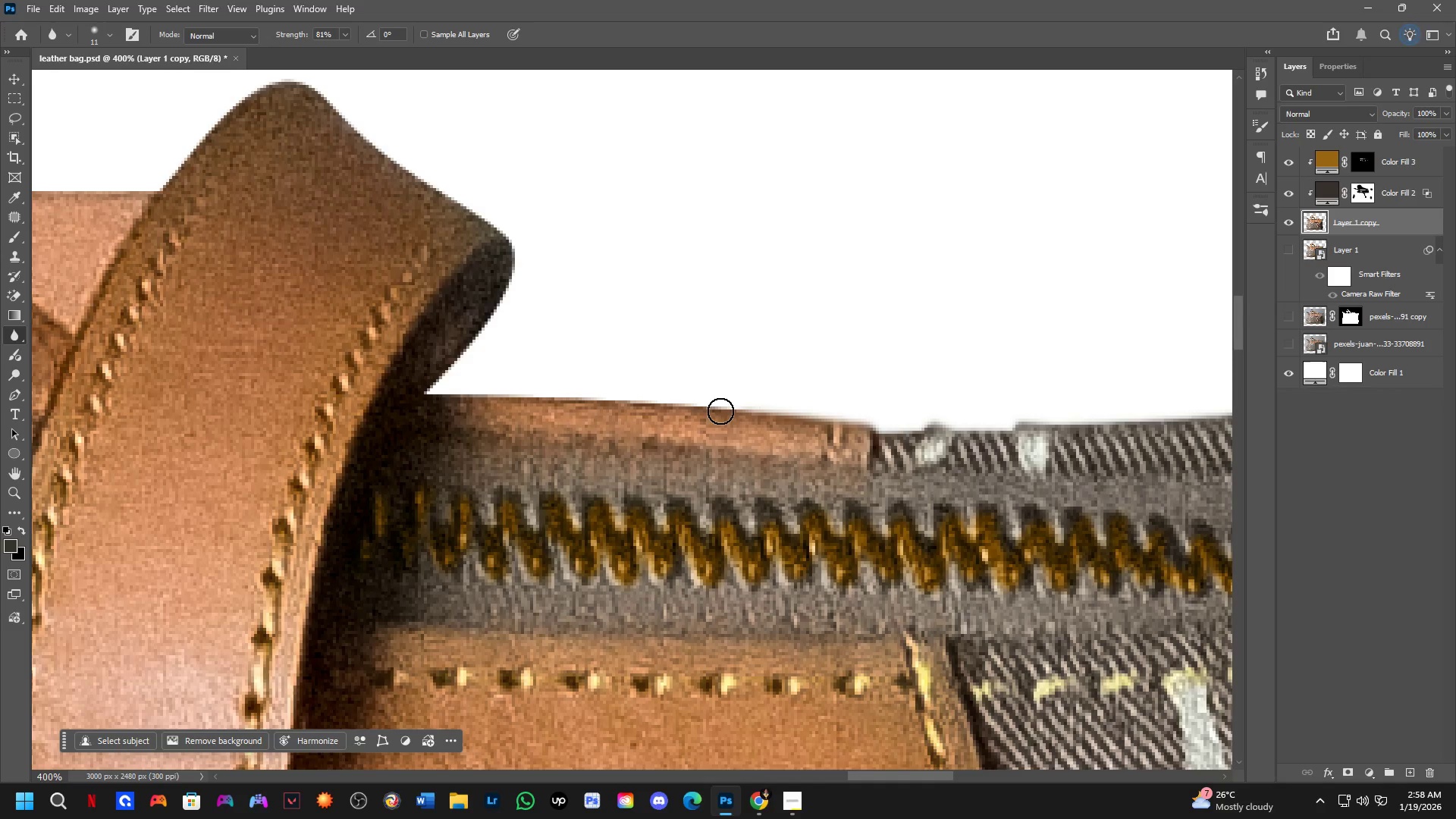 
left_click_drag(start_coordinate=[515, 455], to_coordinate=[748, 466])
 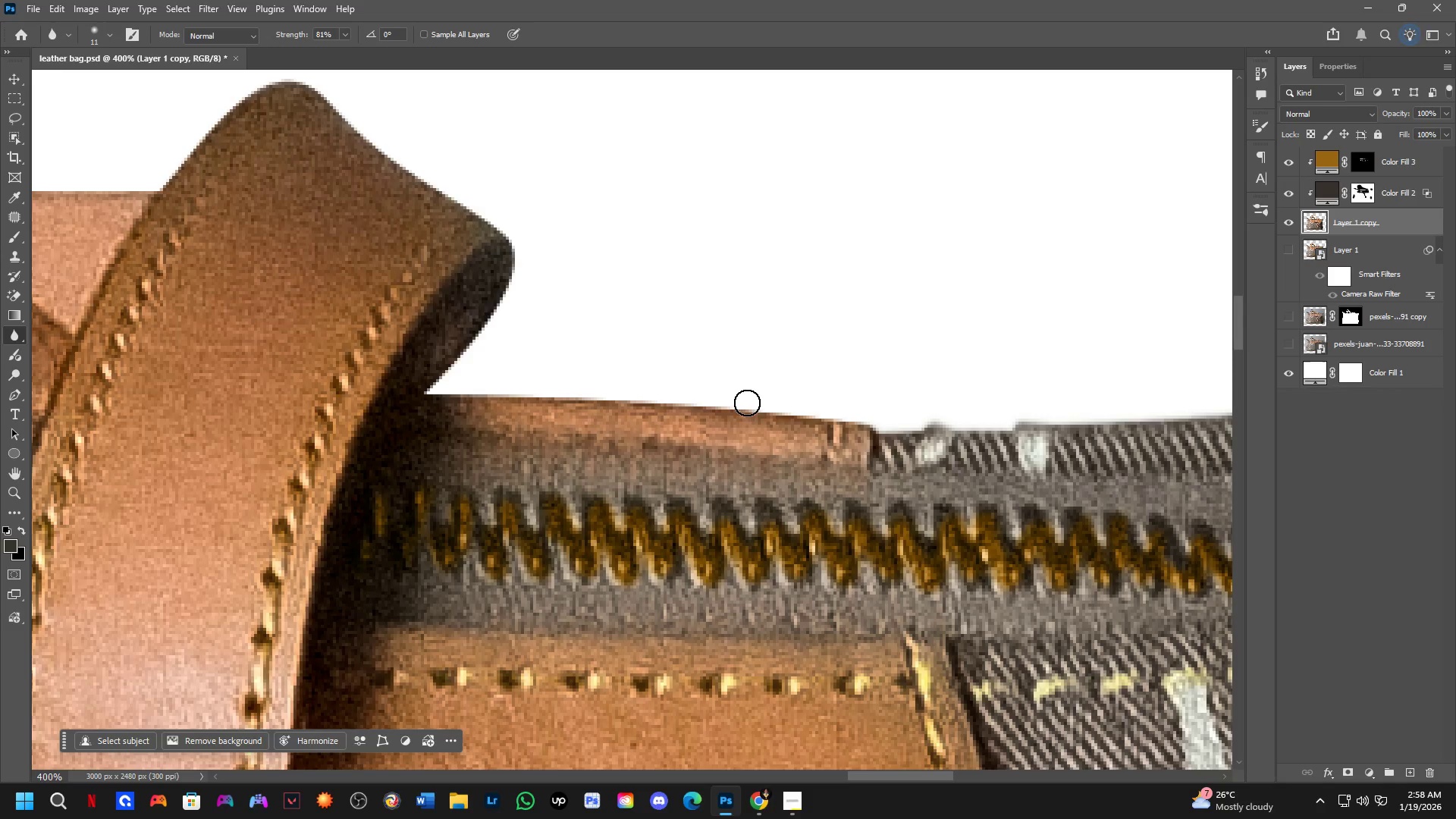 
left_click([747, 403])
 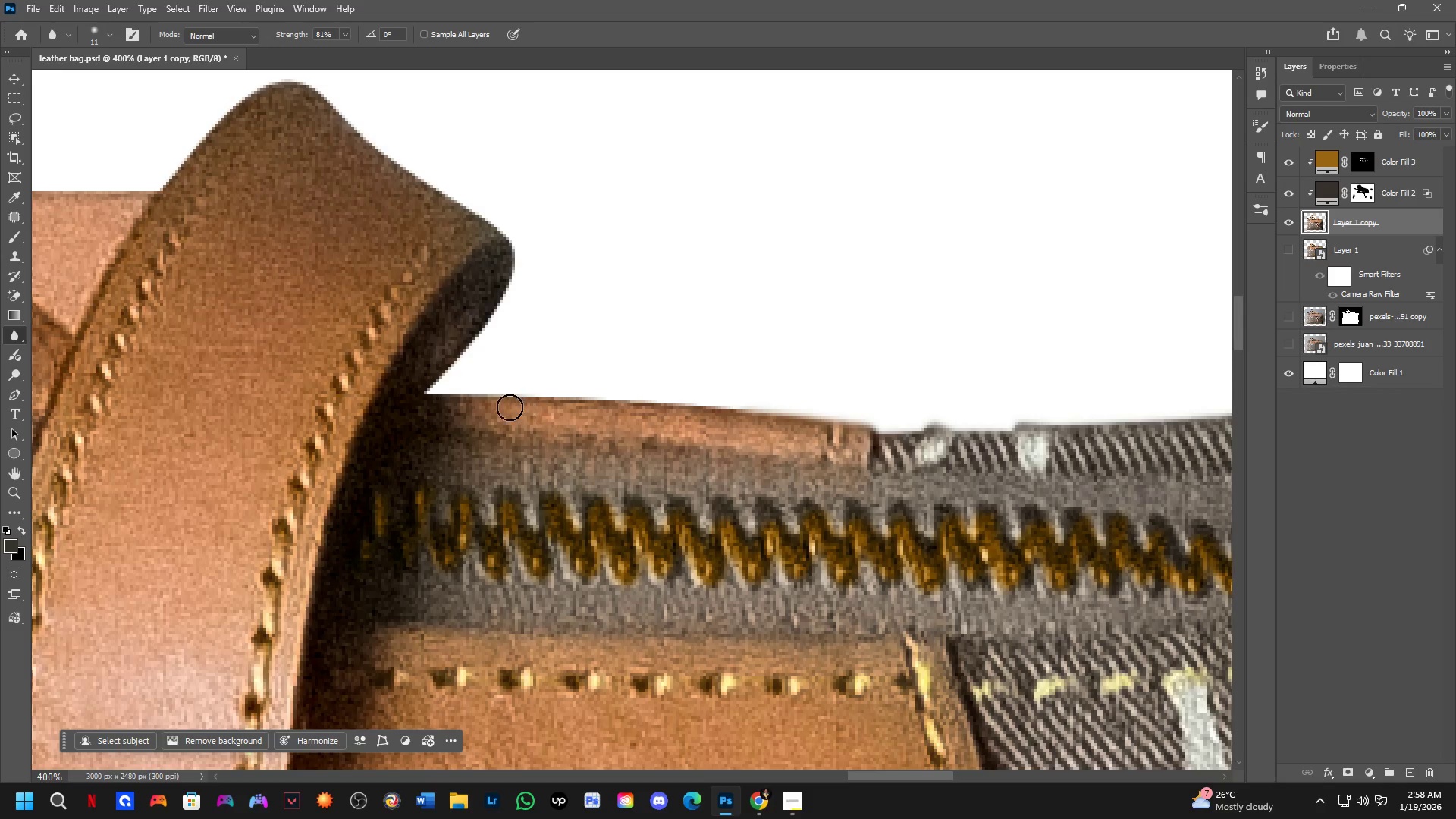 
hold_key(key=ShiftLeft, duration=0.72)
left_click([425, 398])
 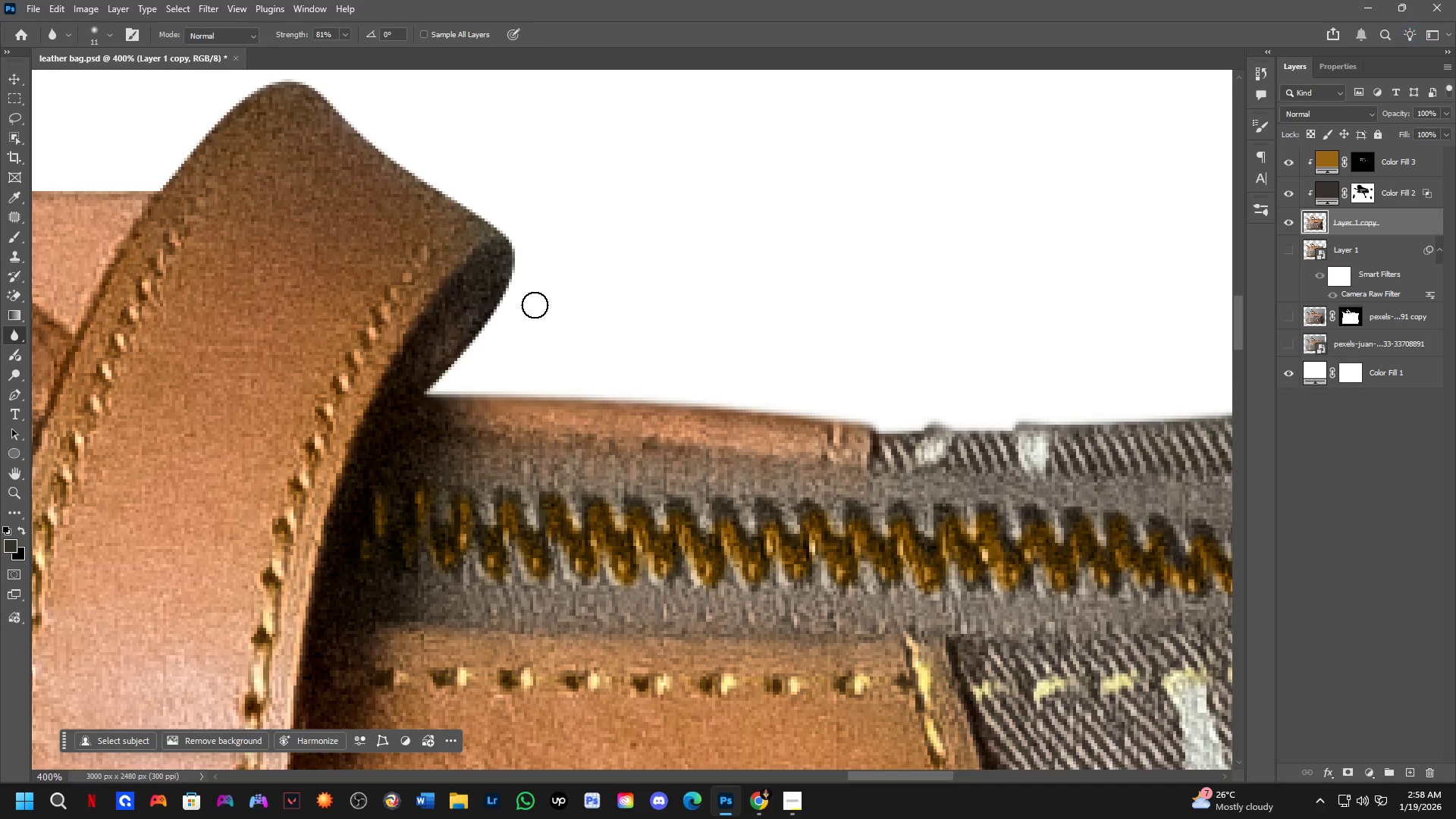 
hold_key(key=ShiftLeft, duration=0.81)
left_click([512, 296])
 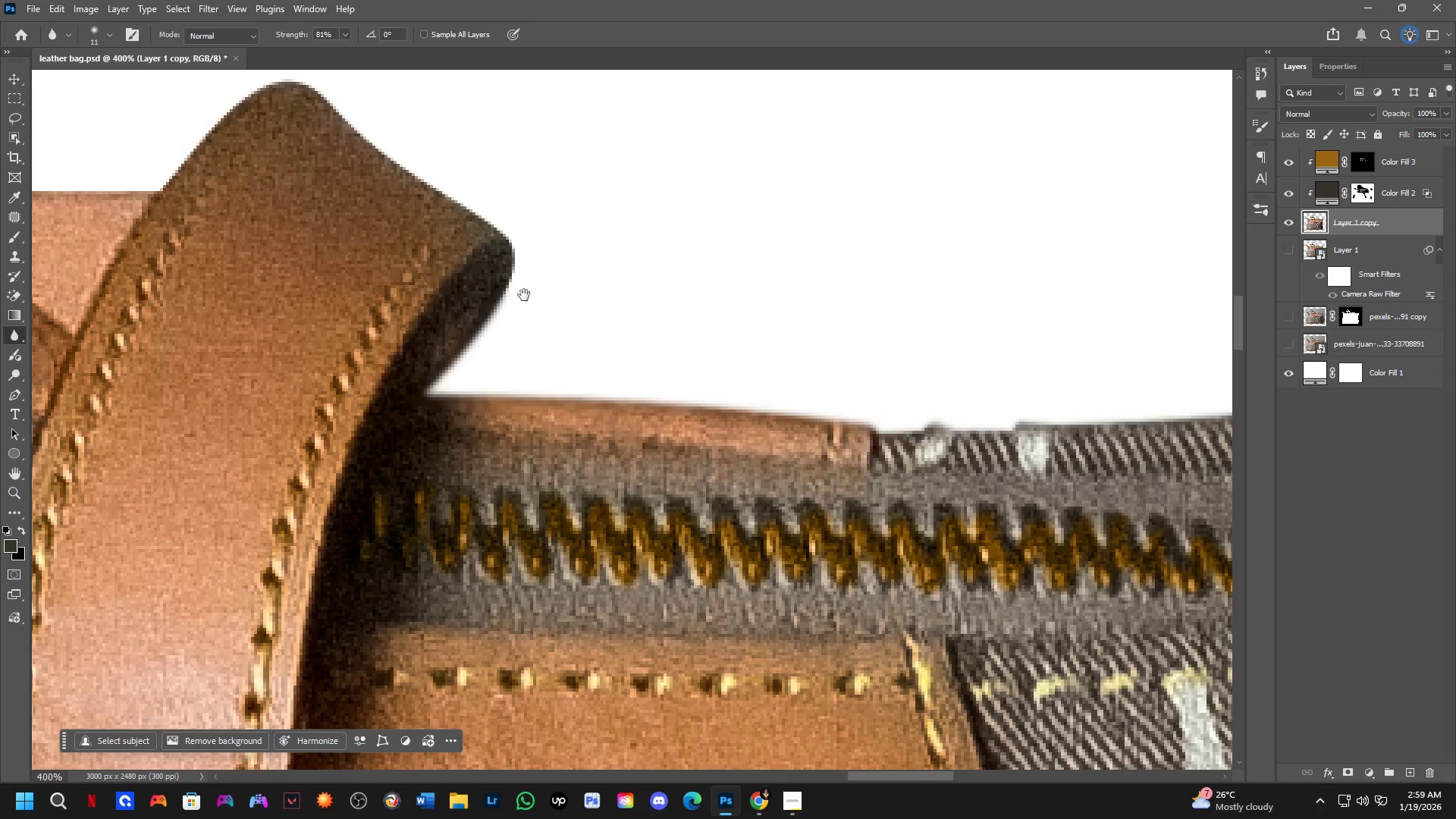 
hold_key(key=Space, duration=0.48)
 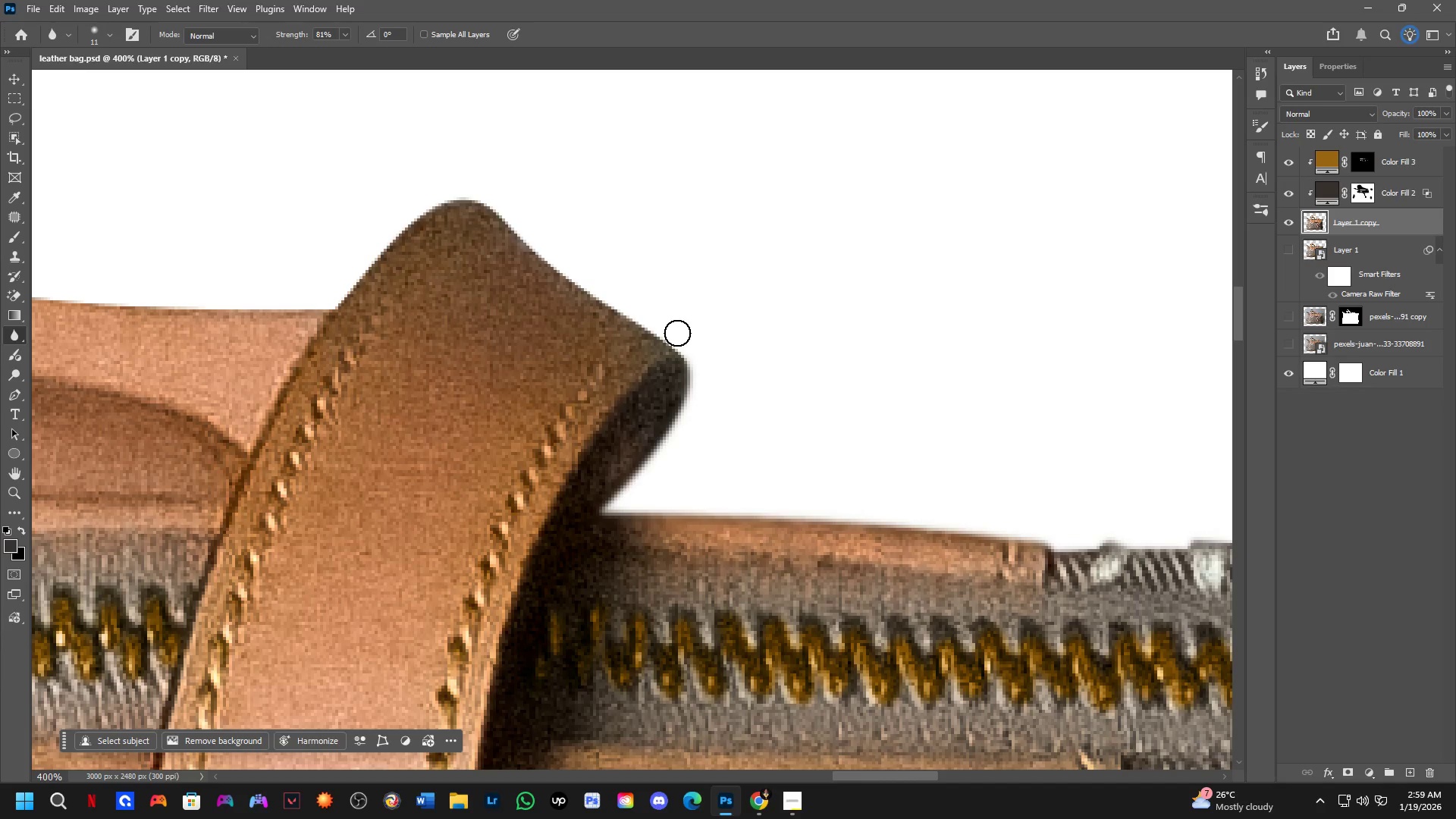 
left_click_drag(start_coordinate=[543, 307], to_coordinate=[718, 425])
 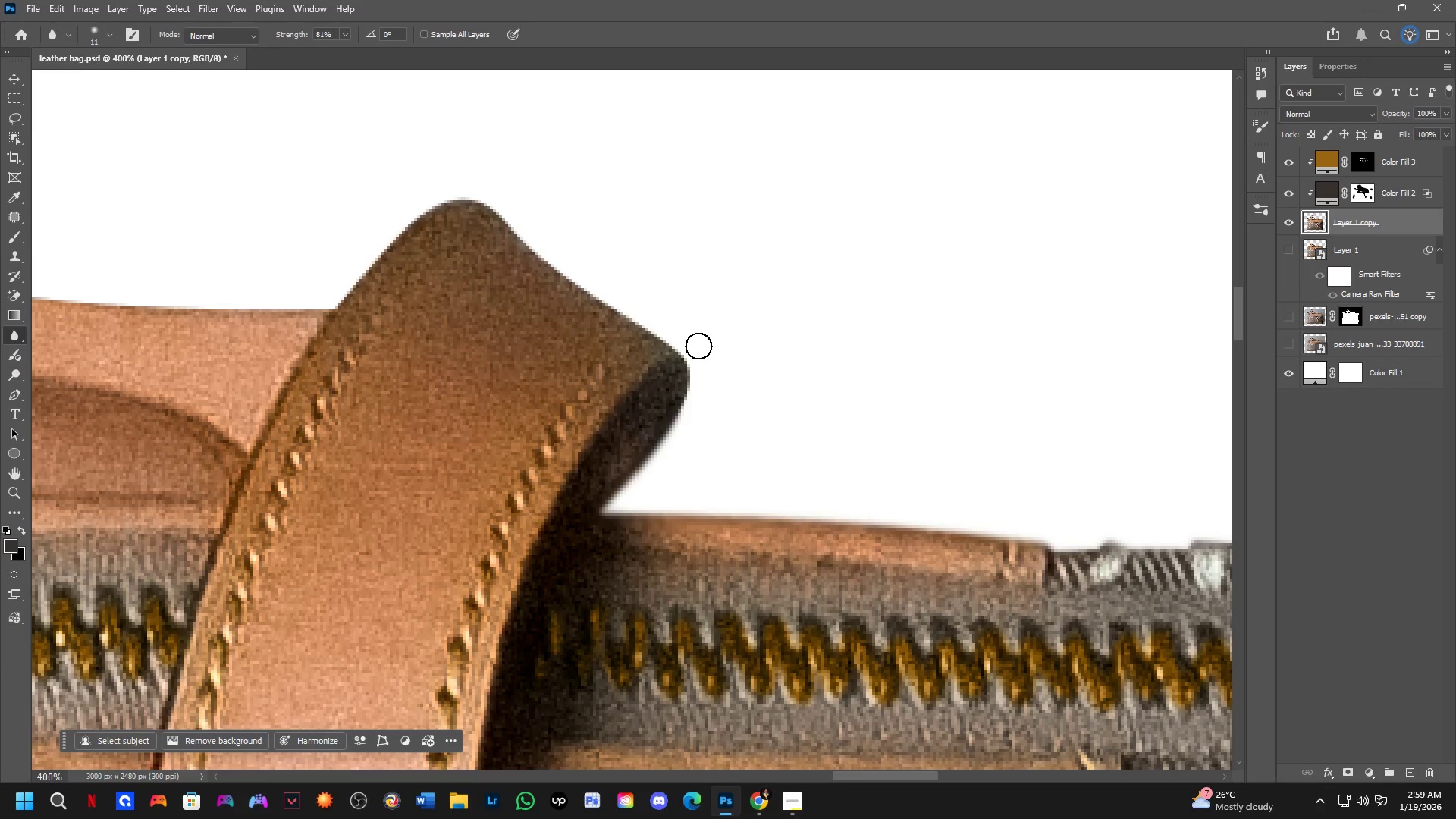 
key(Shift+ShiftLeft)
 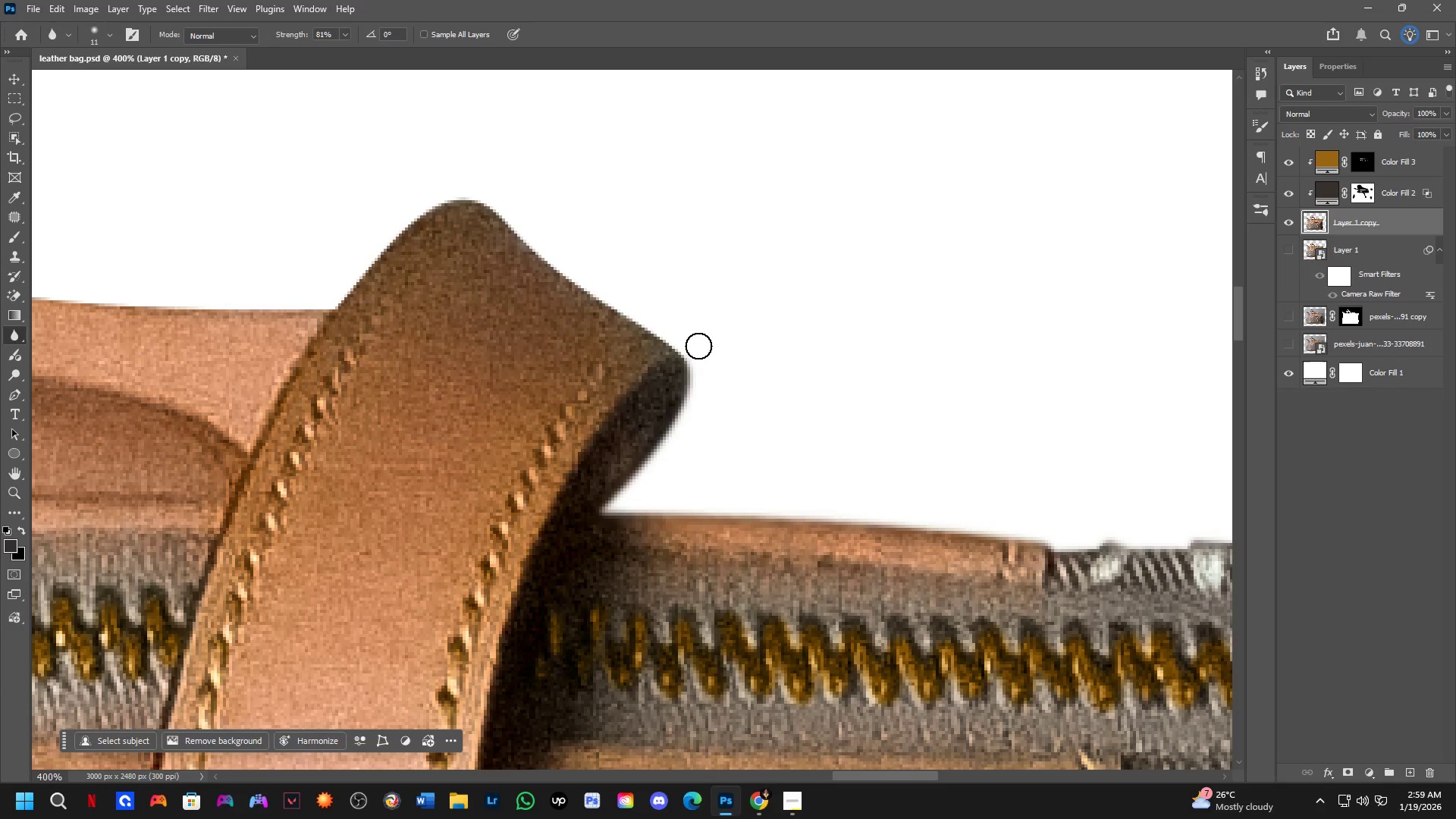 
left_click([698, 346])
 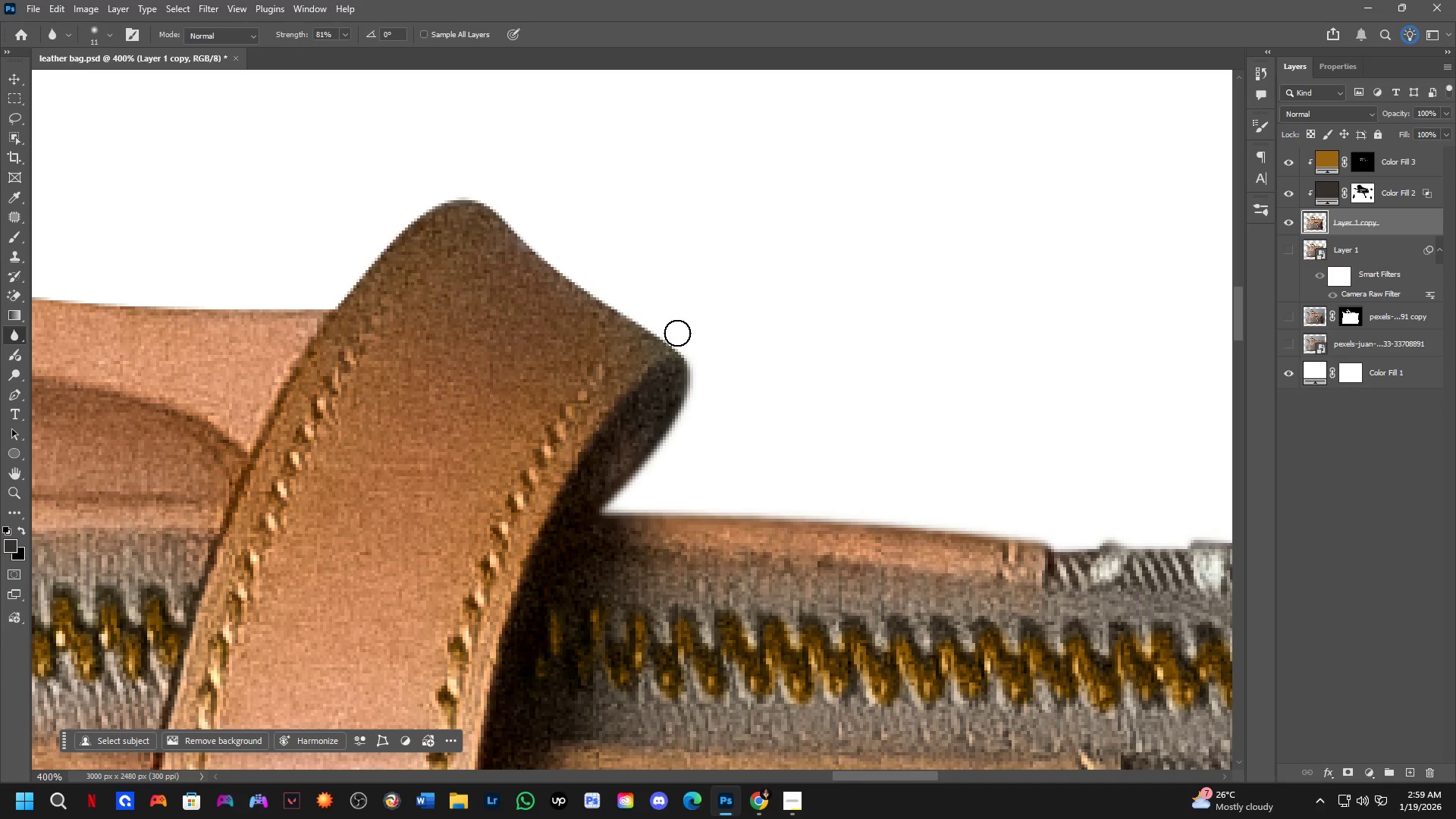 
hold_key(key=ShiftLeft, duration=0.47)
left_click([678, 337])
 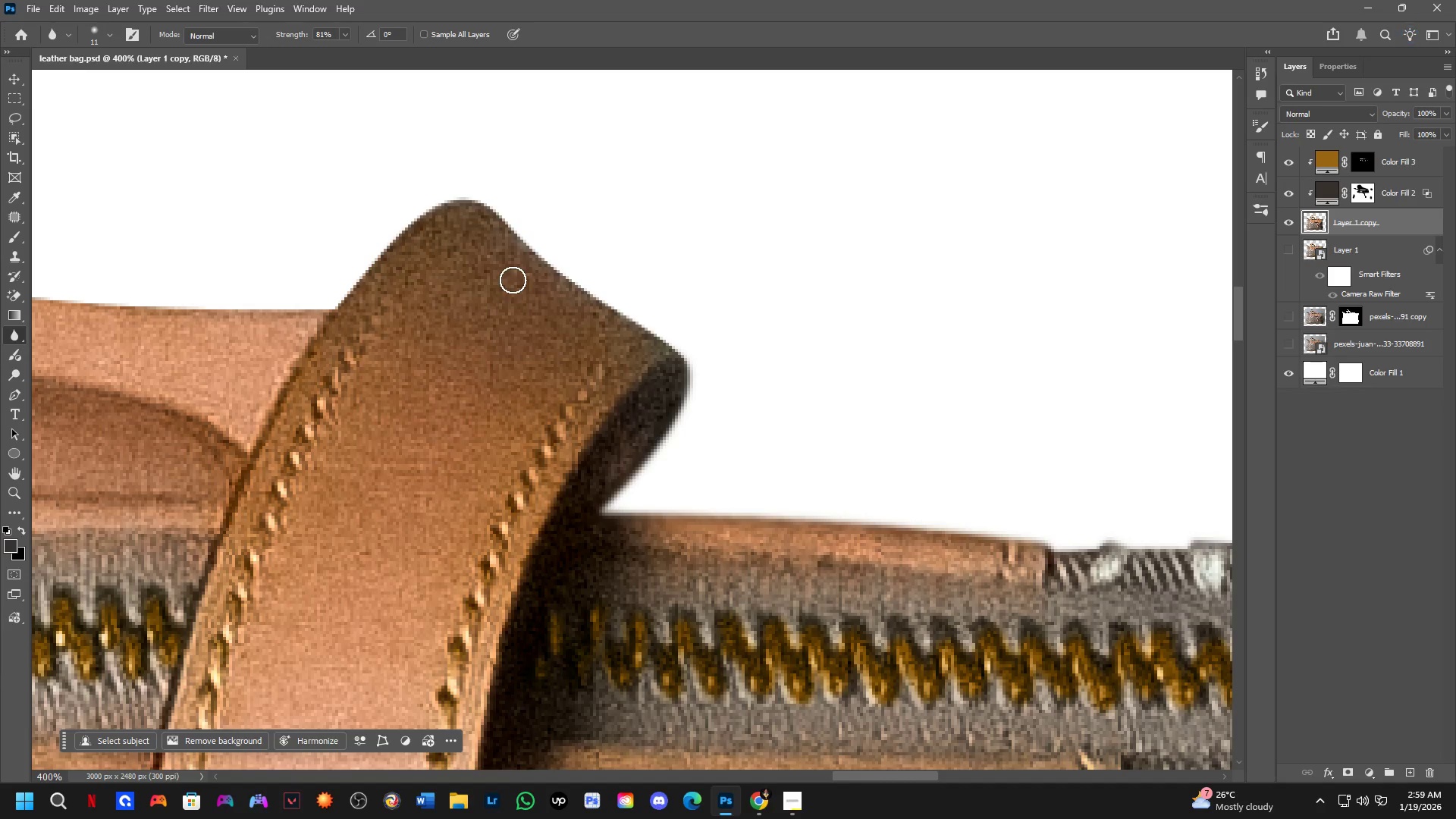 
hold_key(key=ShiftLeft, duration=0.58)
left_click([567, 265])
 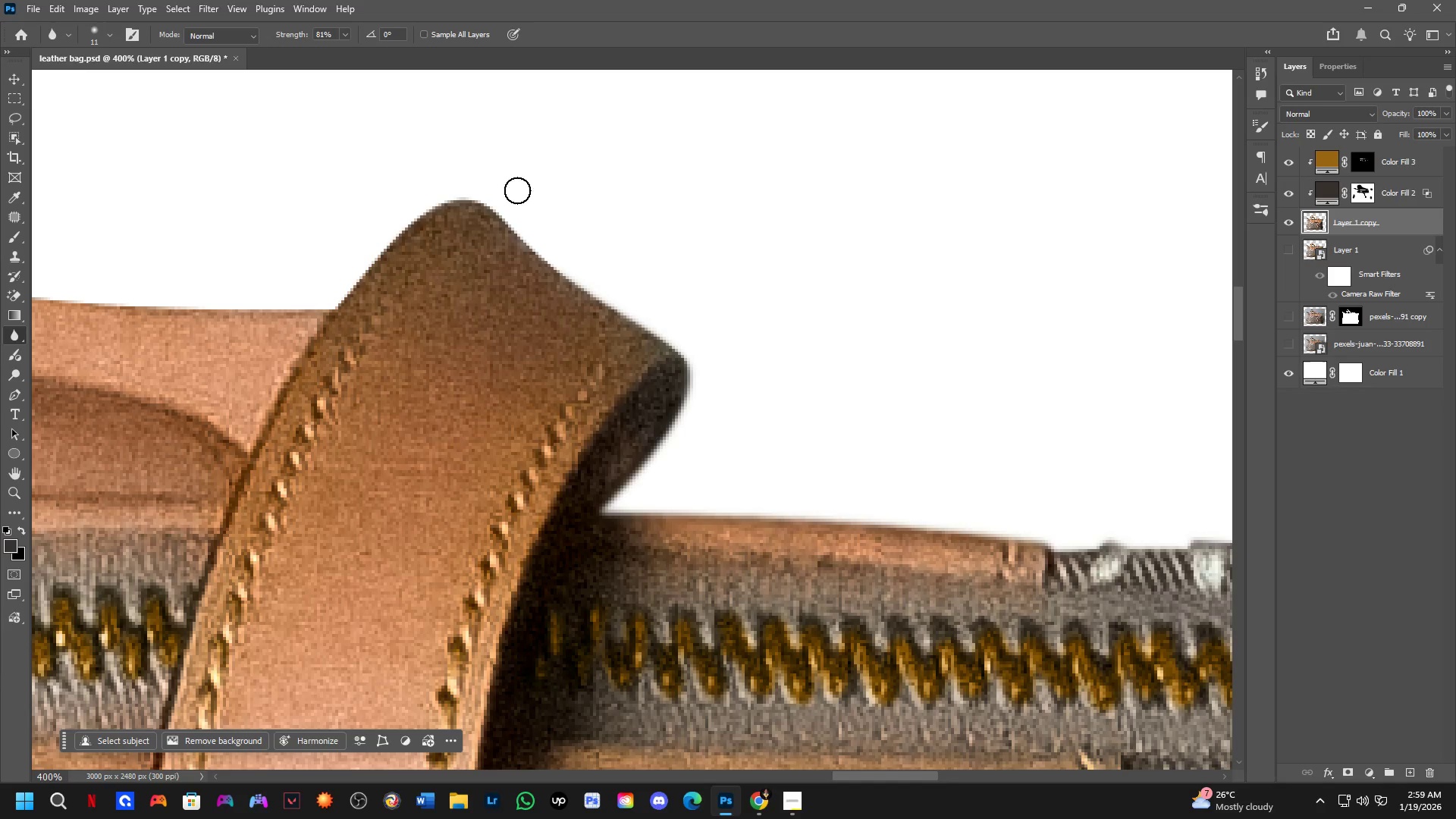 
hold_key(key=ShiftLeft, duration=0.8)
 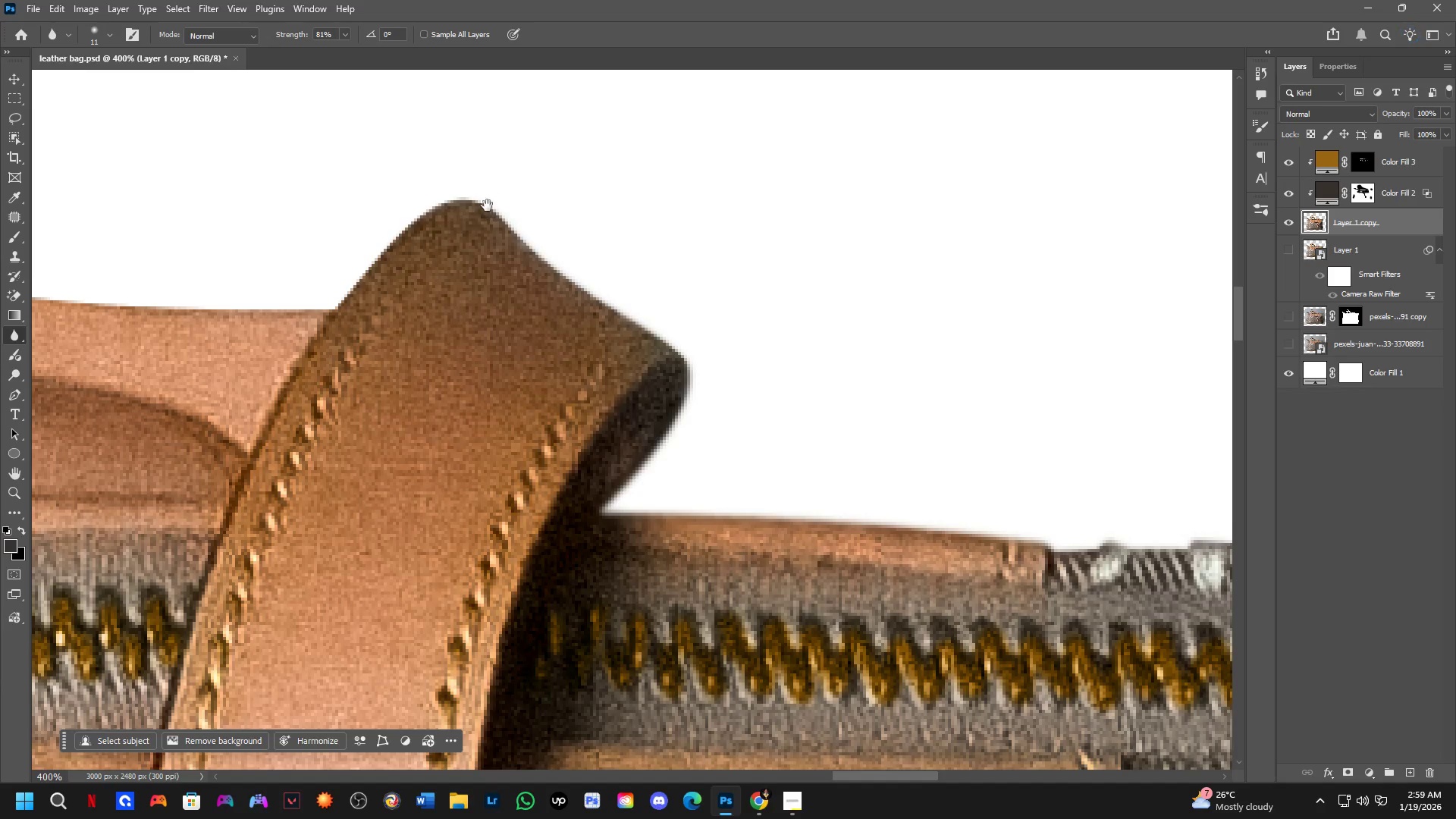 
hold_key(key=Space, duration=0.48)
 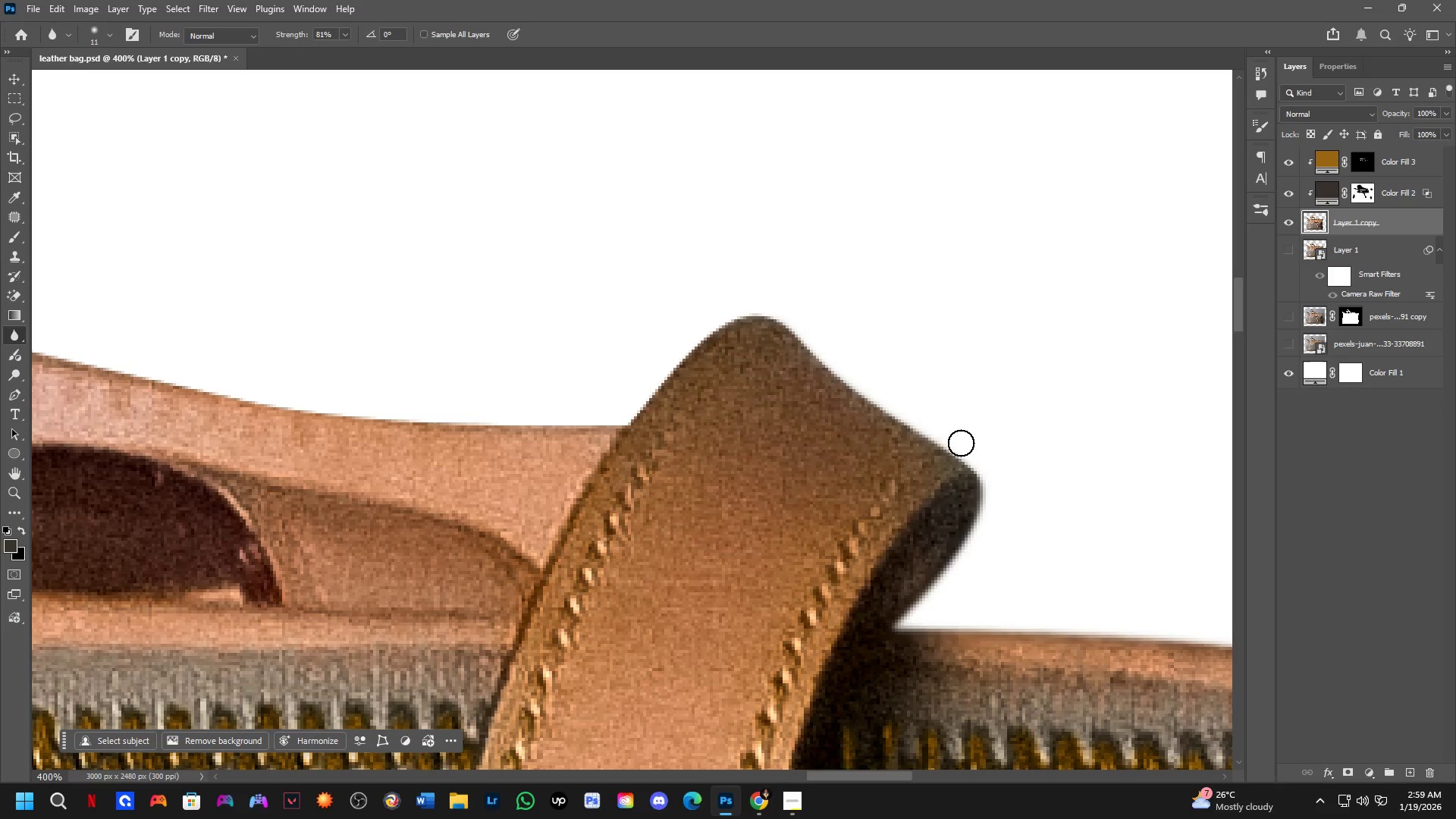 
left_click_drag(start_coordinate=[488, 207], to_coordinate=[780, 323])
 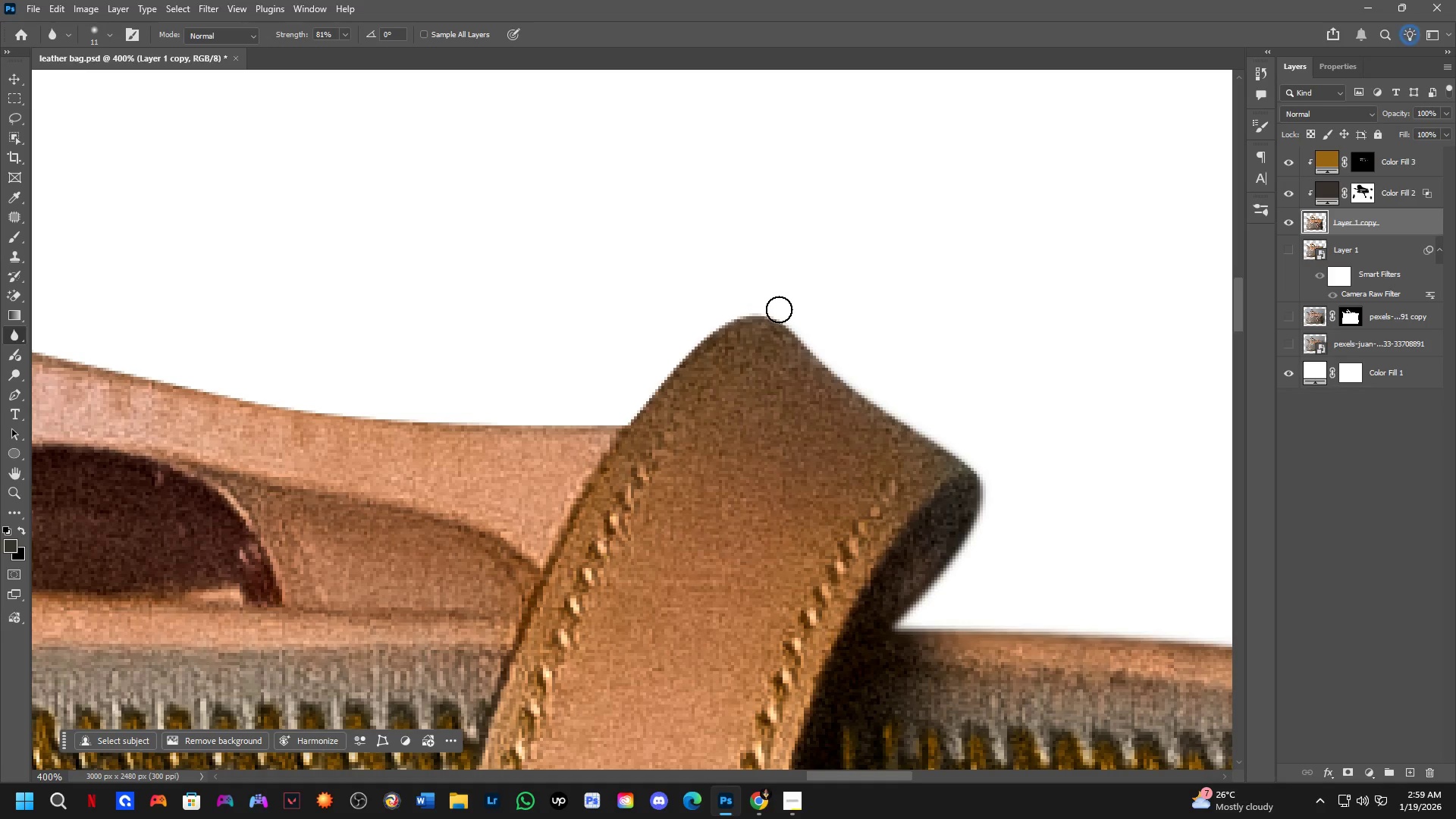 
hold_key(key=ShiftLeft, duration=0.31)
 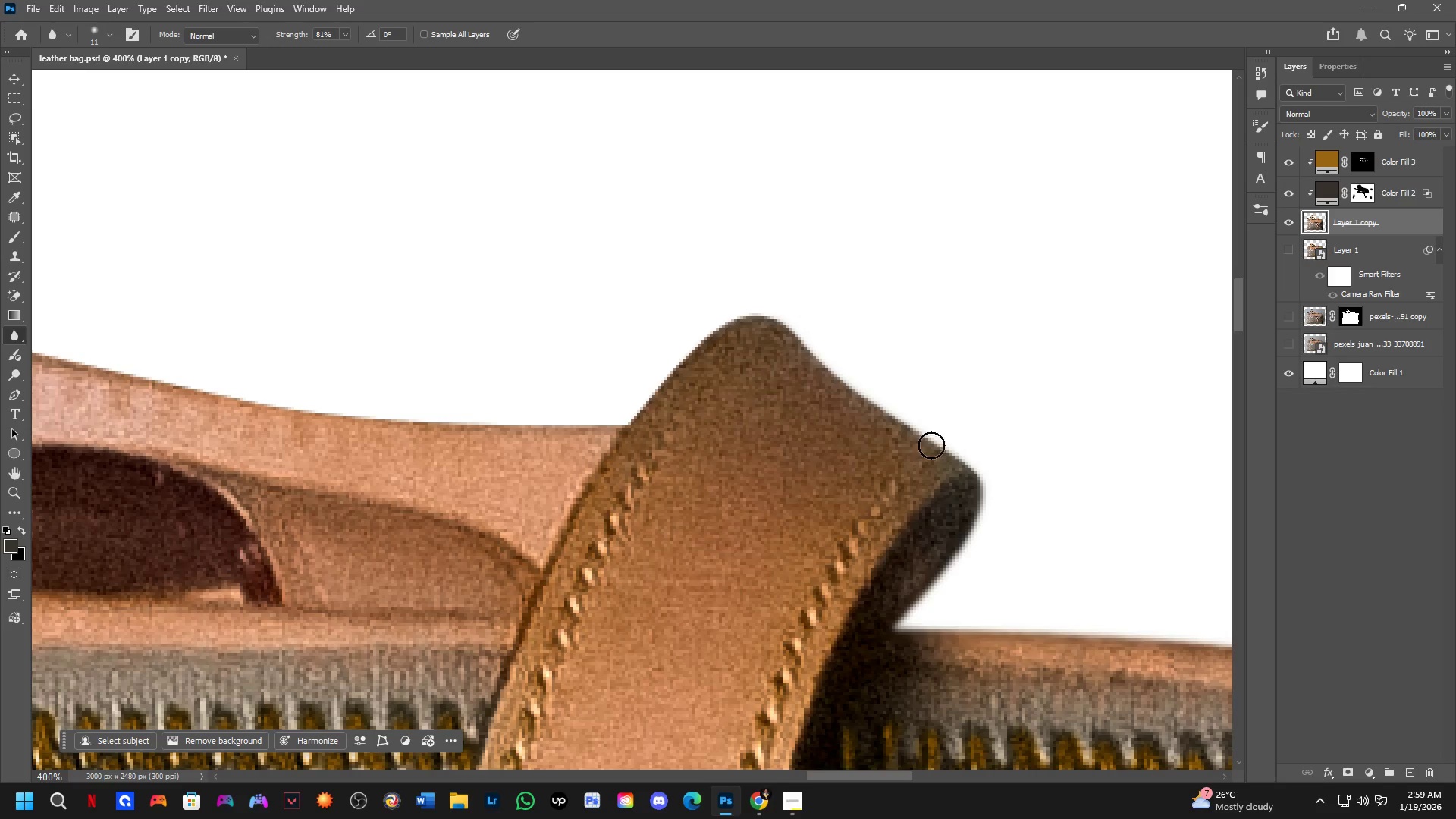 
hold_key(key=ShiftLeft, duration=0.78)
left_click([874, 395])
 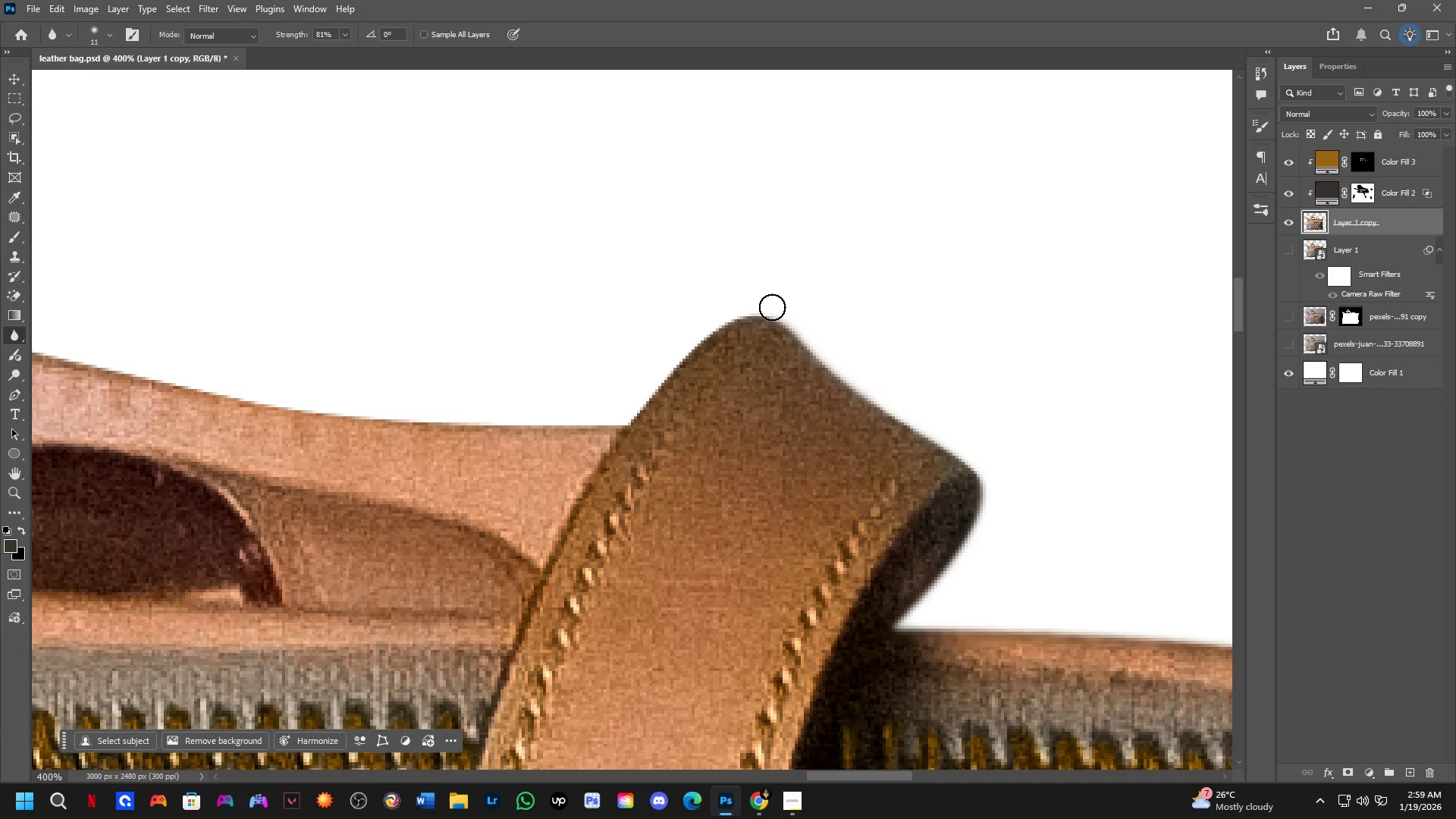 
left_click([765, 302])
 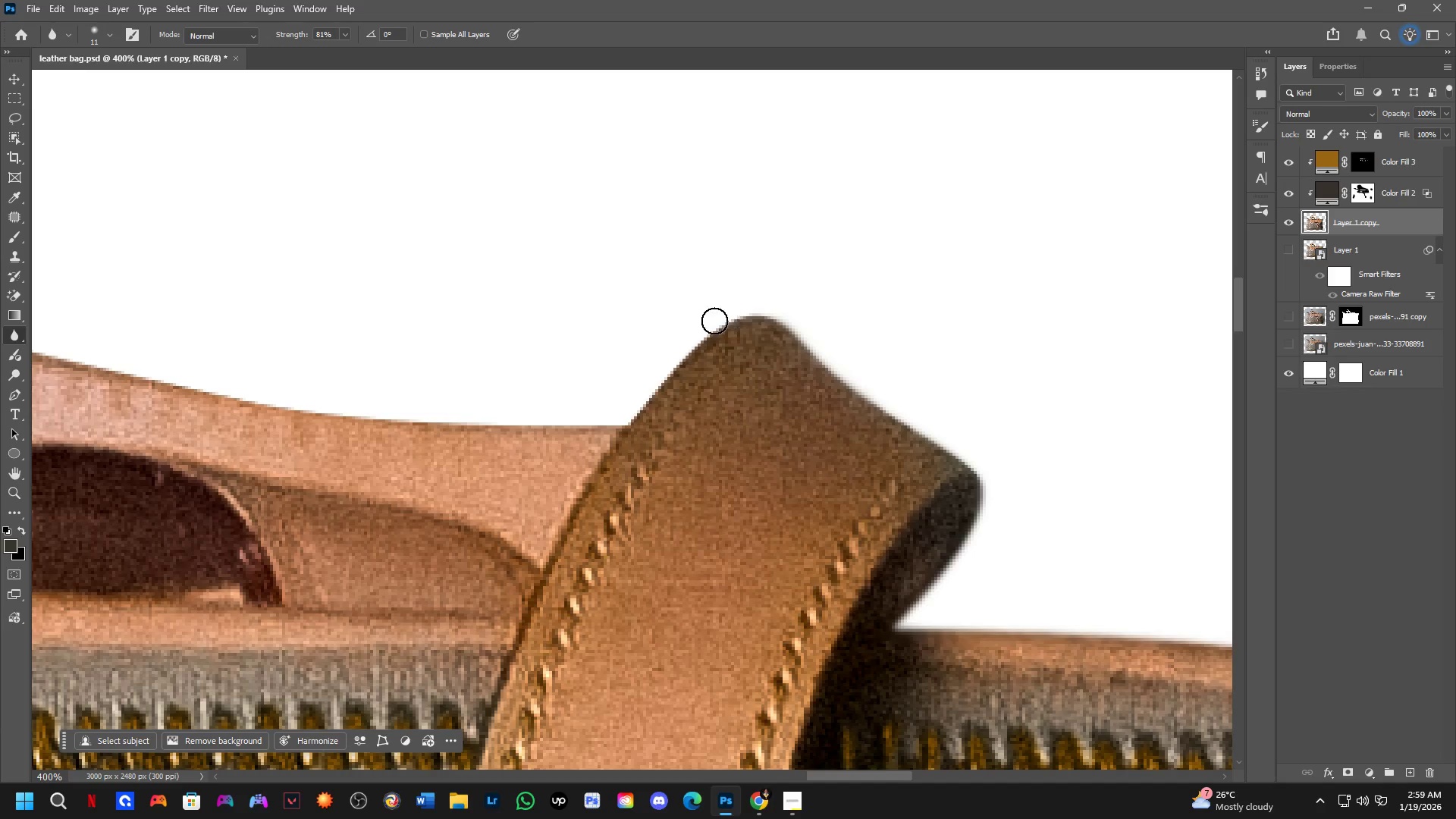 
hold_key(key=ShiftLeft, duration=0.45)
left_click([701, 333])
 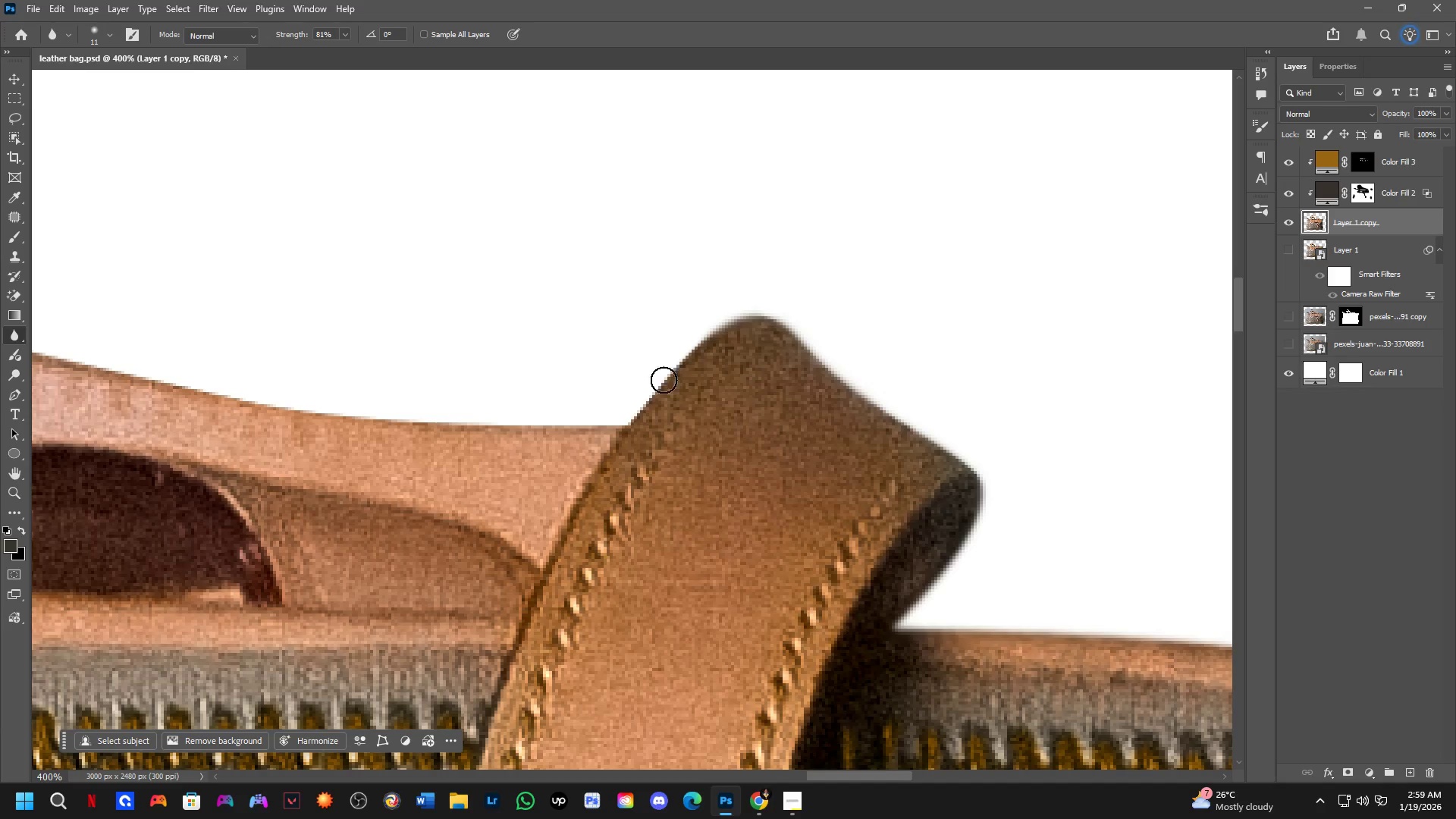 
hold_key(key=ShiftLeft, duration=0.86)
left_click([622, 422])
 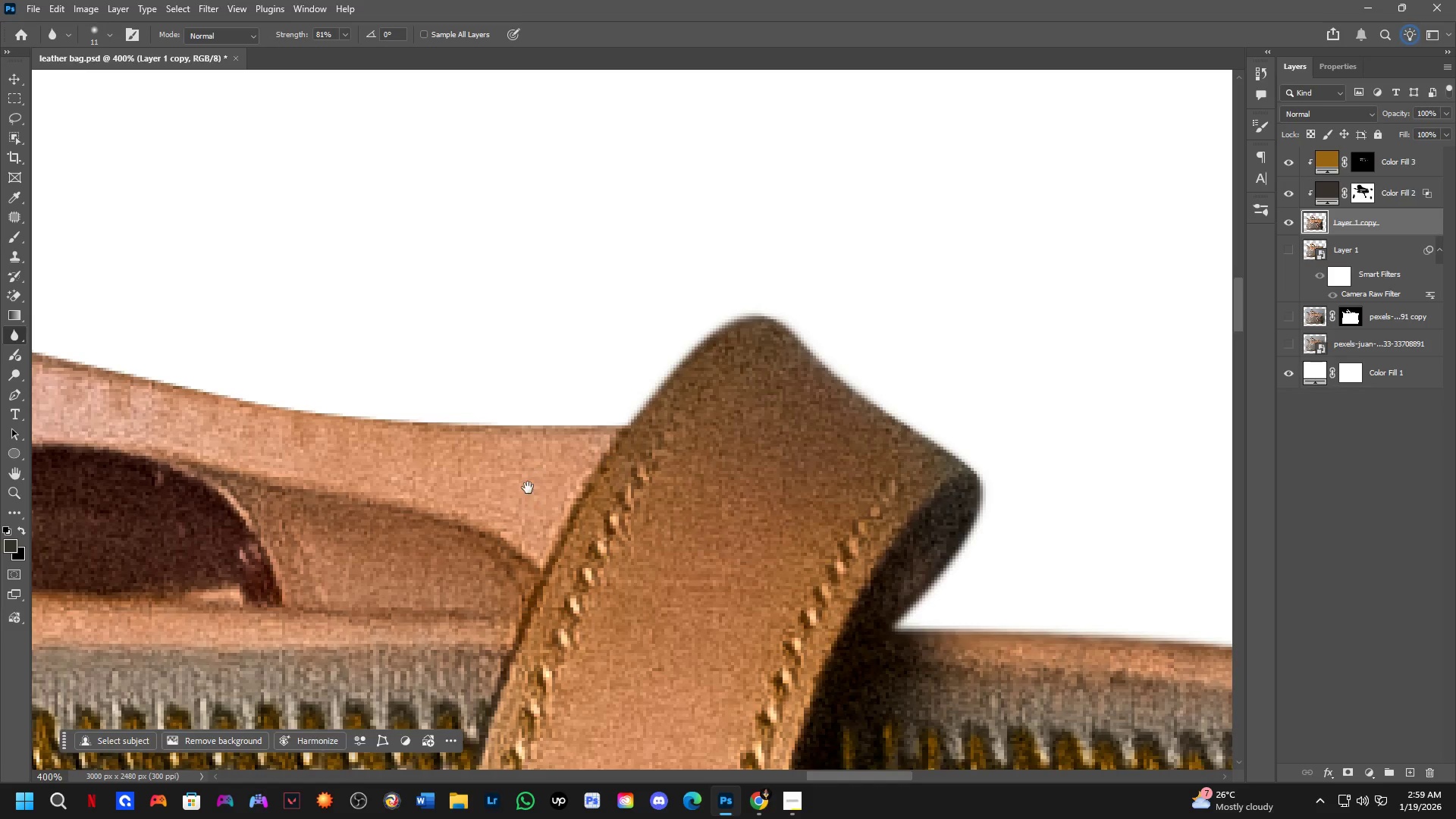 
hold_key(key=Space, duration=0.5)
 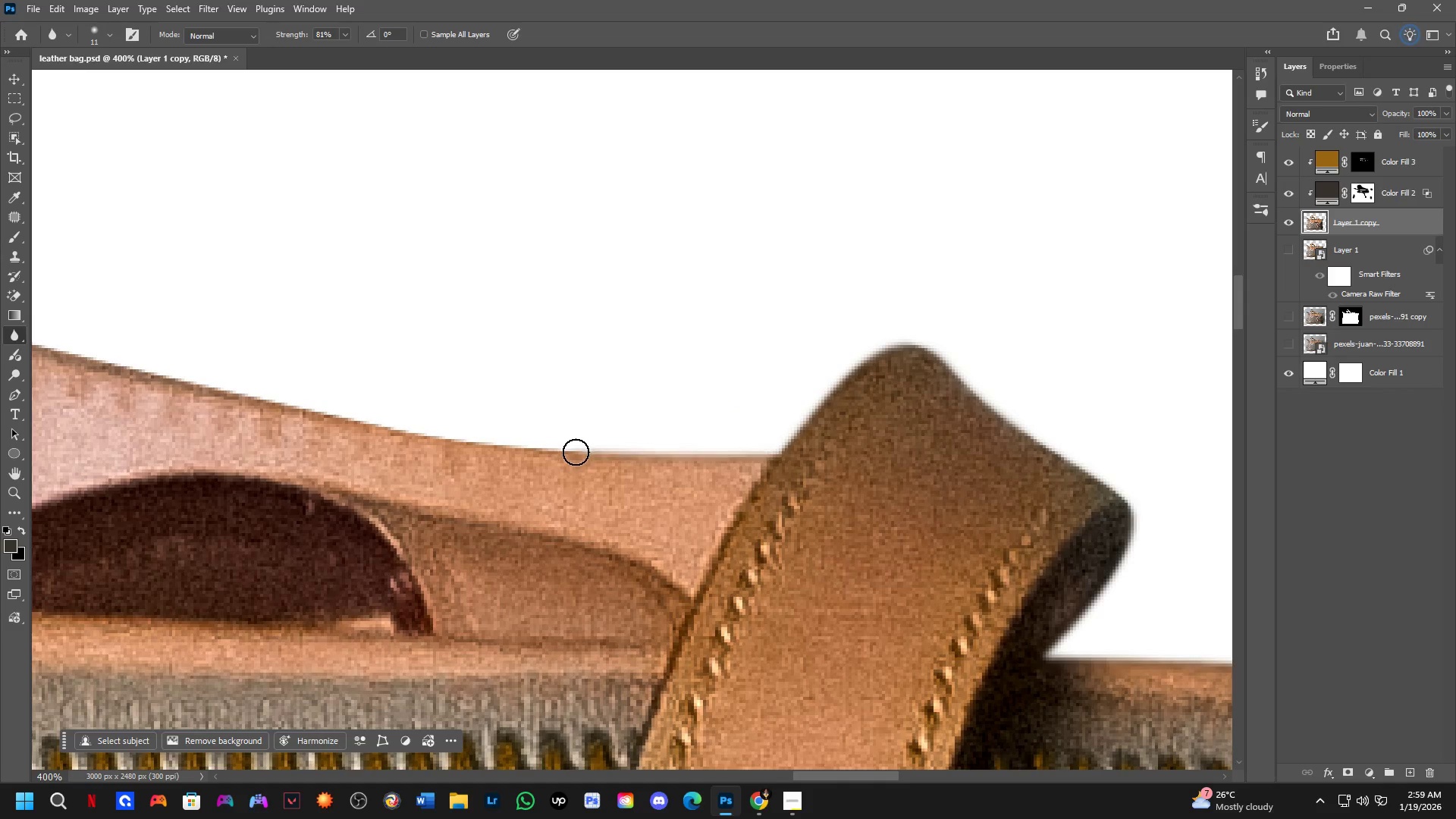 
left_click_drag(start_coordinate=[529, 491], to_coordinate=[679, 519])
 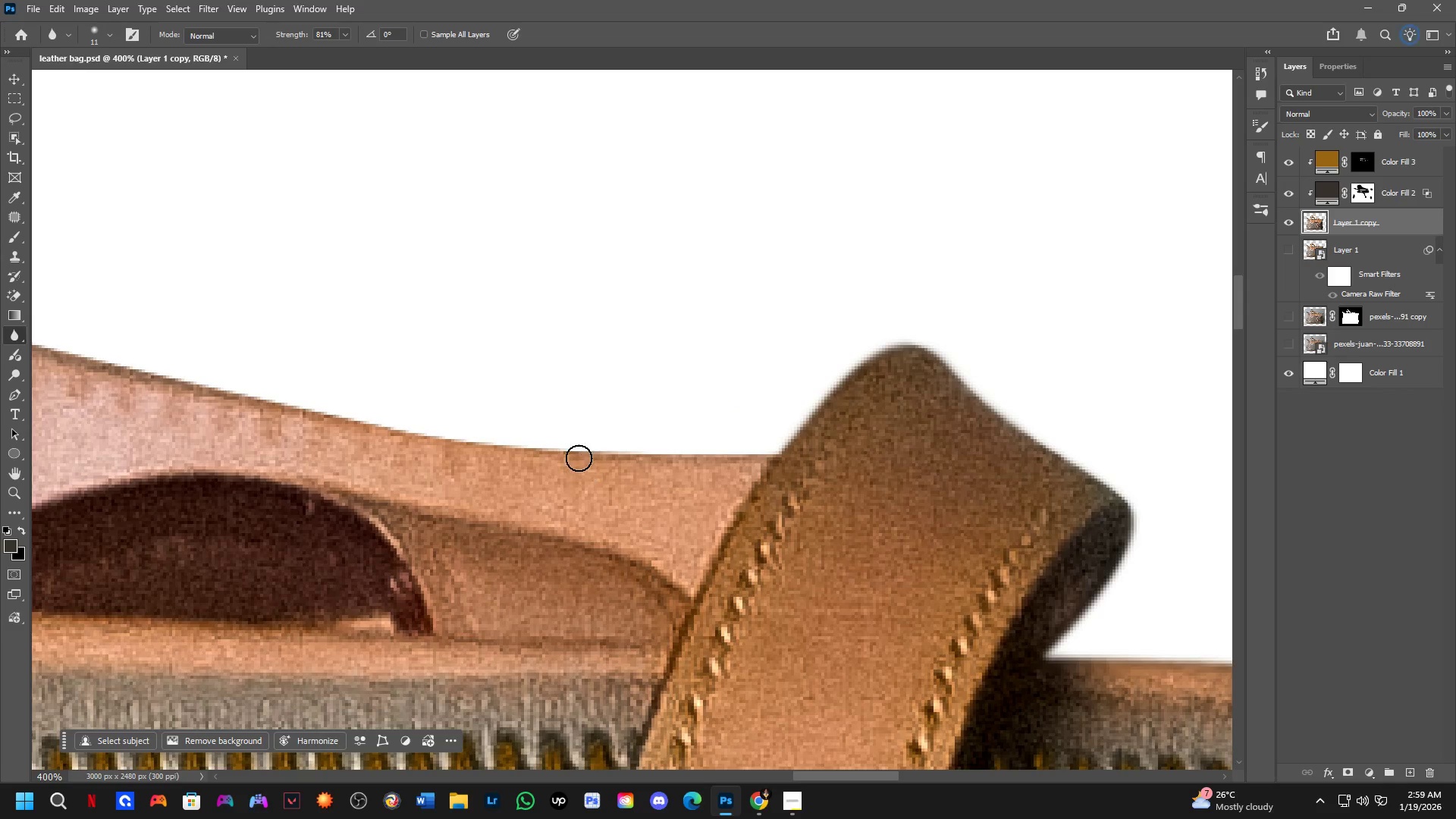 
hold_key(key=ShiftLeft, duration=0.5)
left_click([578, 451])
 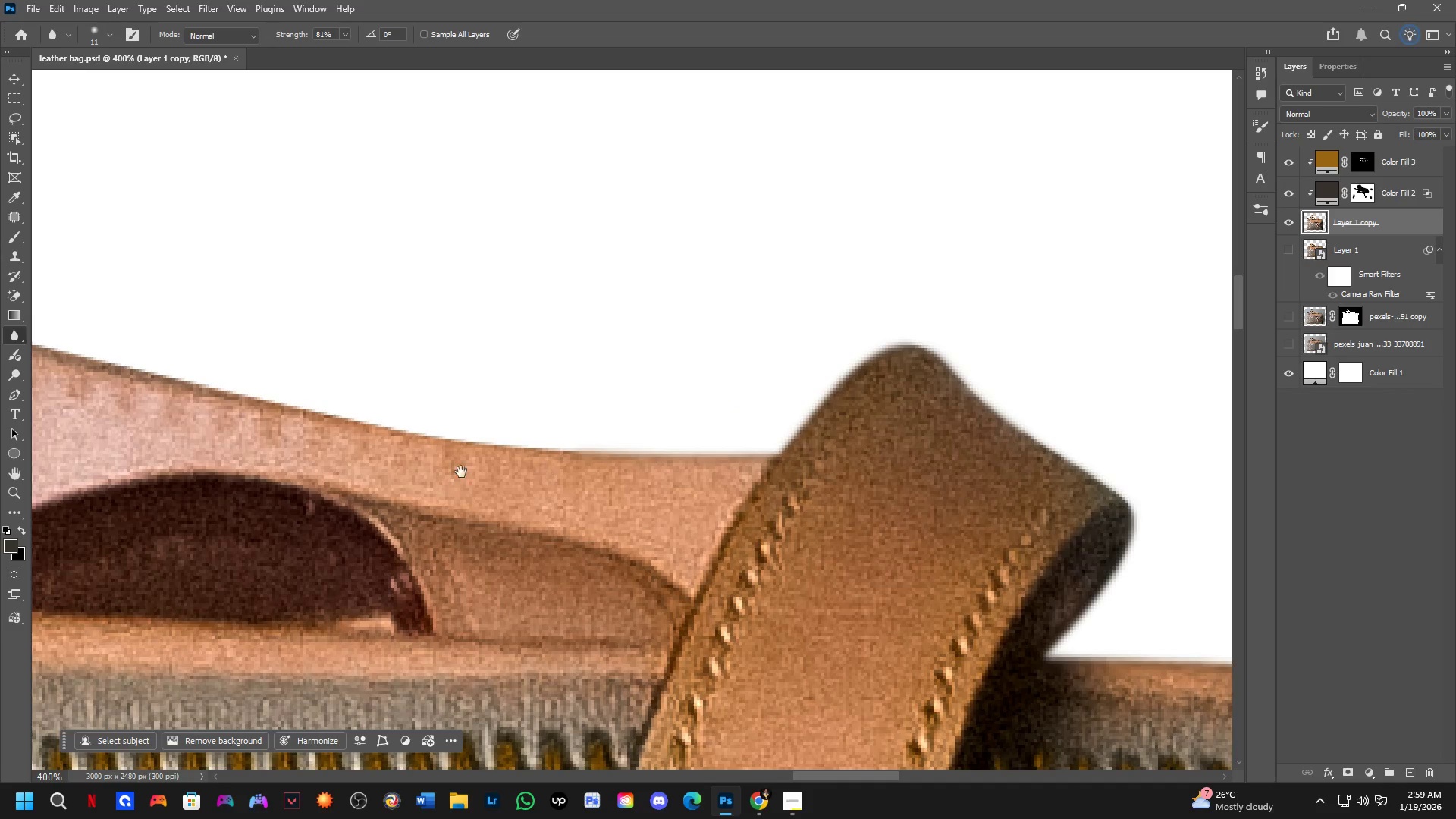 
hold_key(key=Space, duration=0.56)
 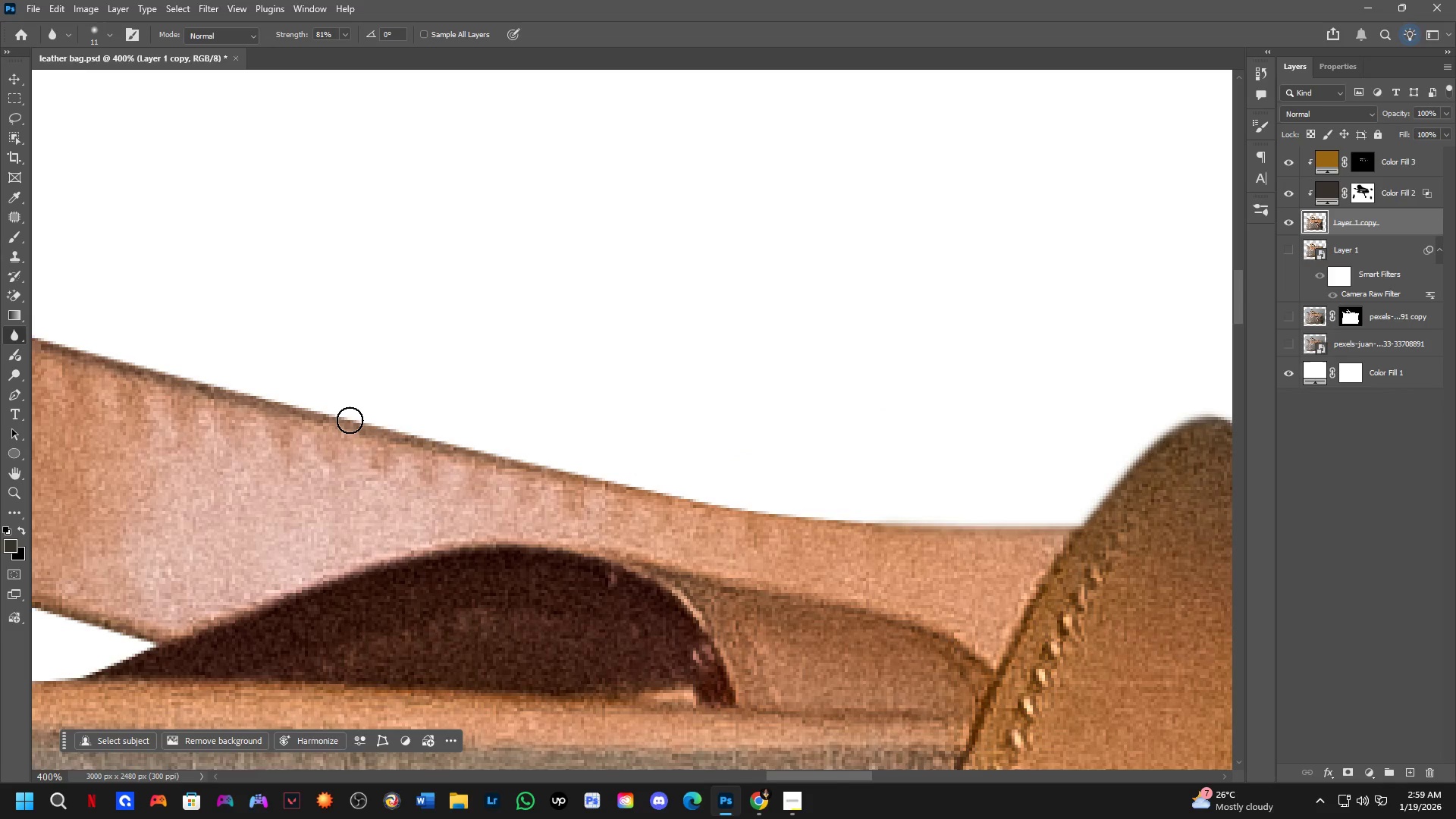 
left_click_drag(start_coordinate=[460, 473], to_coordinate=[762, 545])
 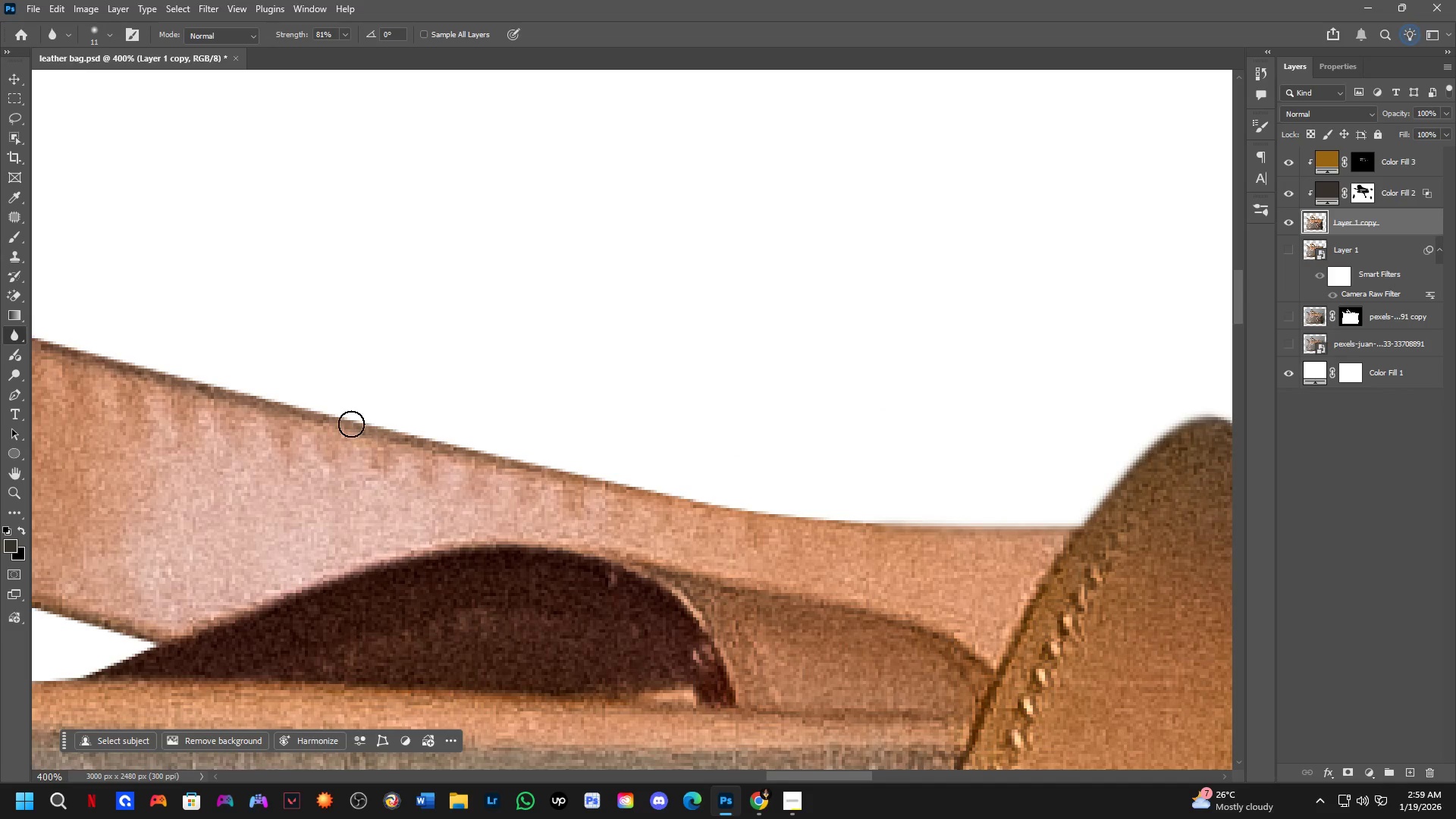 
hold_key(key=ShiftLeft, duration=0.47)
left_click([350, 419])
 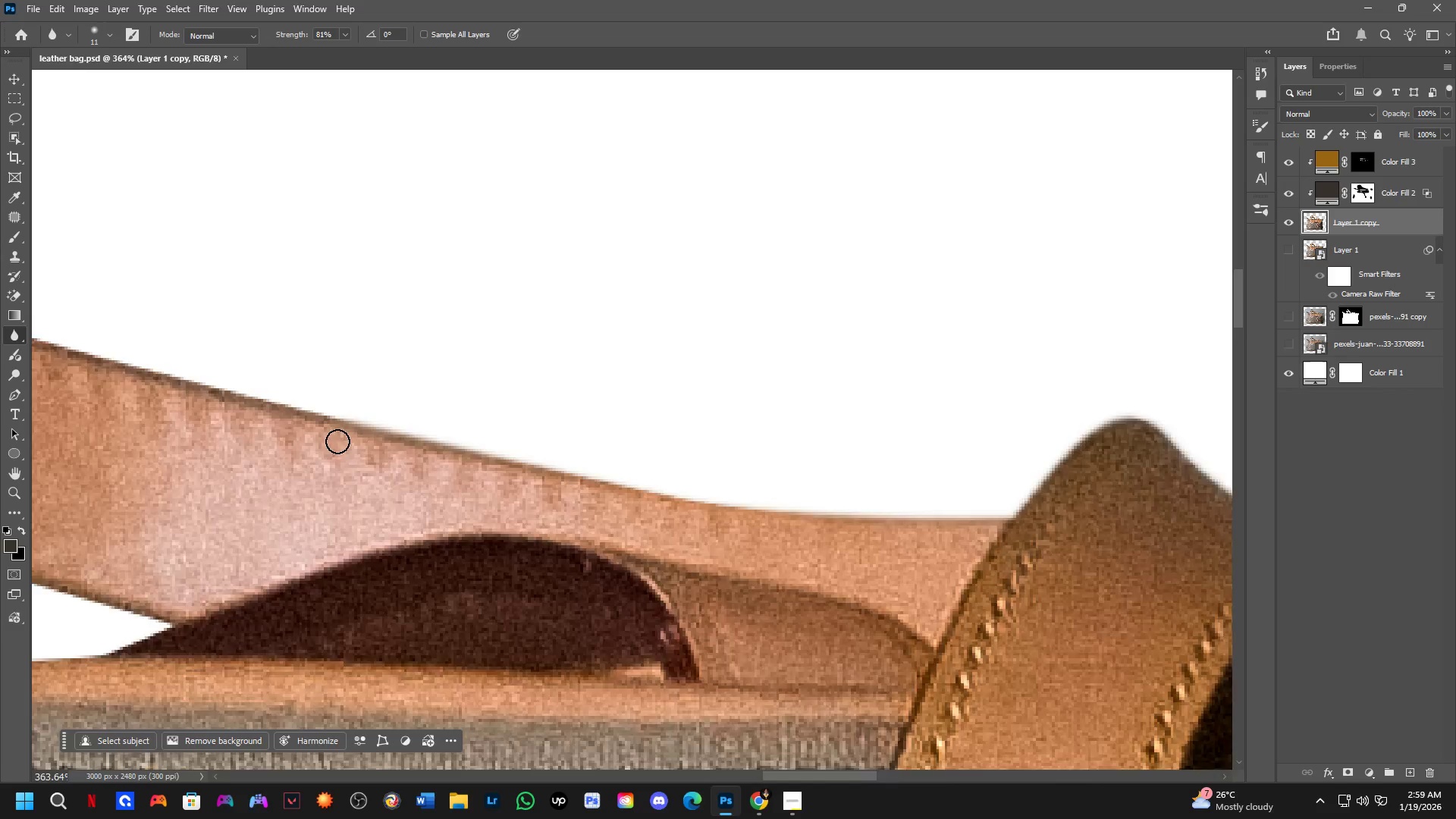 
hold_key(key=Space, duration=0.56)
 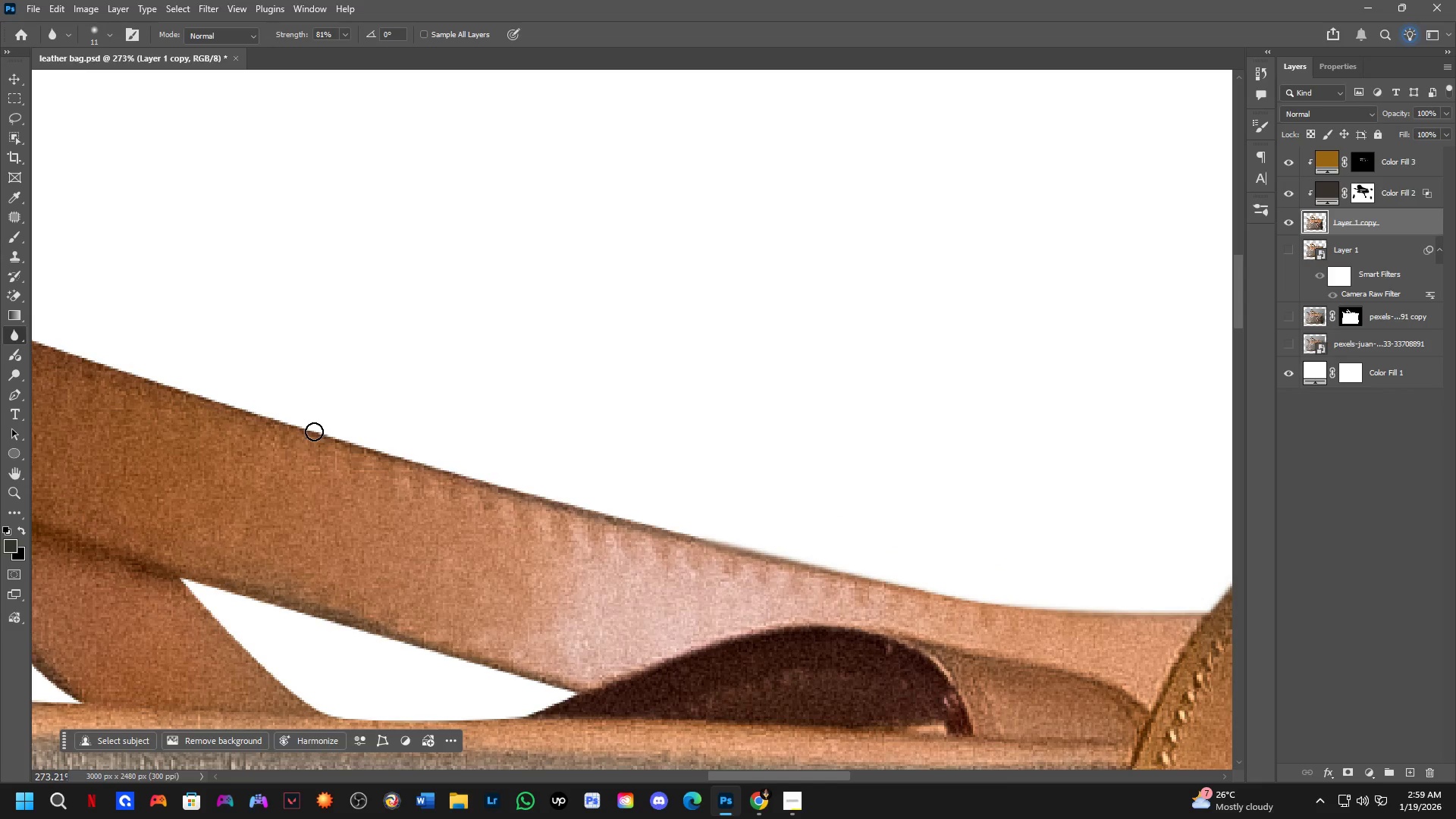 
left_click_drag(start_coordinate=[344, 457], to_coordinate=[708, 570])
 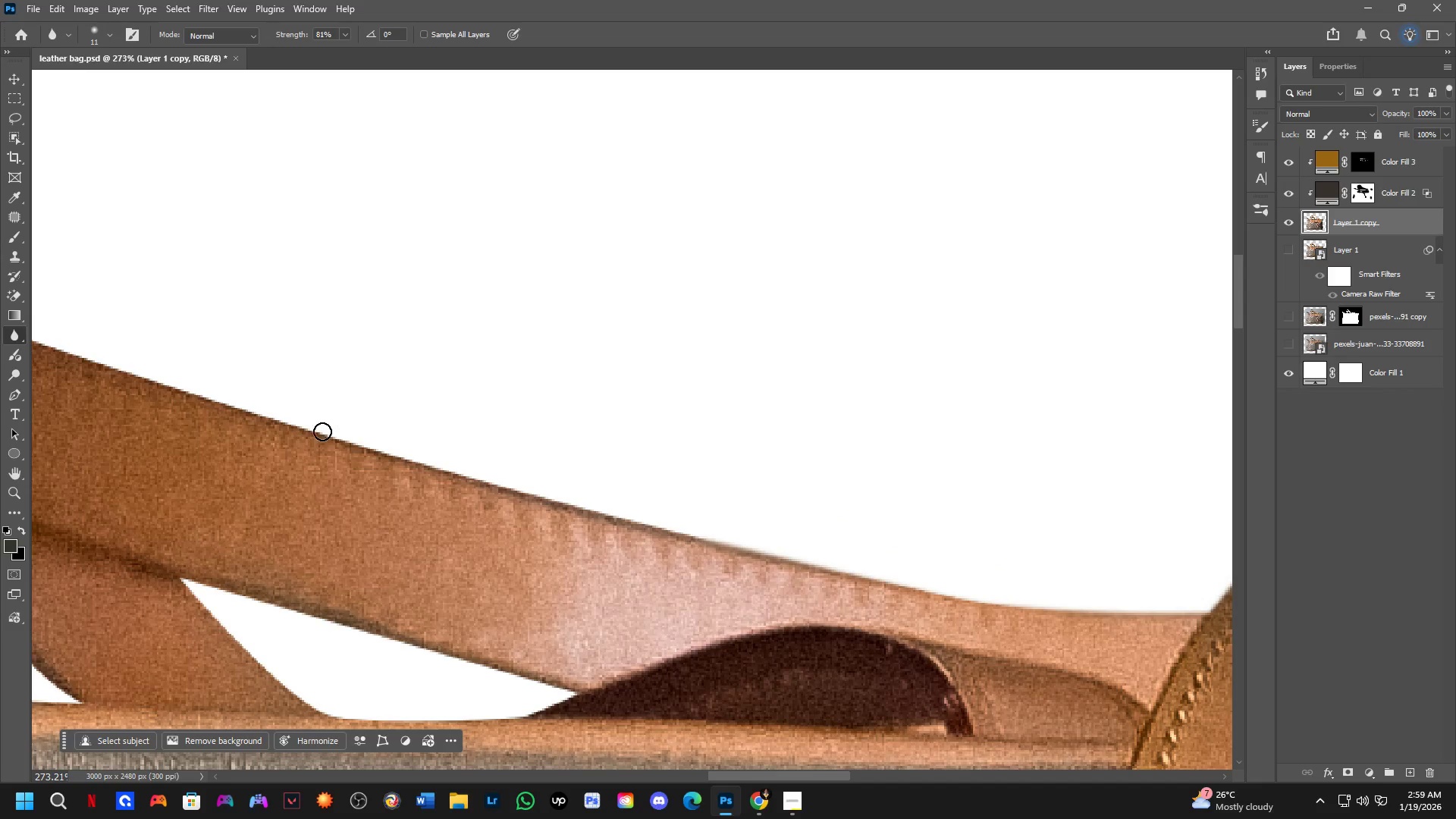 
scroll: coordinate [339, 445], scroll_direction: down, amount: 4.0
 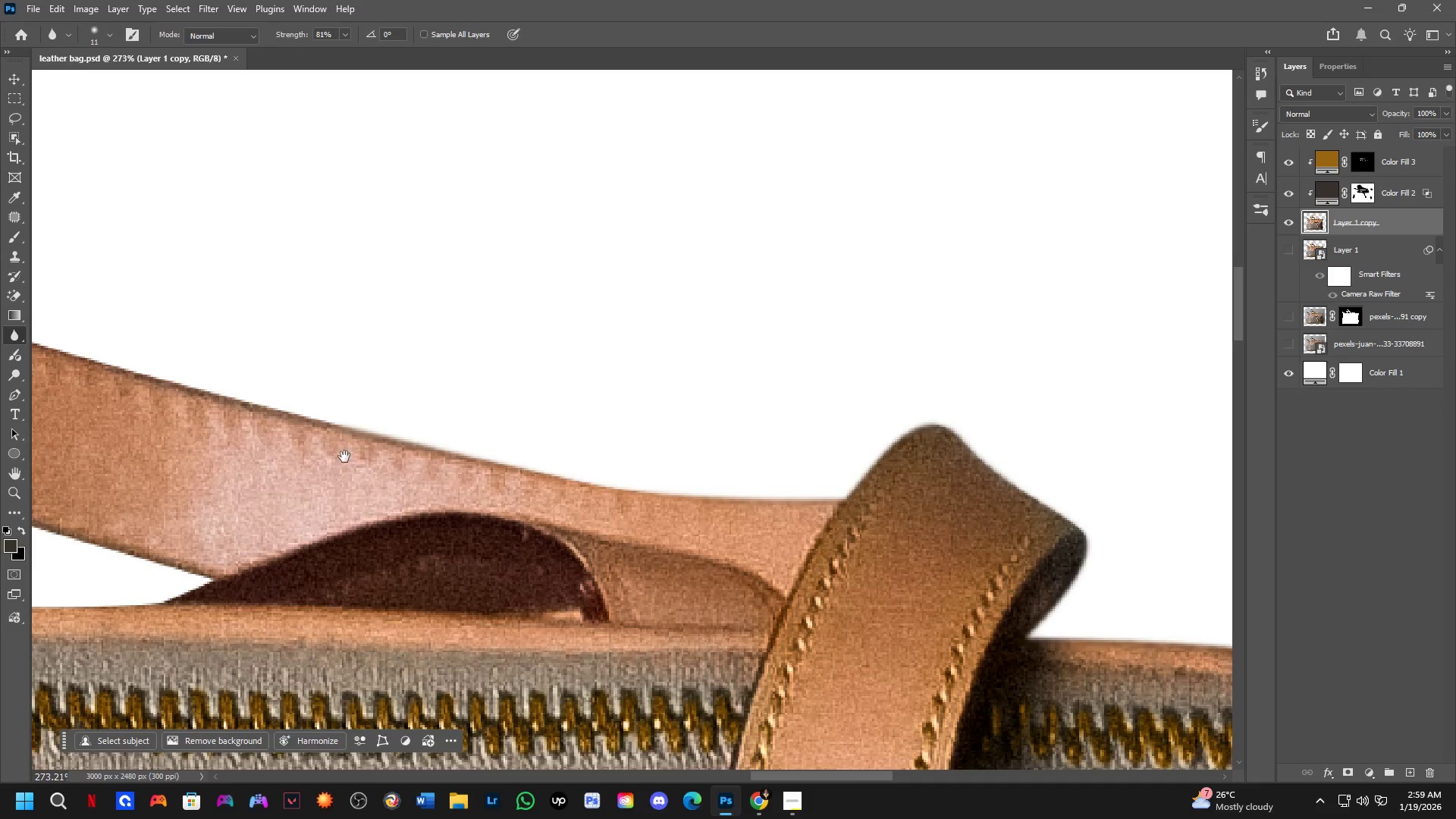 
hold_key(key=ShiftLeft, duration=0.44)
left_click([314, 431])
 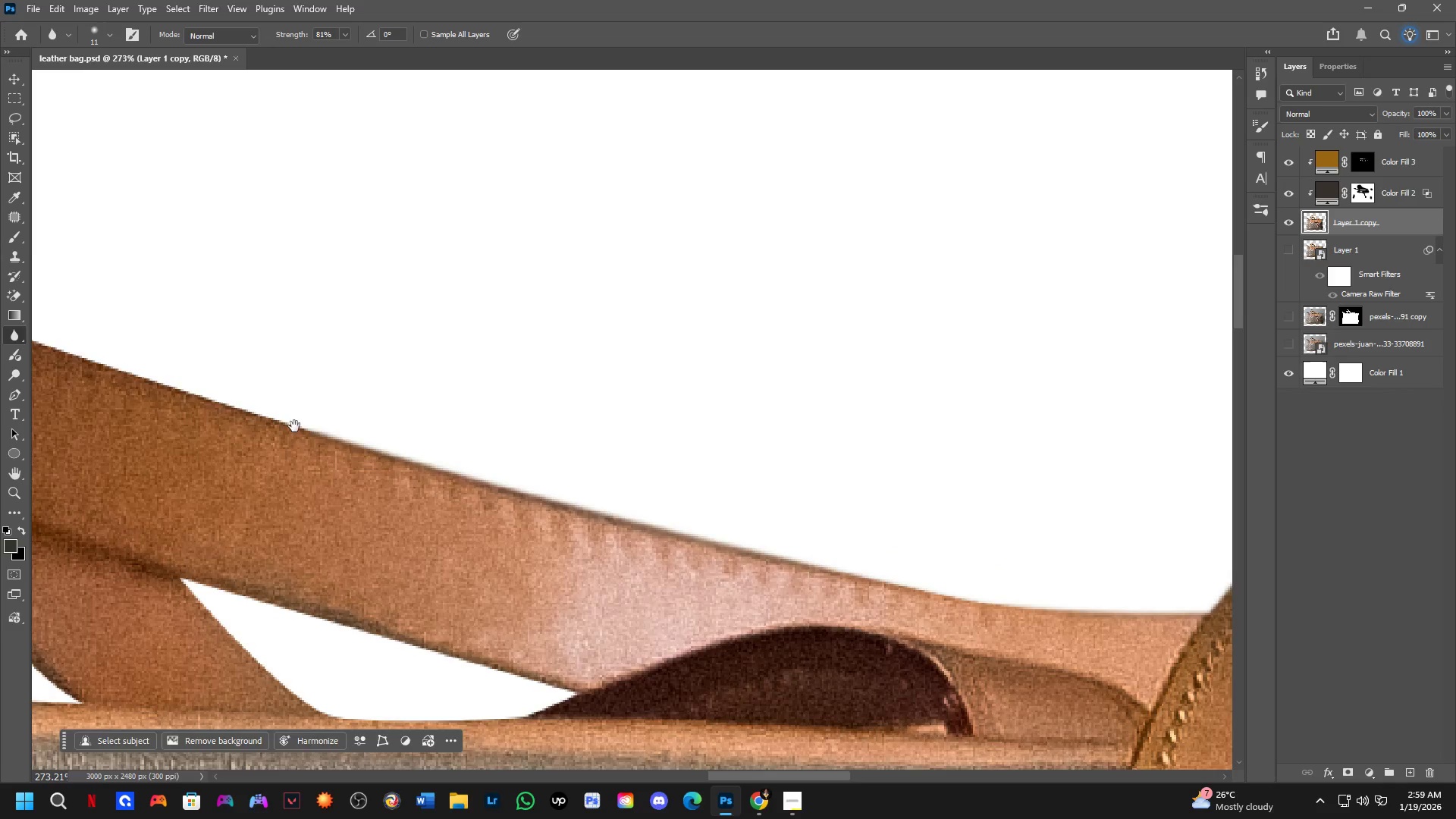 
hold_key(key=Space, duration=0.55)
 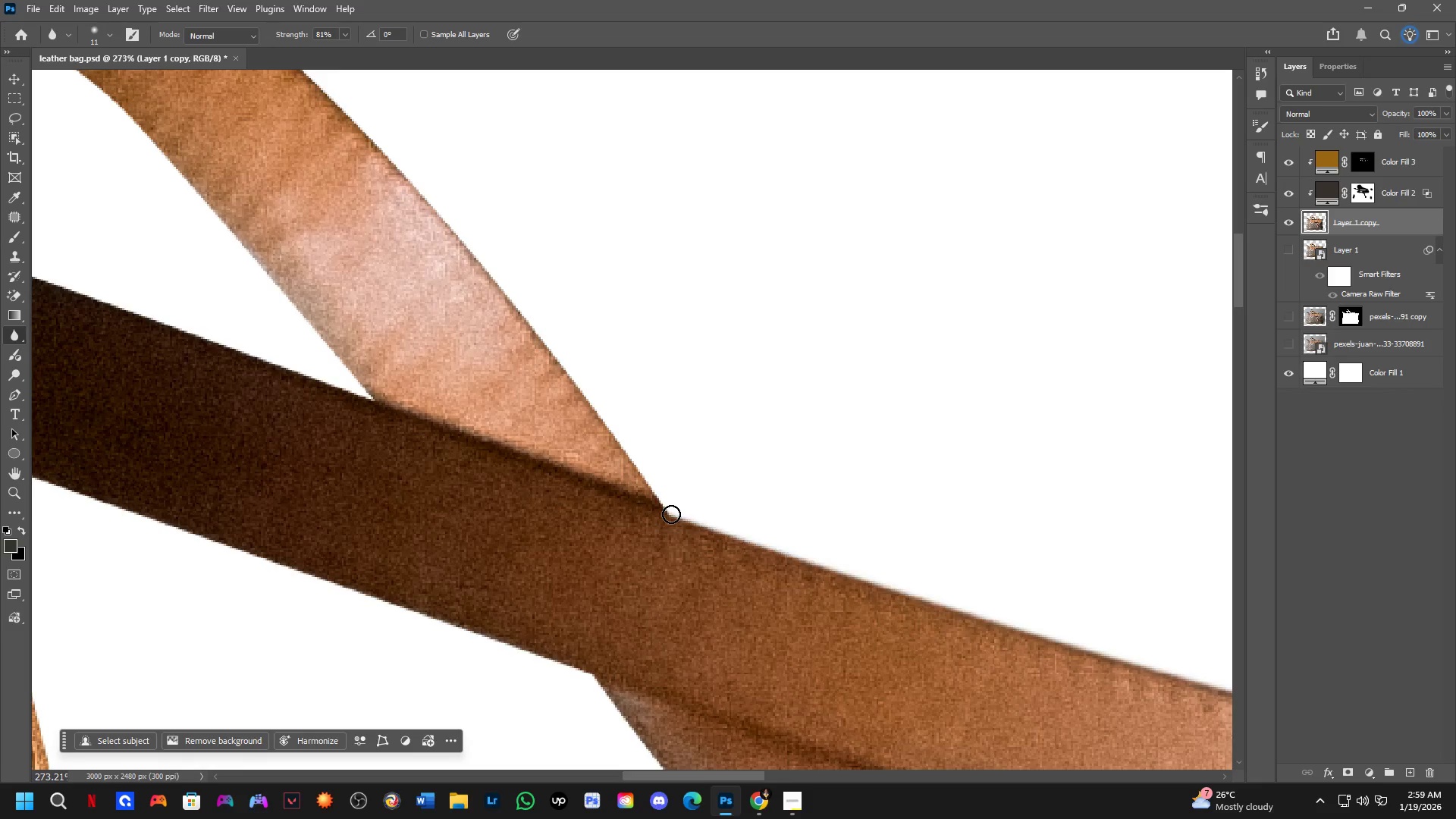 
left_click_drag(start_coordinate=[289, 425], to_coordinate=[1009, 627])
 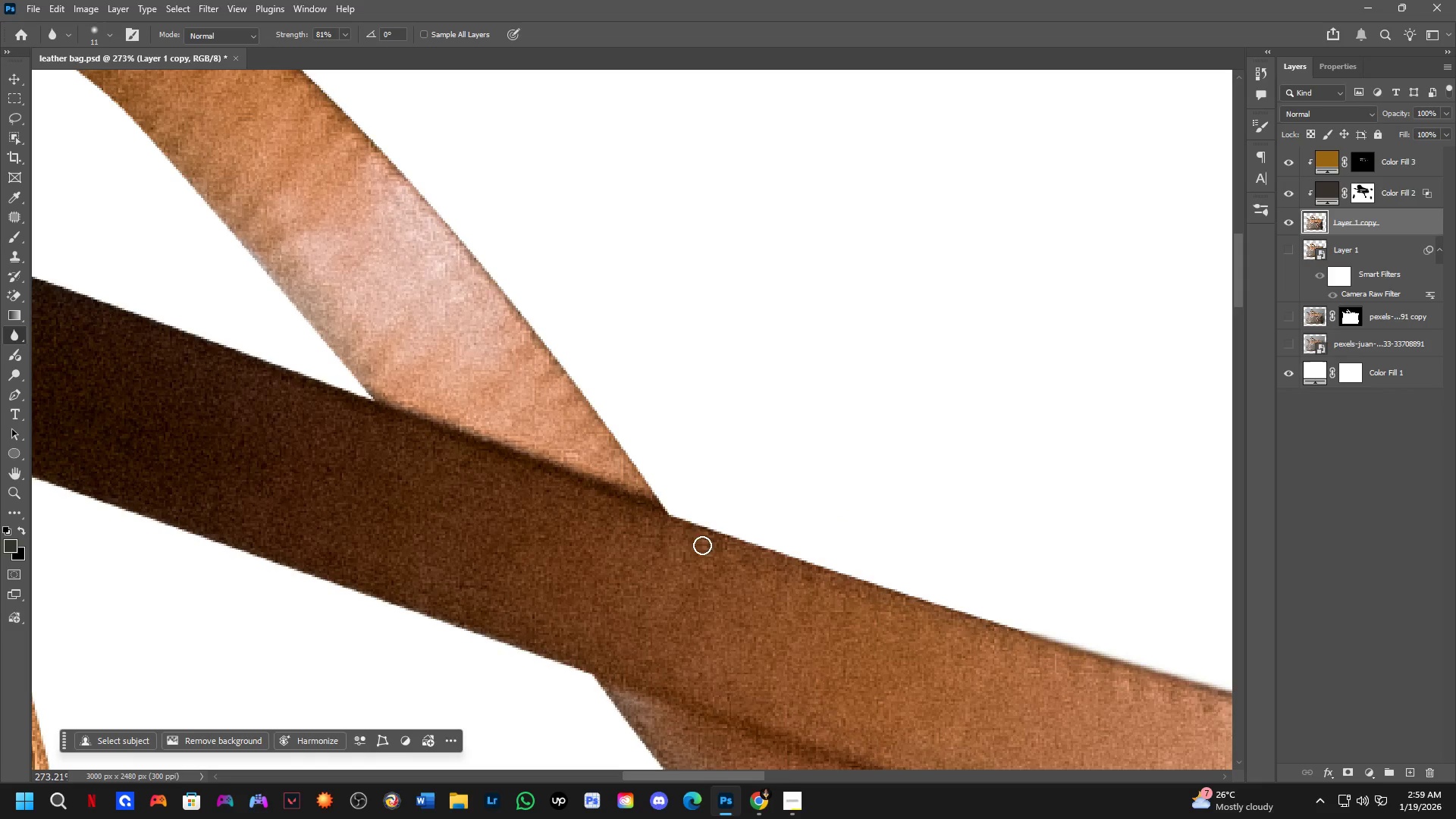 
hold_key(key=Space, duration=1.27)
 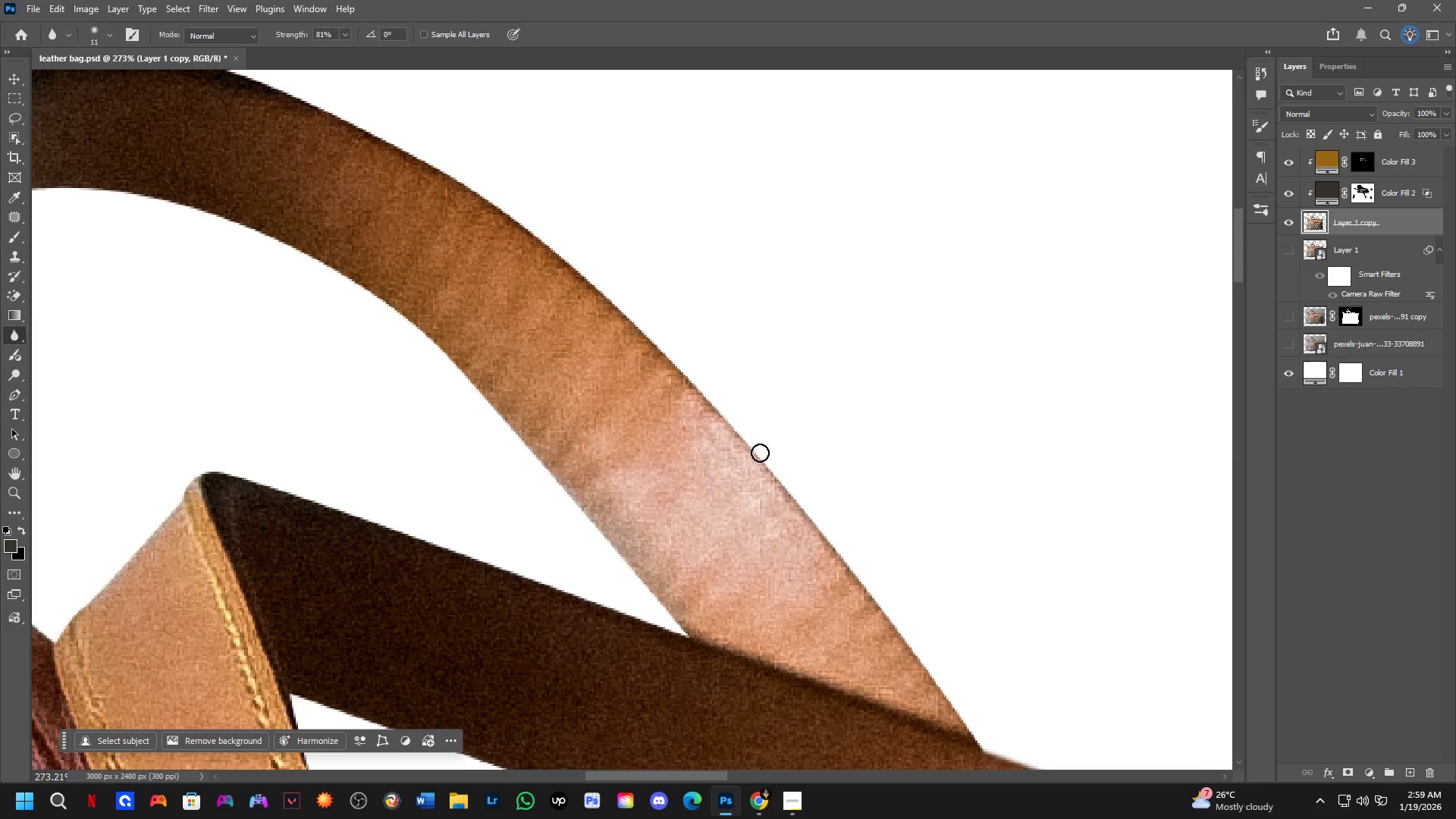 
hold_key(key=ShiftLeft, duration=0.33)
left_click([671, 514])
 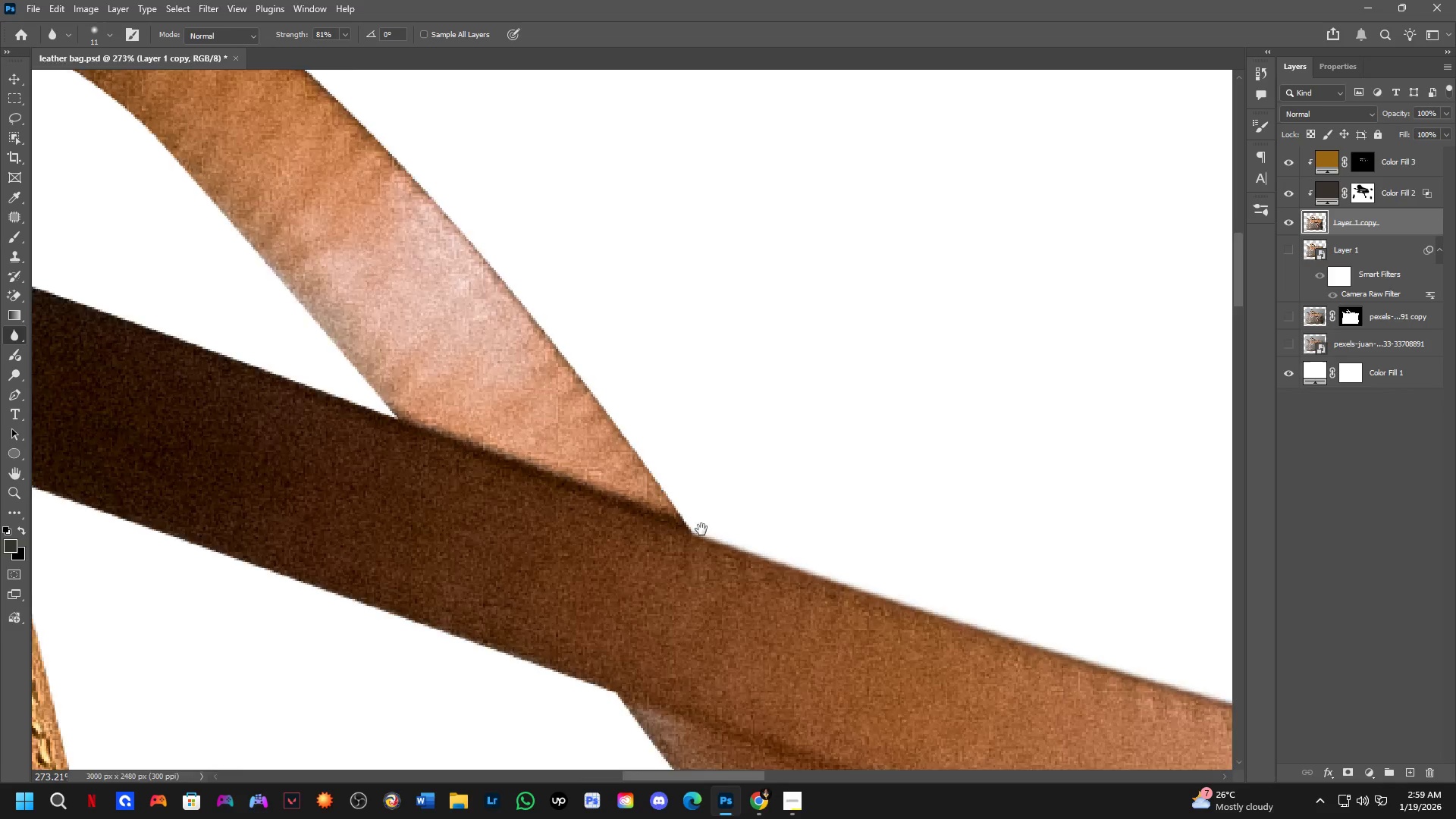 
left_click_drag(start_coordinate=[620, 477], to_coordinate=[889, 661])
 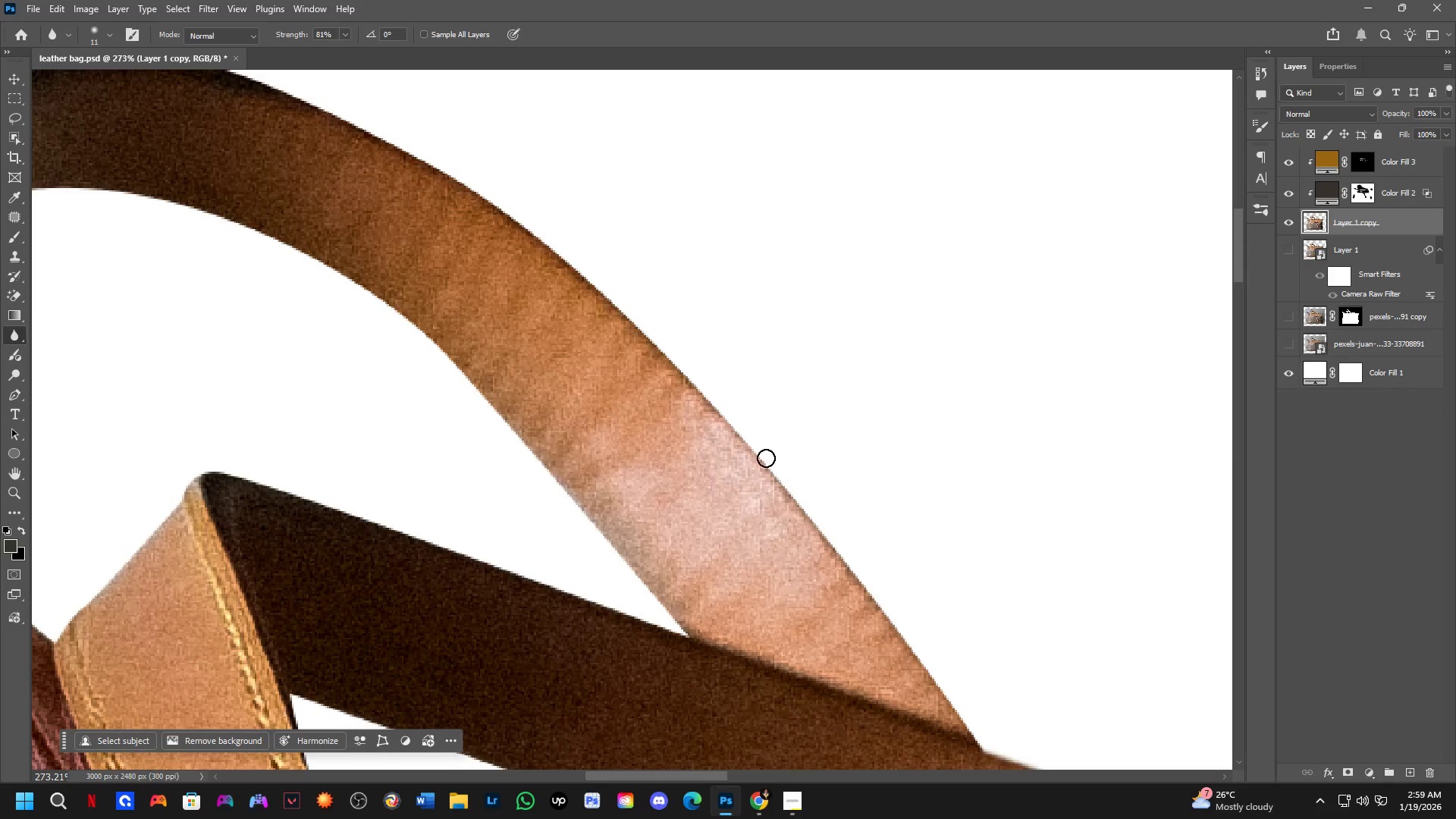 
hold_key(key=ShiftLeft, duration=0.5)
left_click([755, 446])
 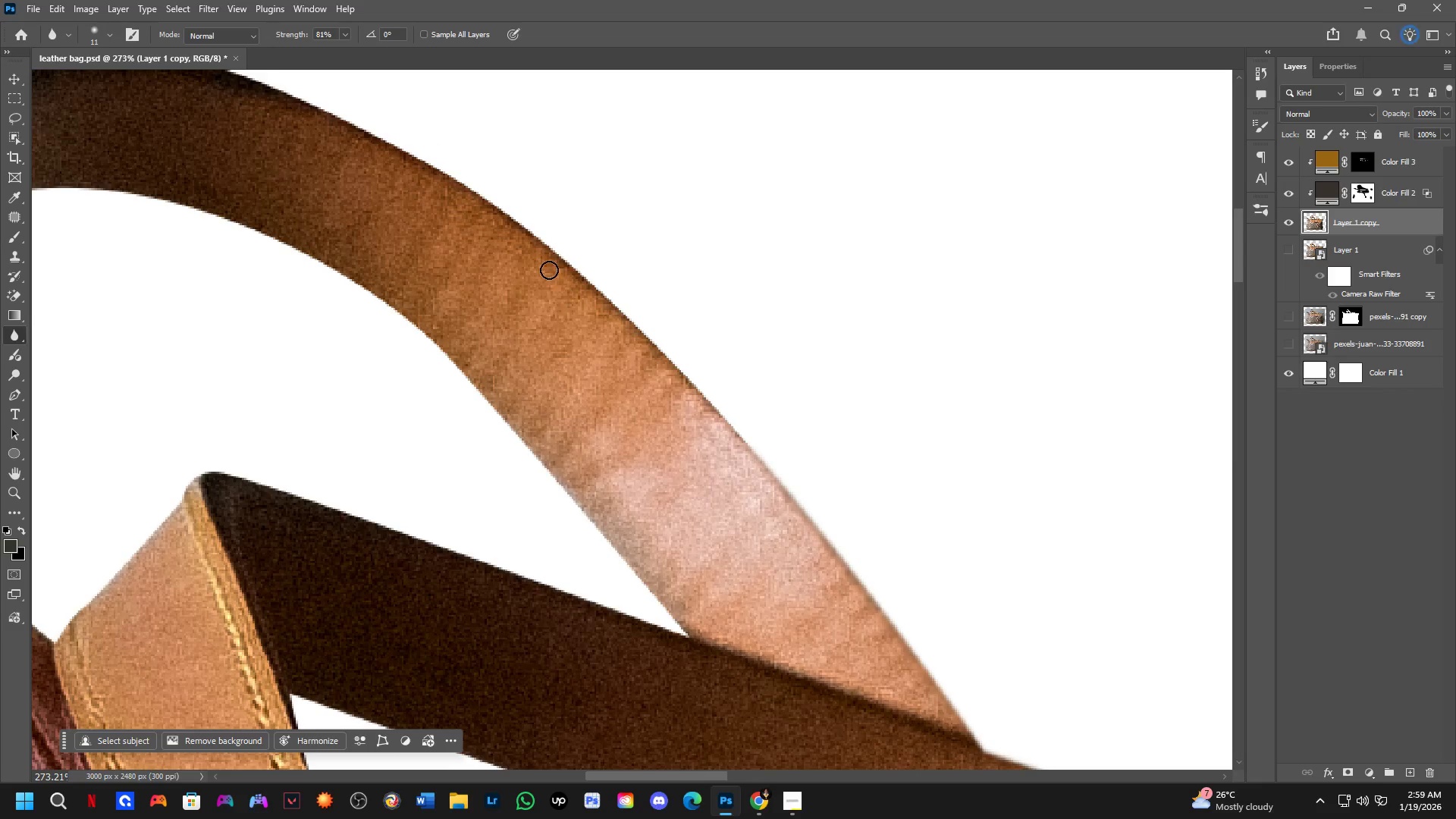 
hold_key(key=ShiftLeft, duration=0.77)
left_click([559, 249])
 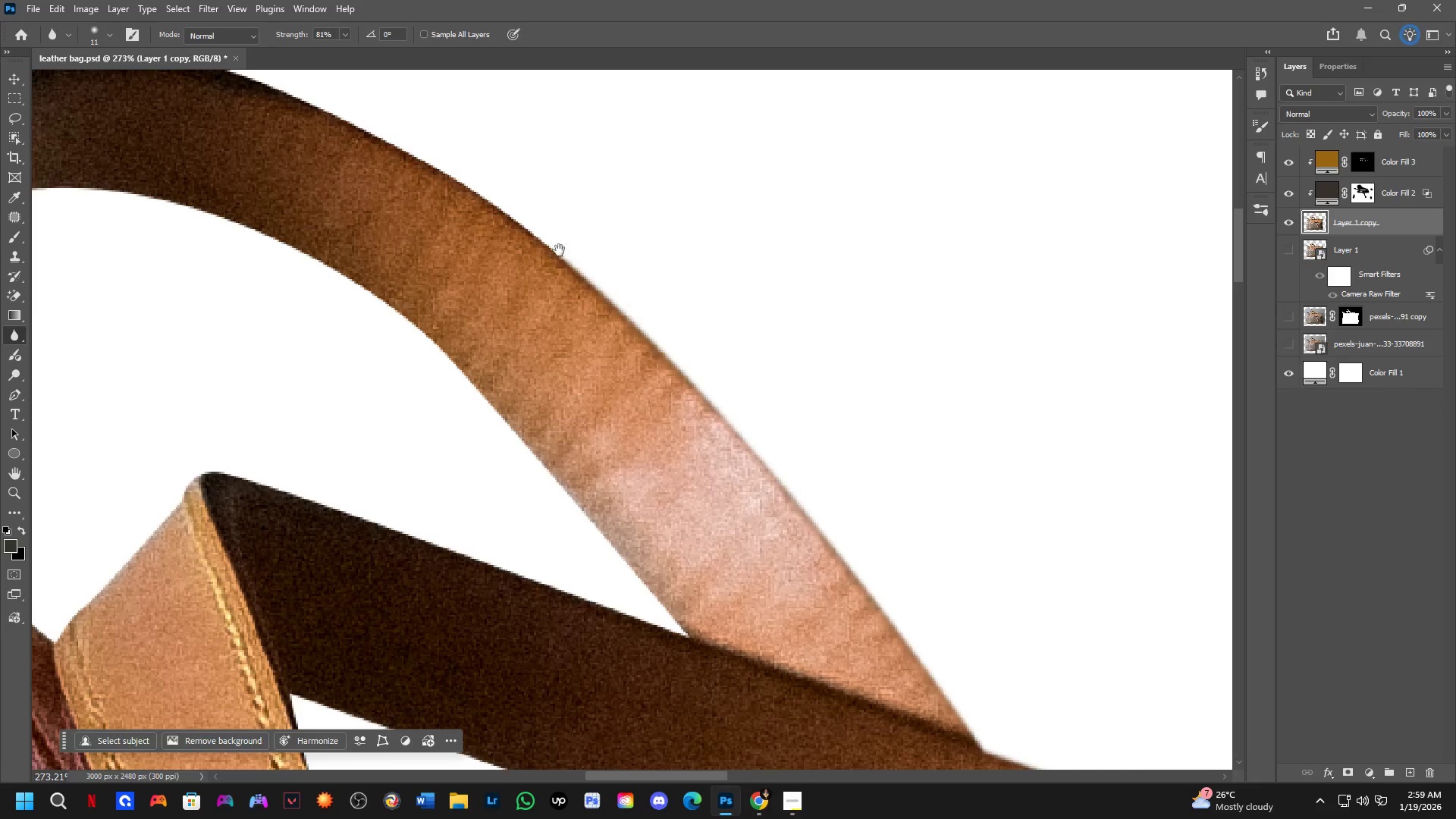 
hold_key(key=Space, duration=0.56)
 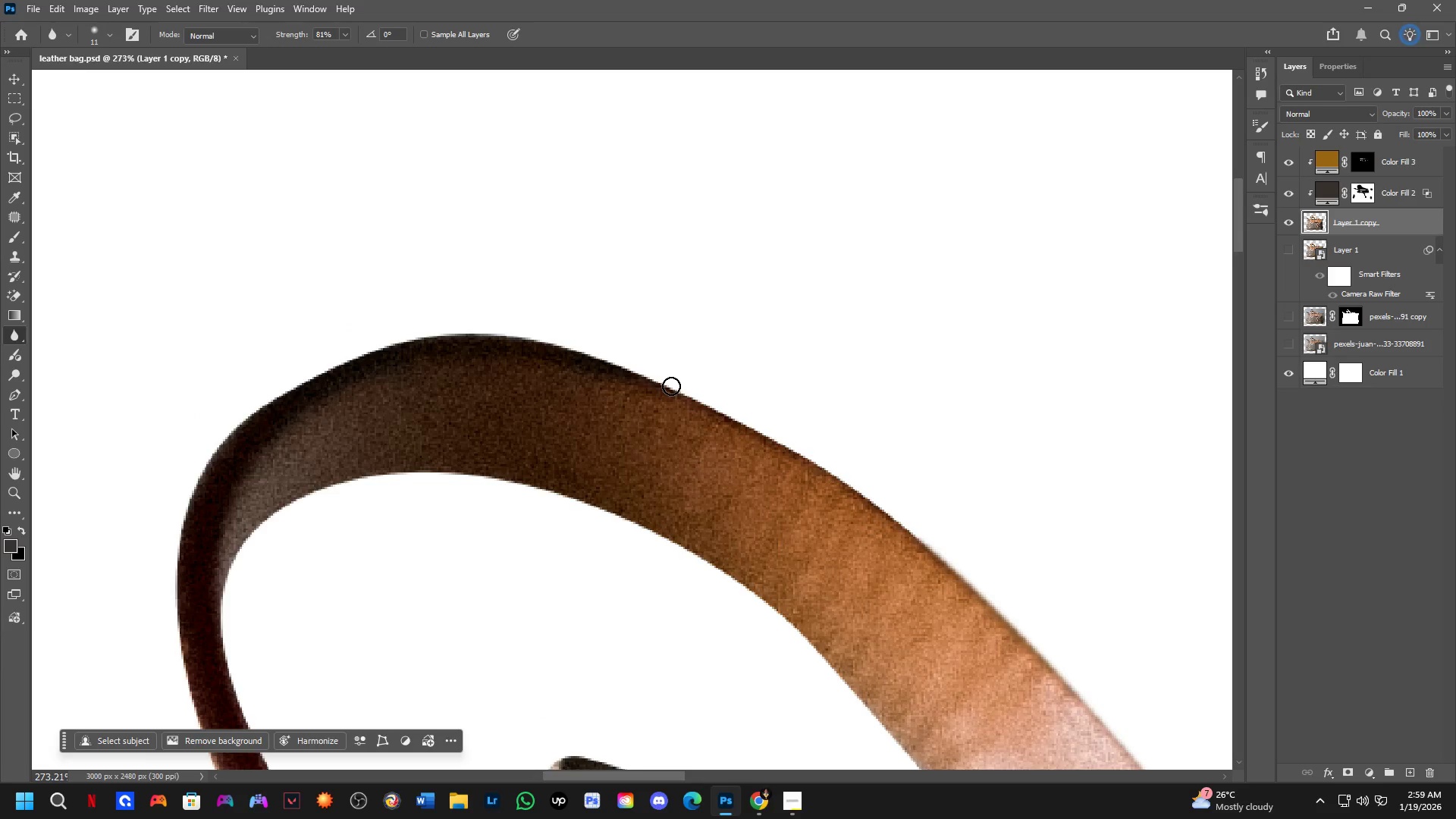 
left_click_drag(start_coordinate=[559, 250], to_coordinate=[919, 535])
 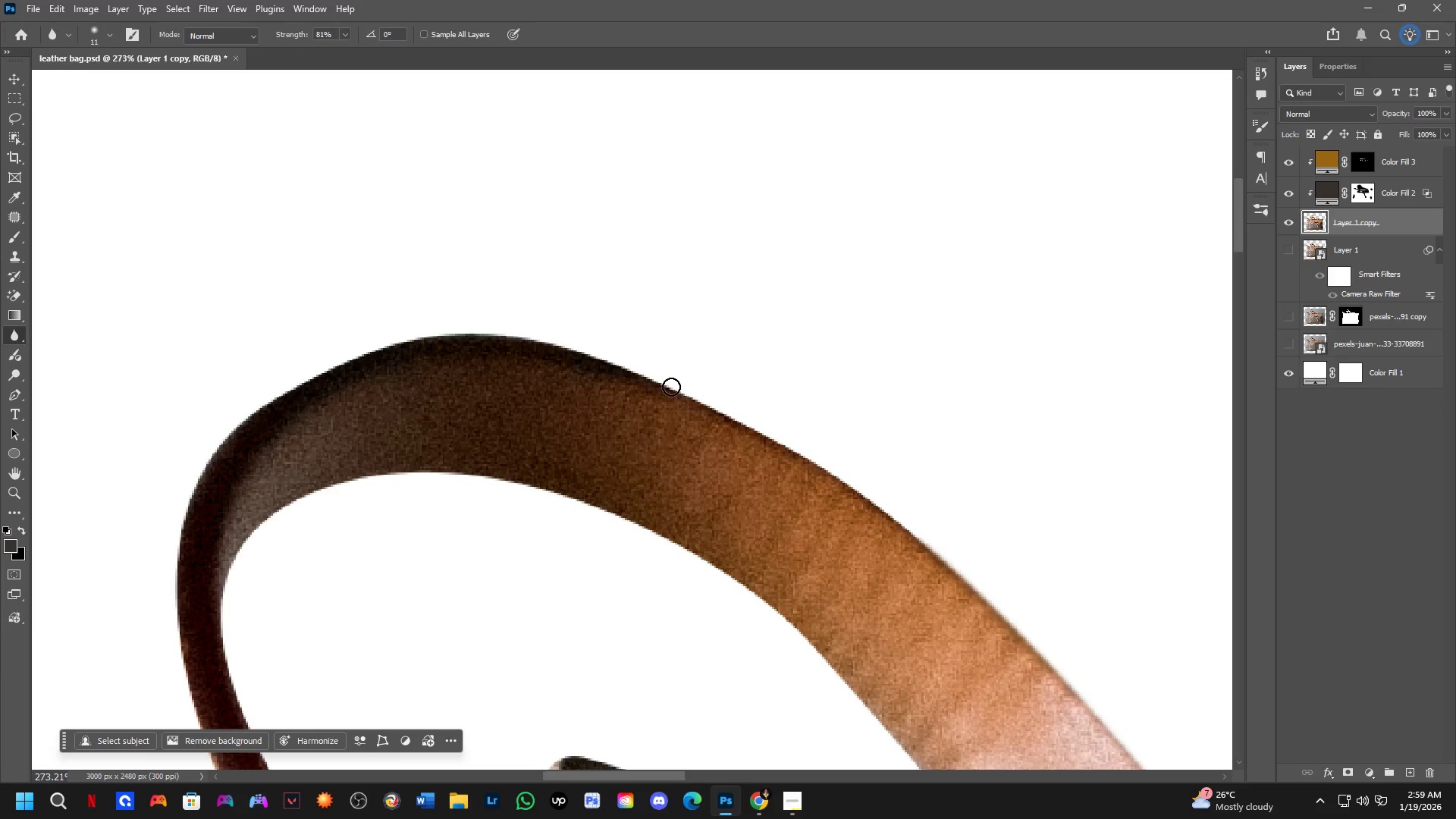 
hold_key(key=ShiftLeft, duration=0.44)
left_click([671, 386])
 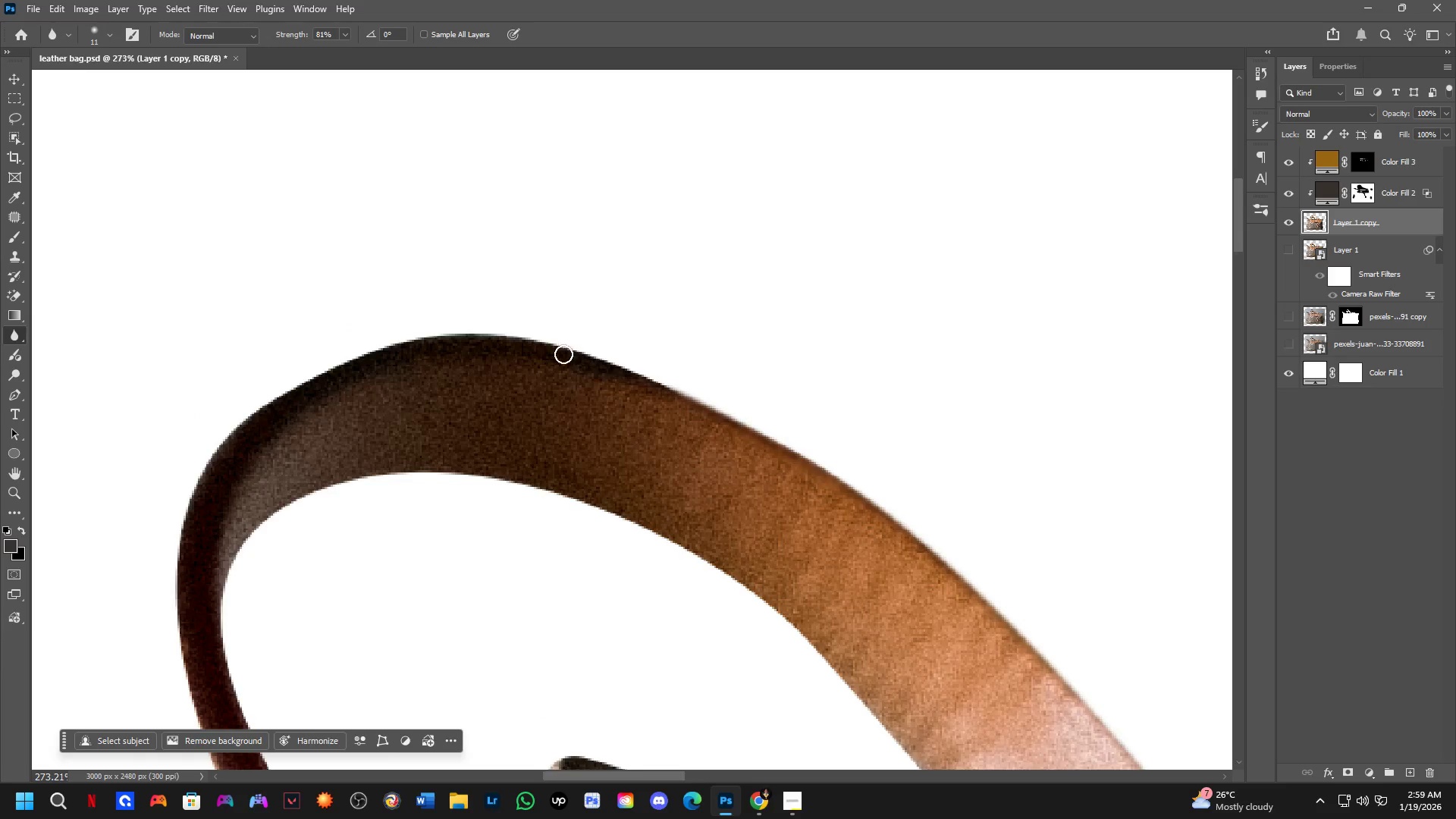 
hold_key(key=ShiftLeft, duration=0.5)
left_click([545, 337])
 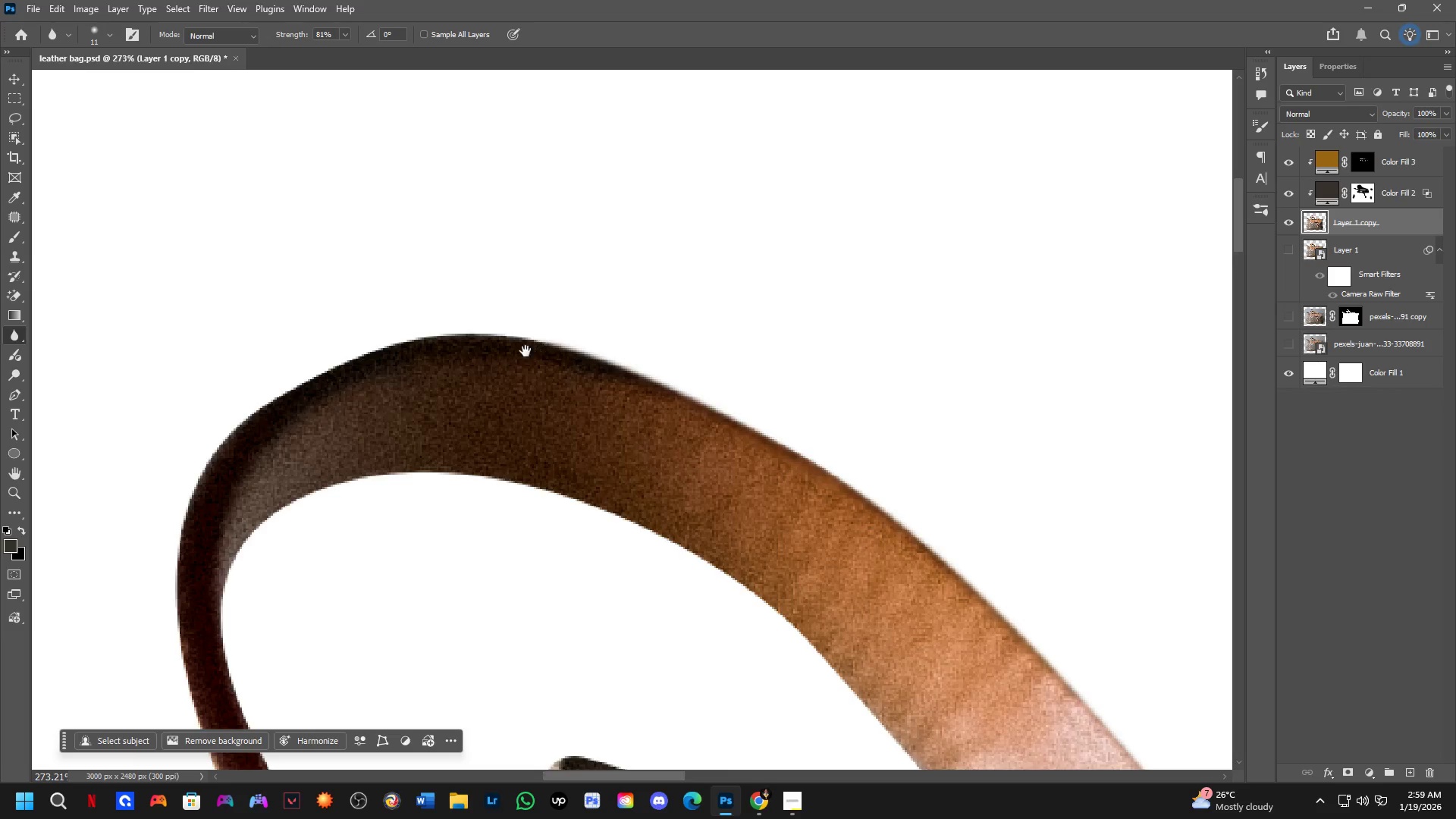 
hold_key(key=Space, duration=0.5)
 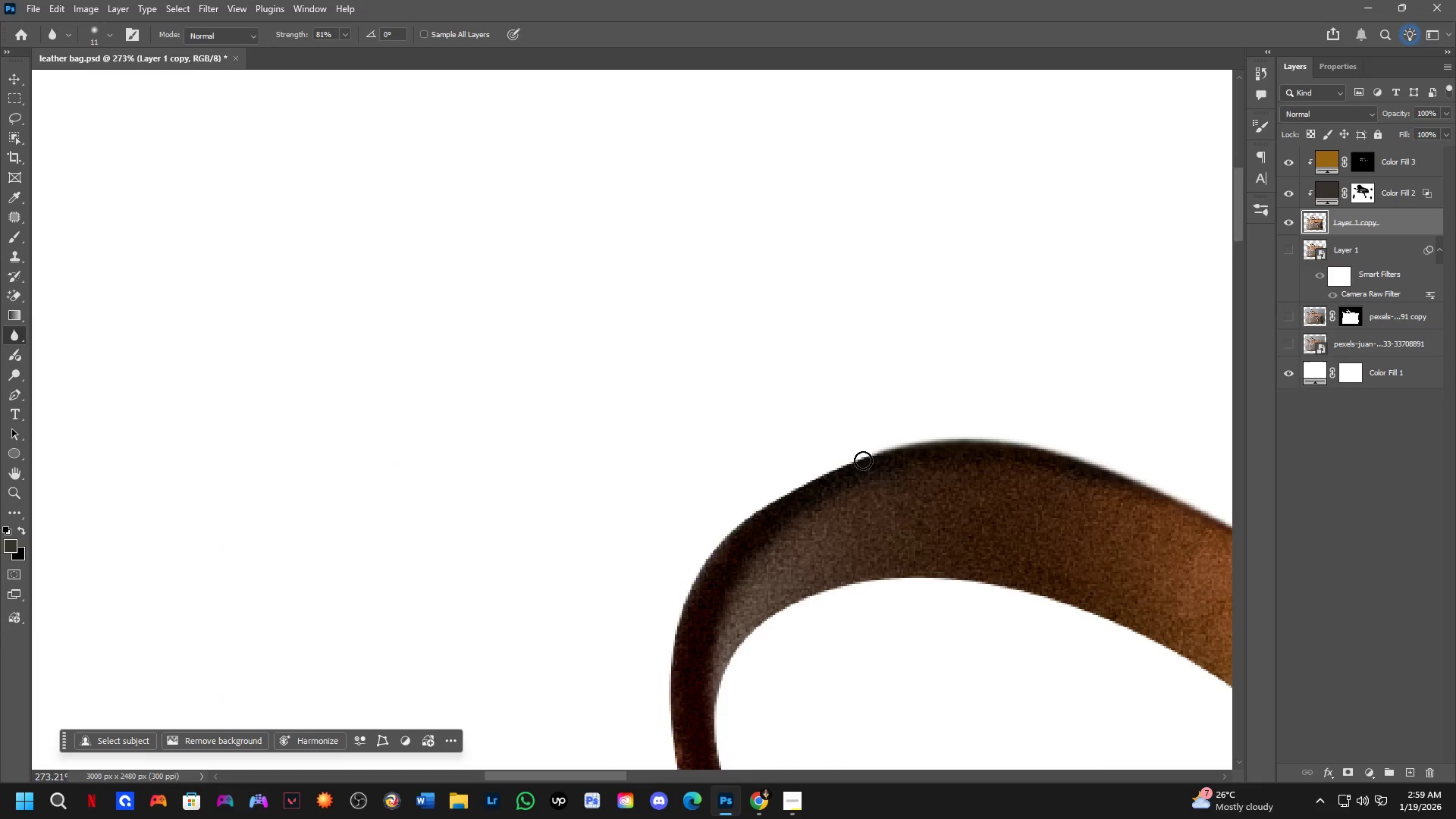 
left_click_drag(start_coordinate=[526, 361], to_coordinate=[1019, 466])
 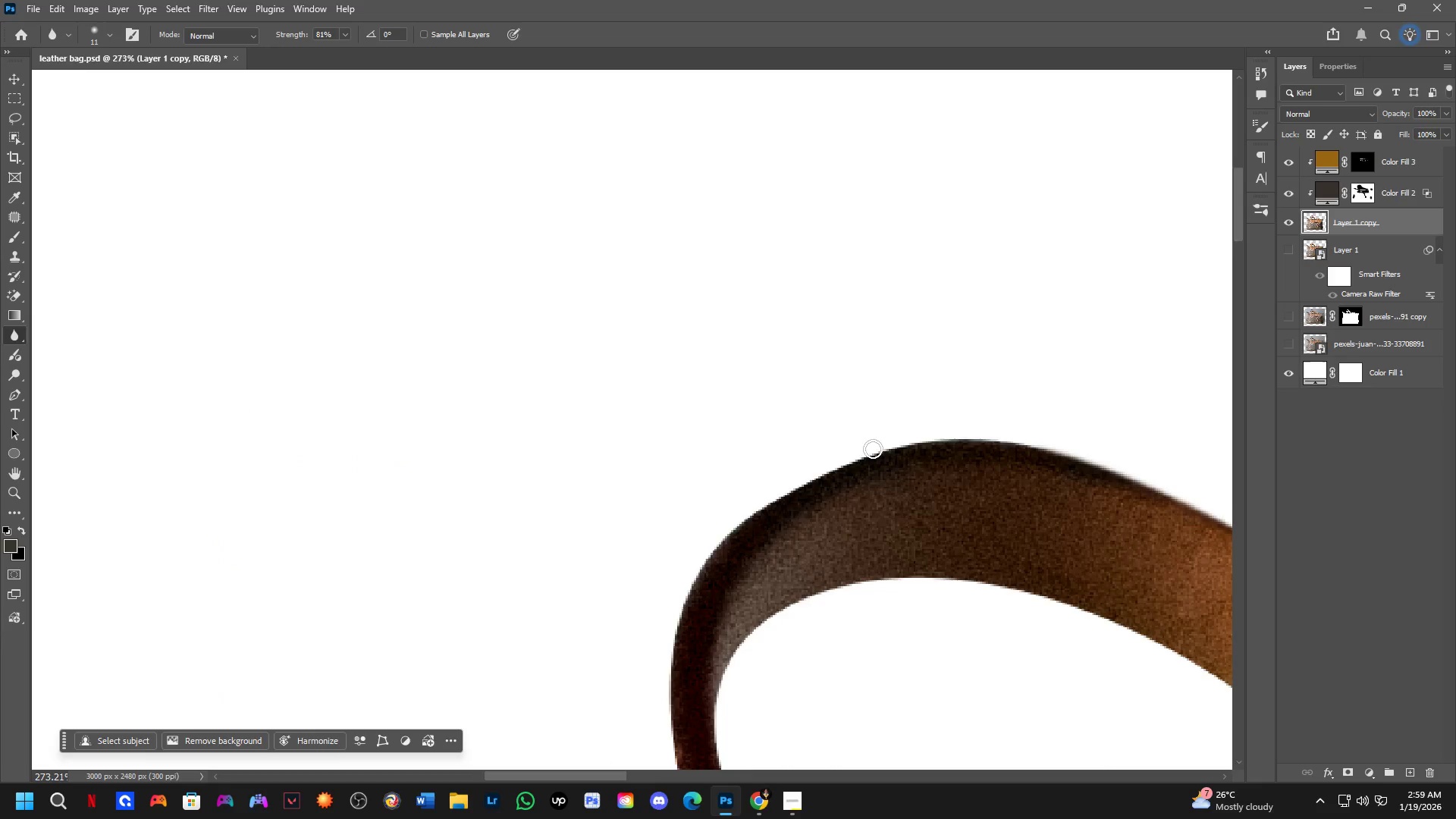 
hold_key(key=ShiftLeft, duration=0.34)
left_click([871, 447])
 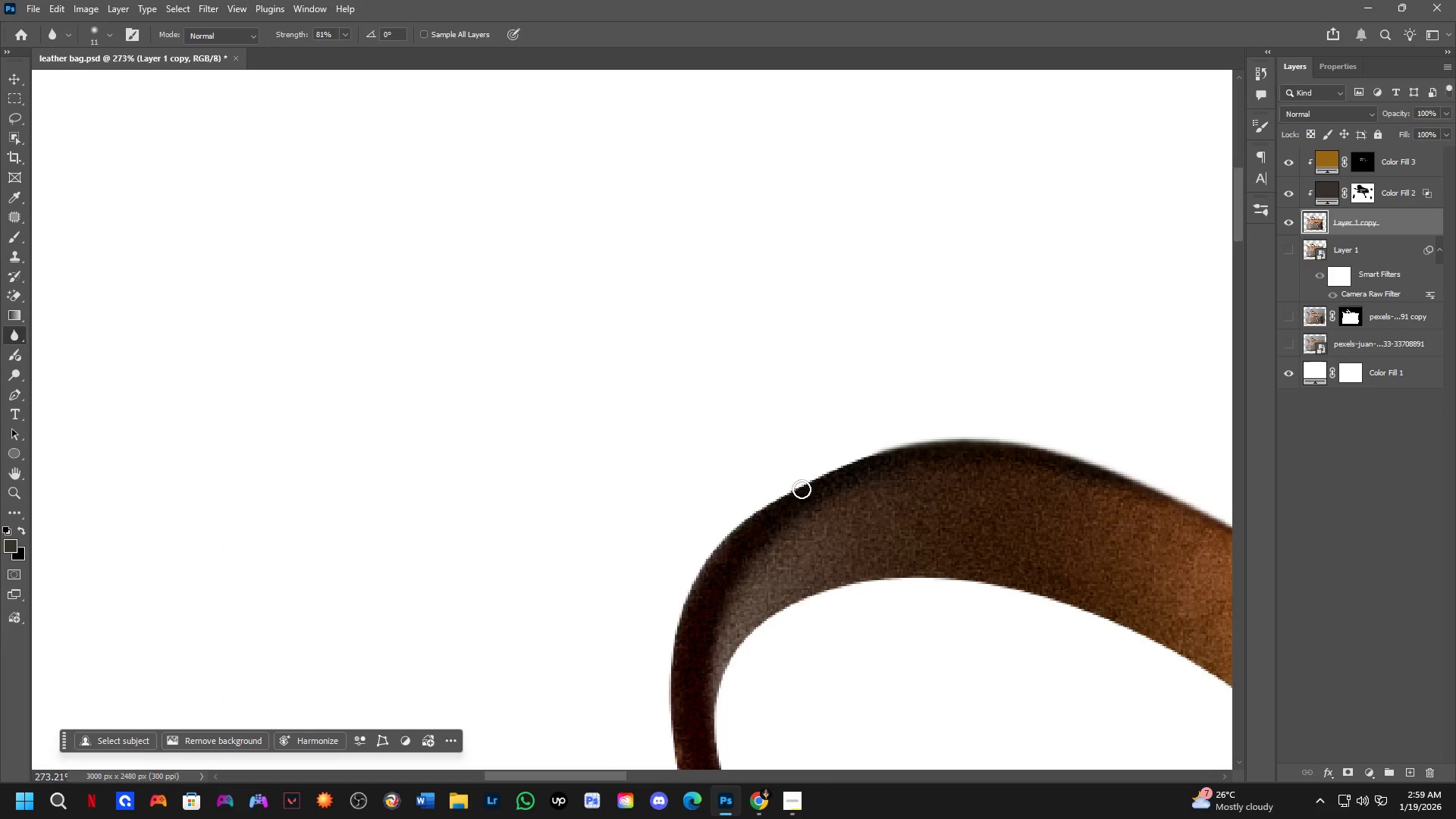 
hold_key(key=ShiftLeft, duration=0.42)
left_click([765, 499])
 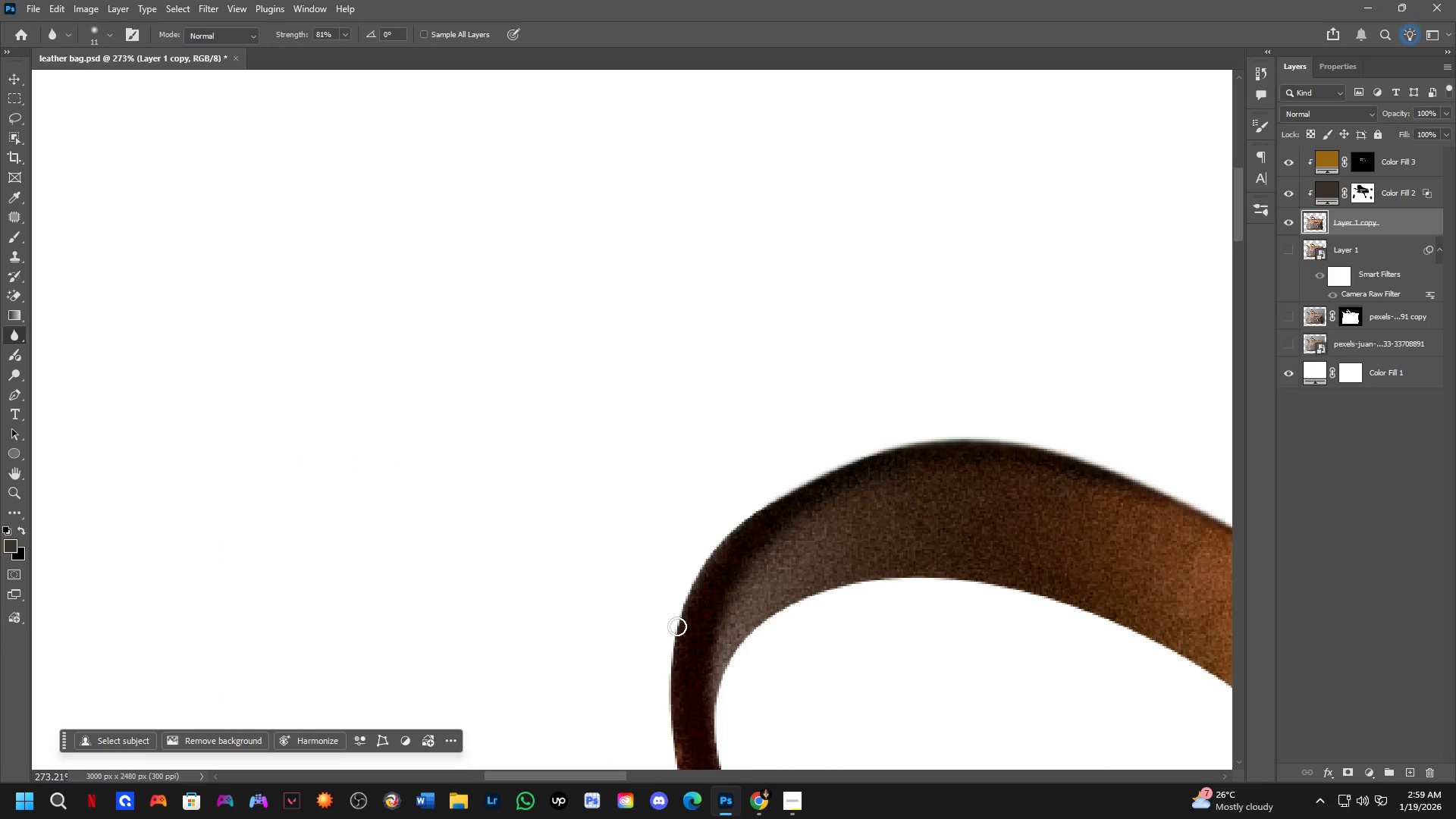 
hold_key(key=Space, duration=0.53)
 